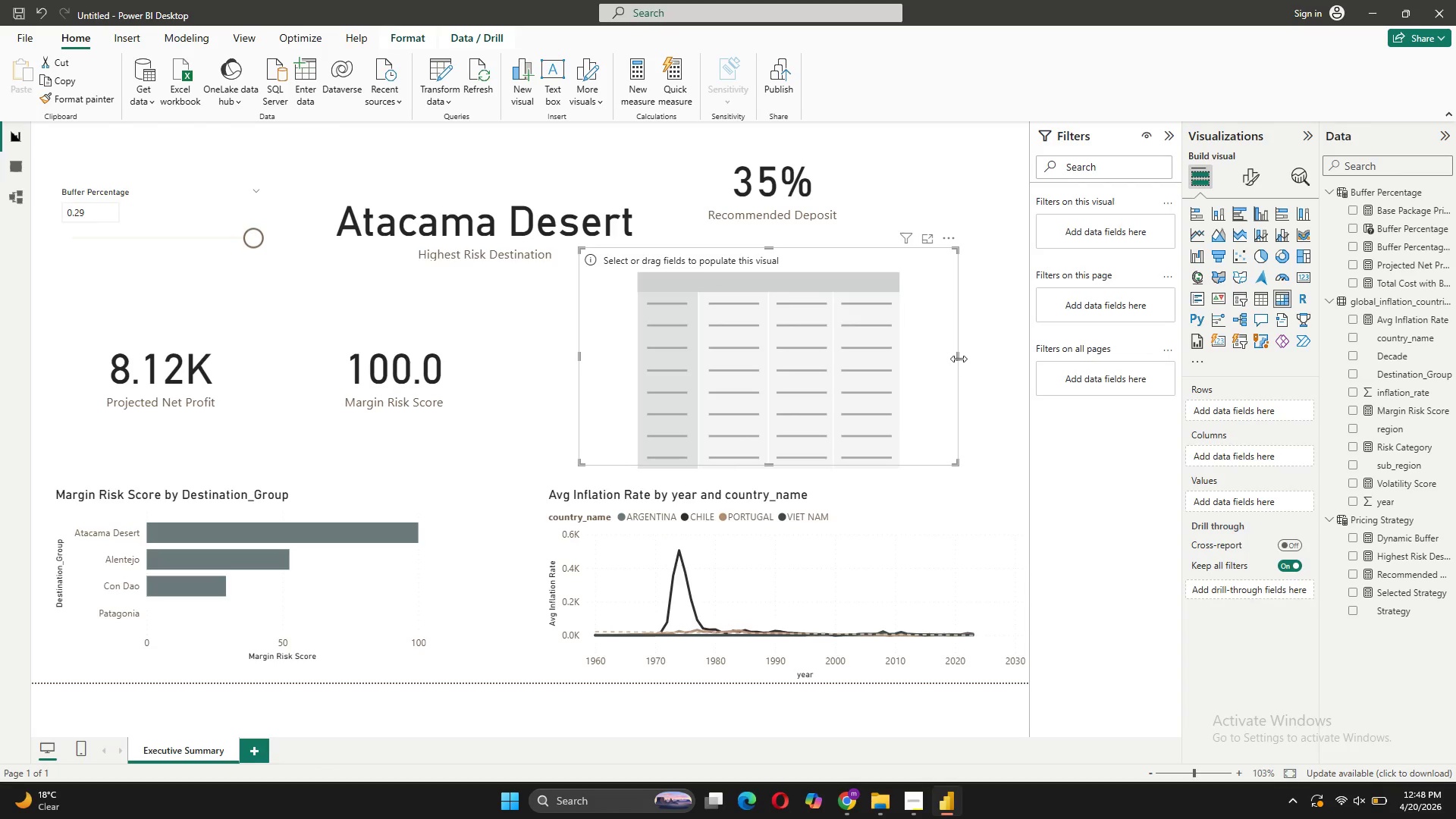 
left_click_drag(start_coordinate=[959, 359], to_coordinate=[1005, 364])
 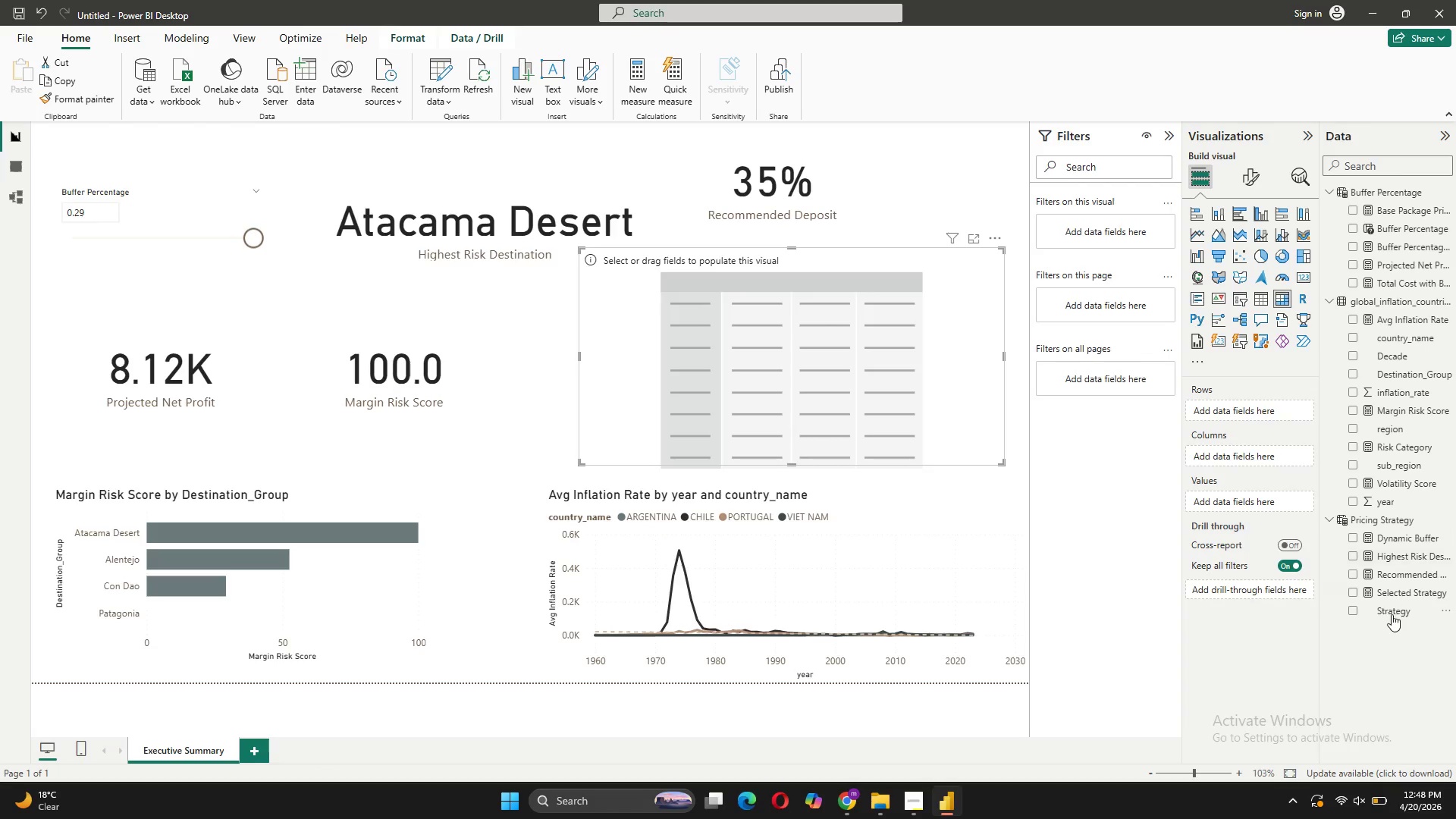 
wait(17.42)
 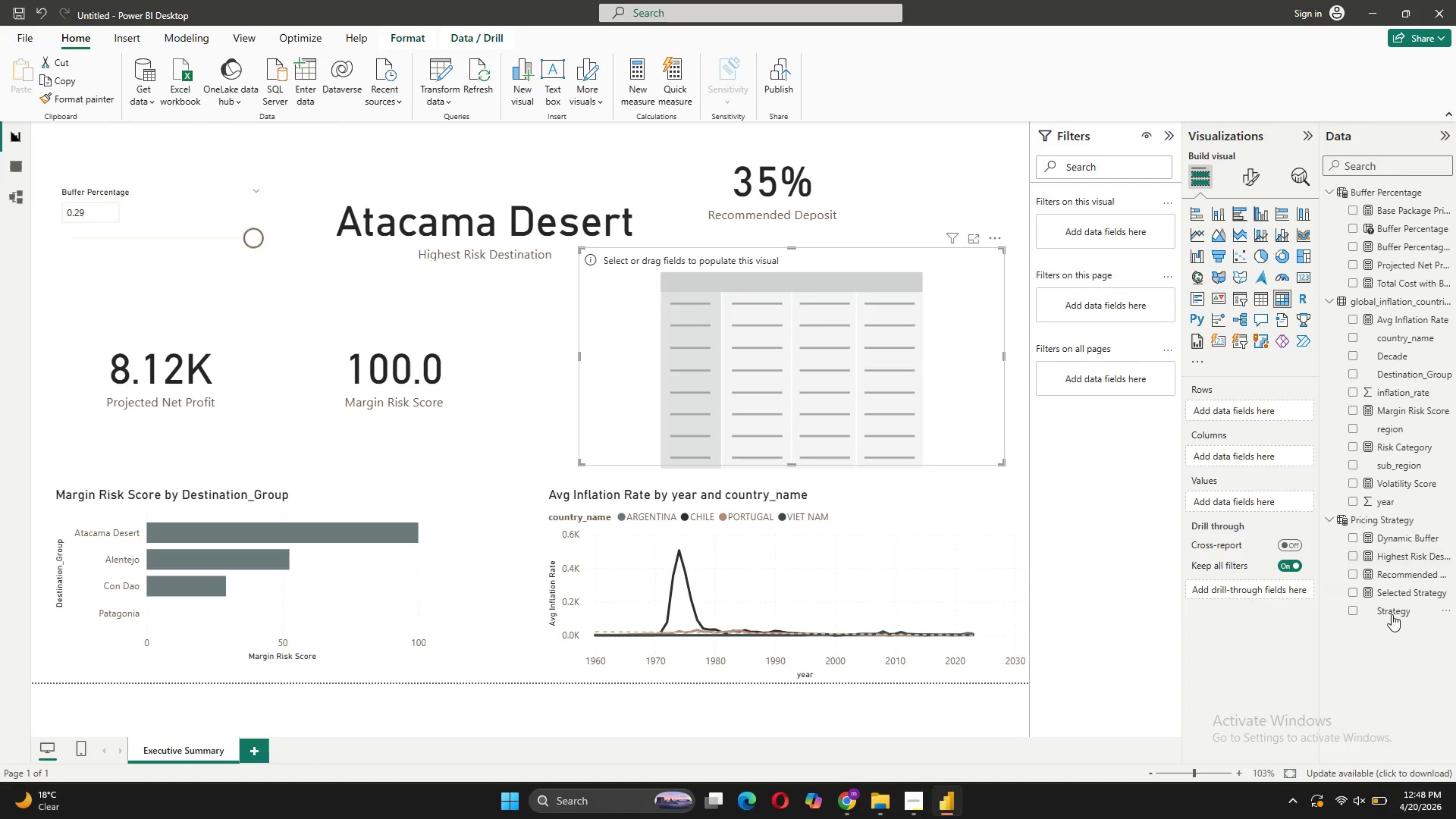 
left_click_drag(start_coordinate=[1425, 372], to_coordinate=[1292, 405])
 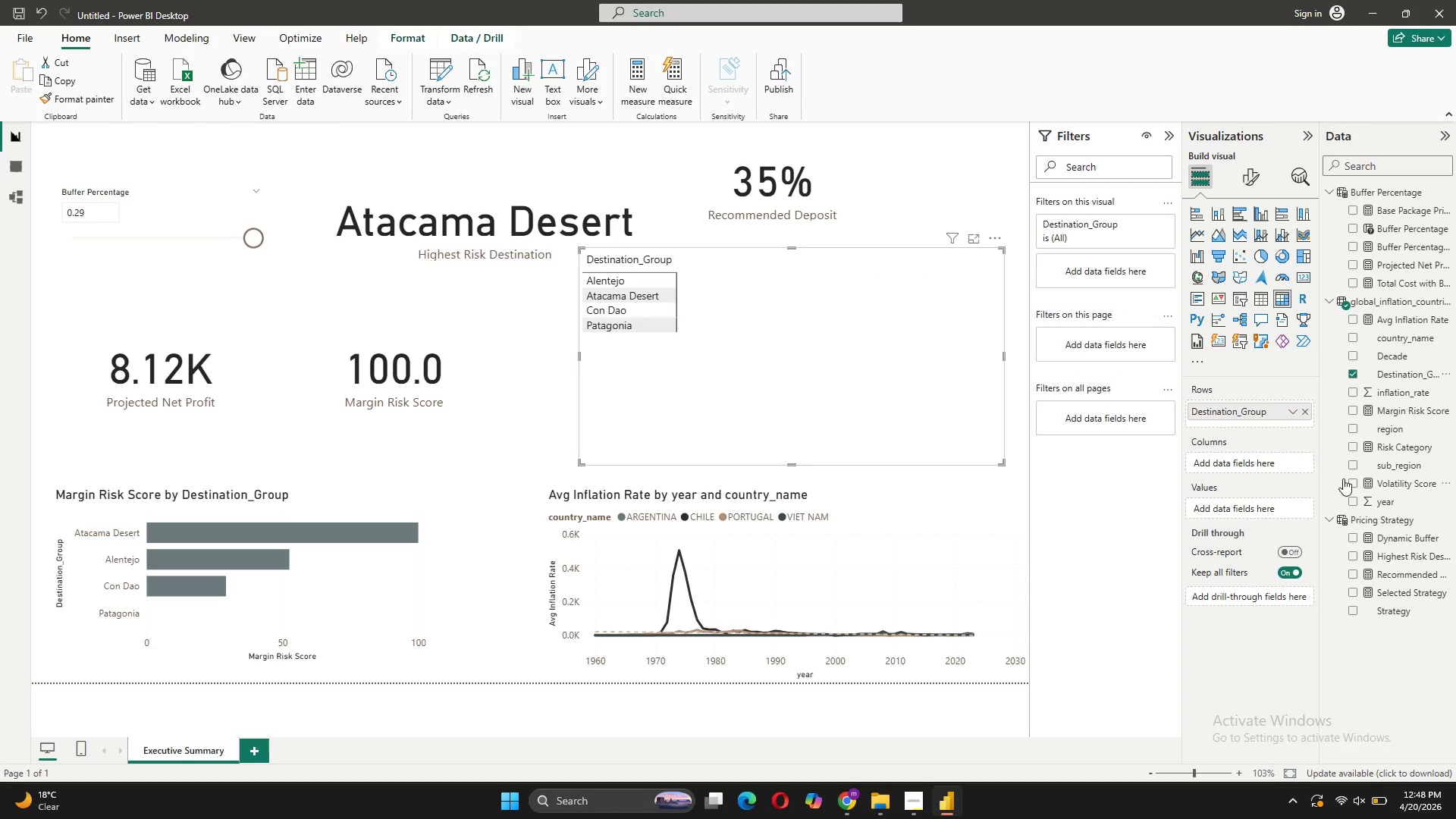 
left_click_drag(start_coordinate=[1417, 356], to_coordinate=[1268, 453])
 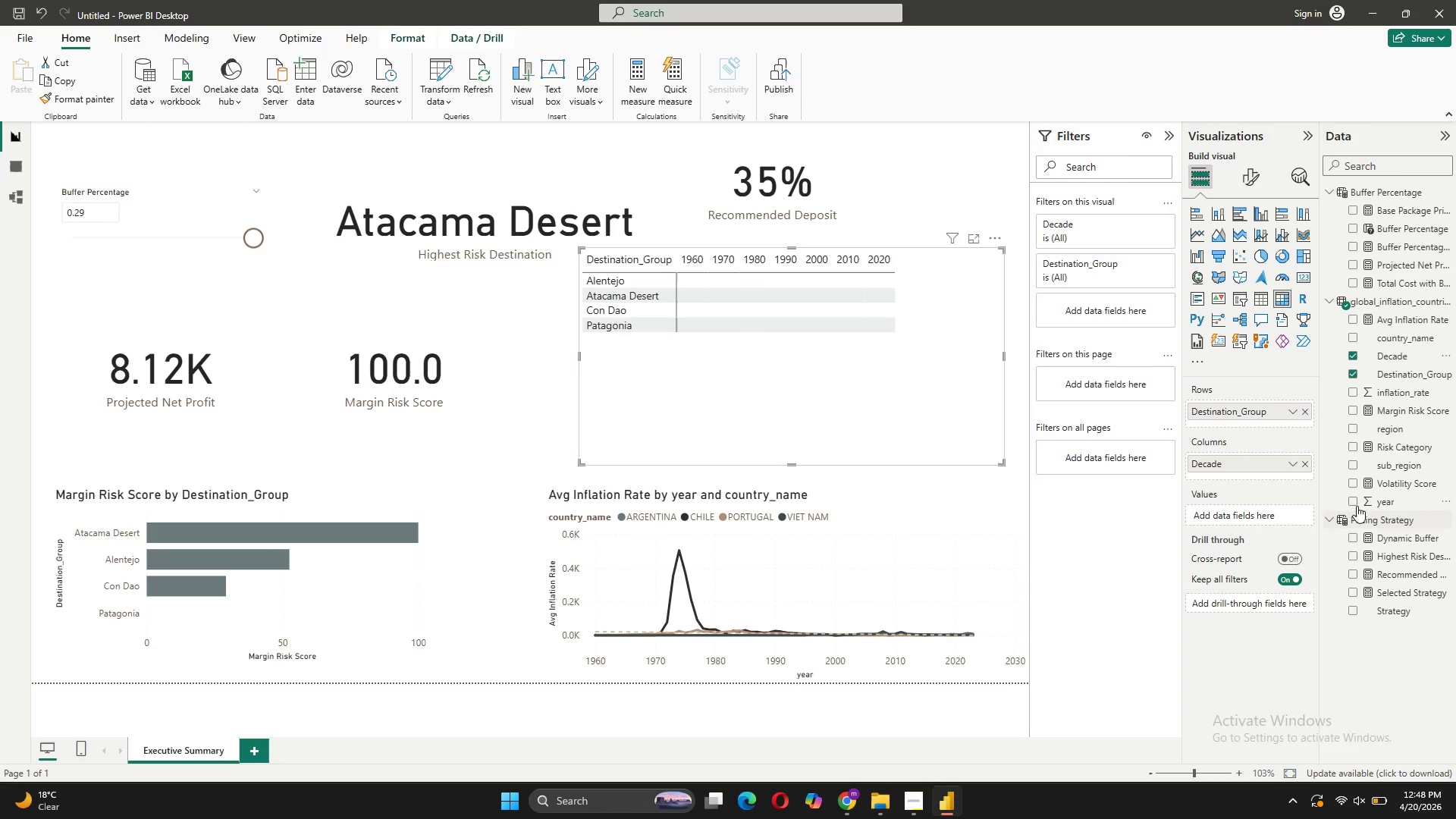 
wait(5.34)
 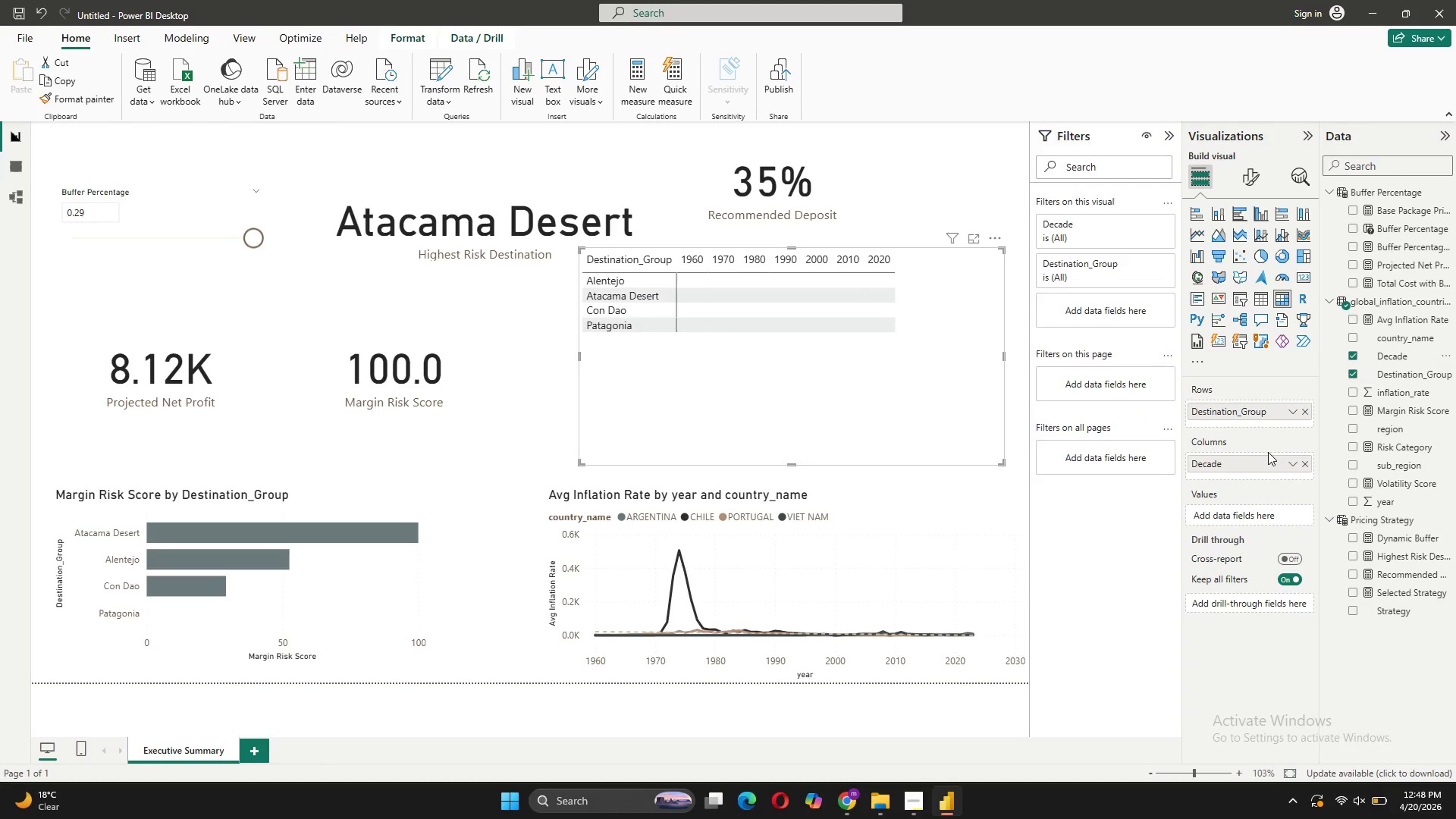 
left_click_drag(start_coordinate=[1411, 485], to_coordinate=[1285, 517])
 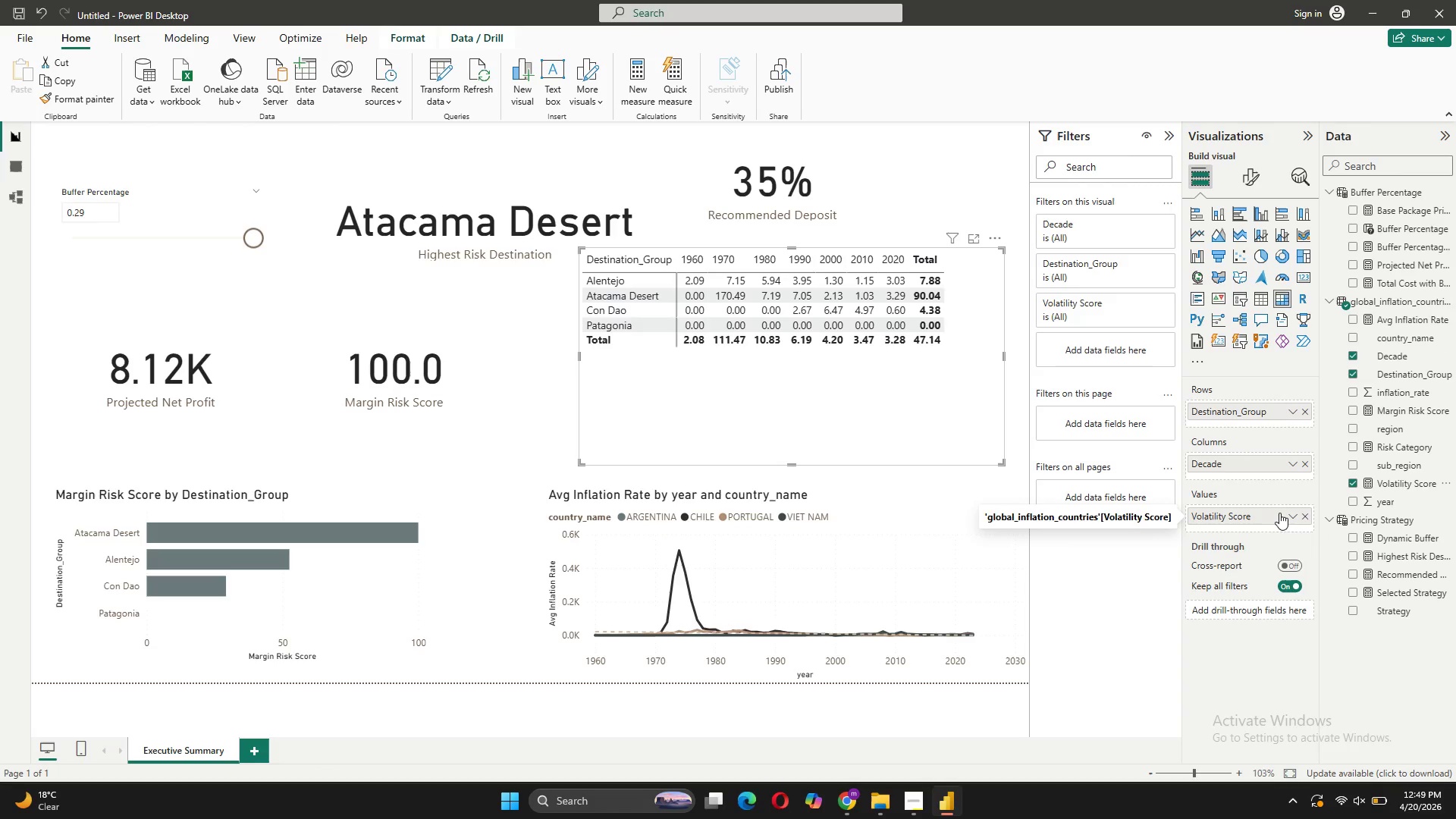 
mouse_move([1231, 199])
 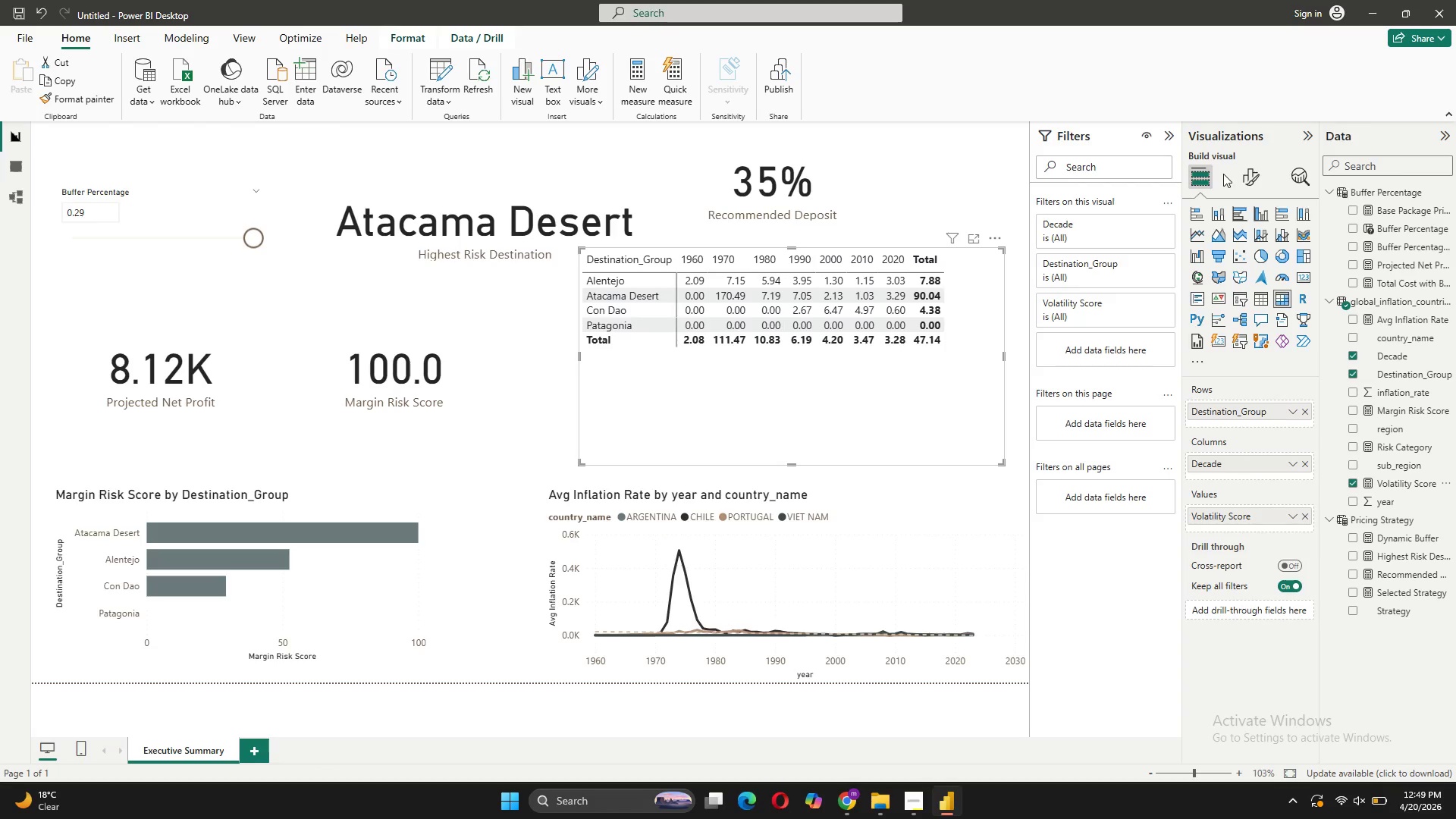 
left_click([1256, 173])
 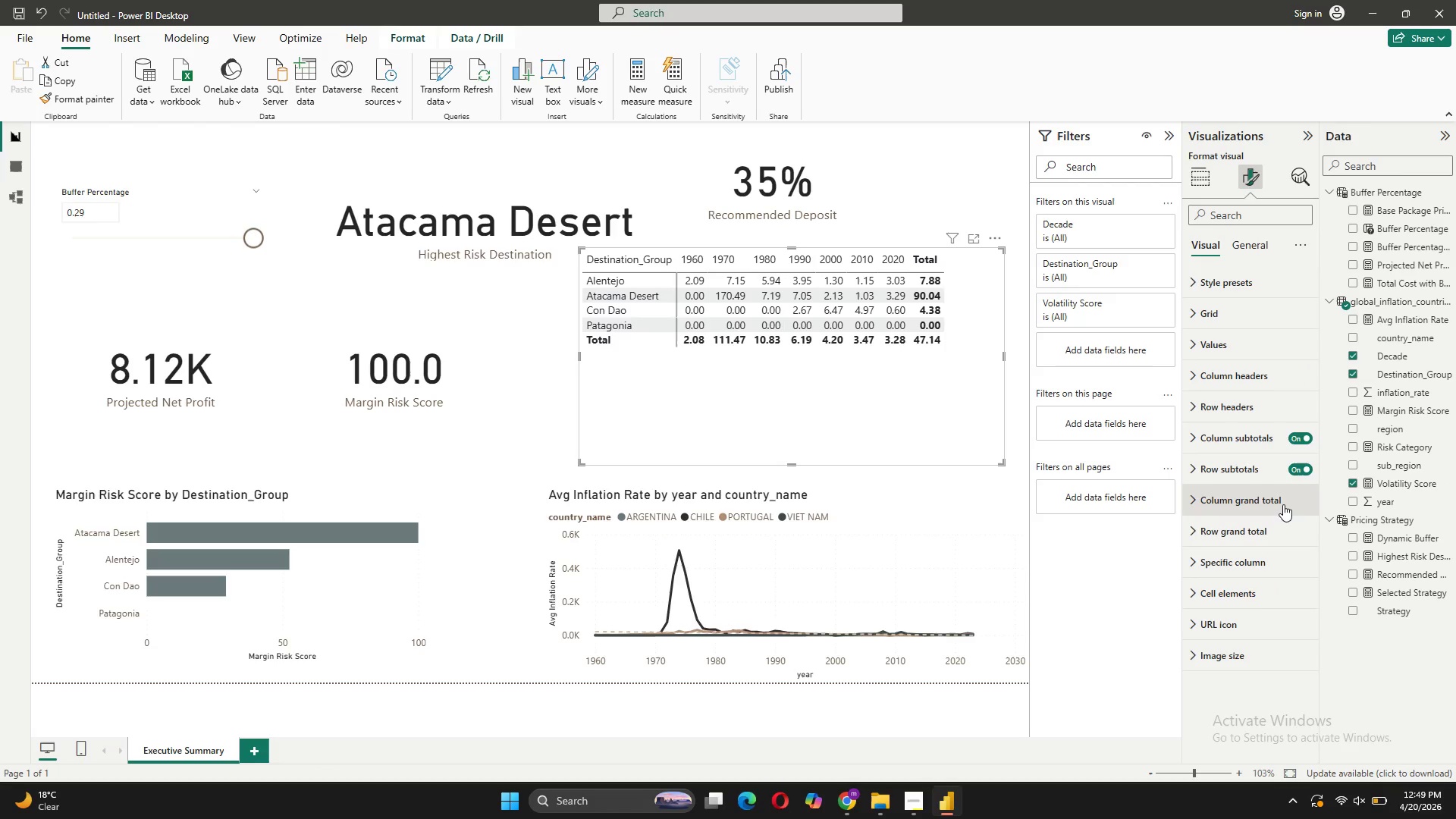 
wait(7.25)
 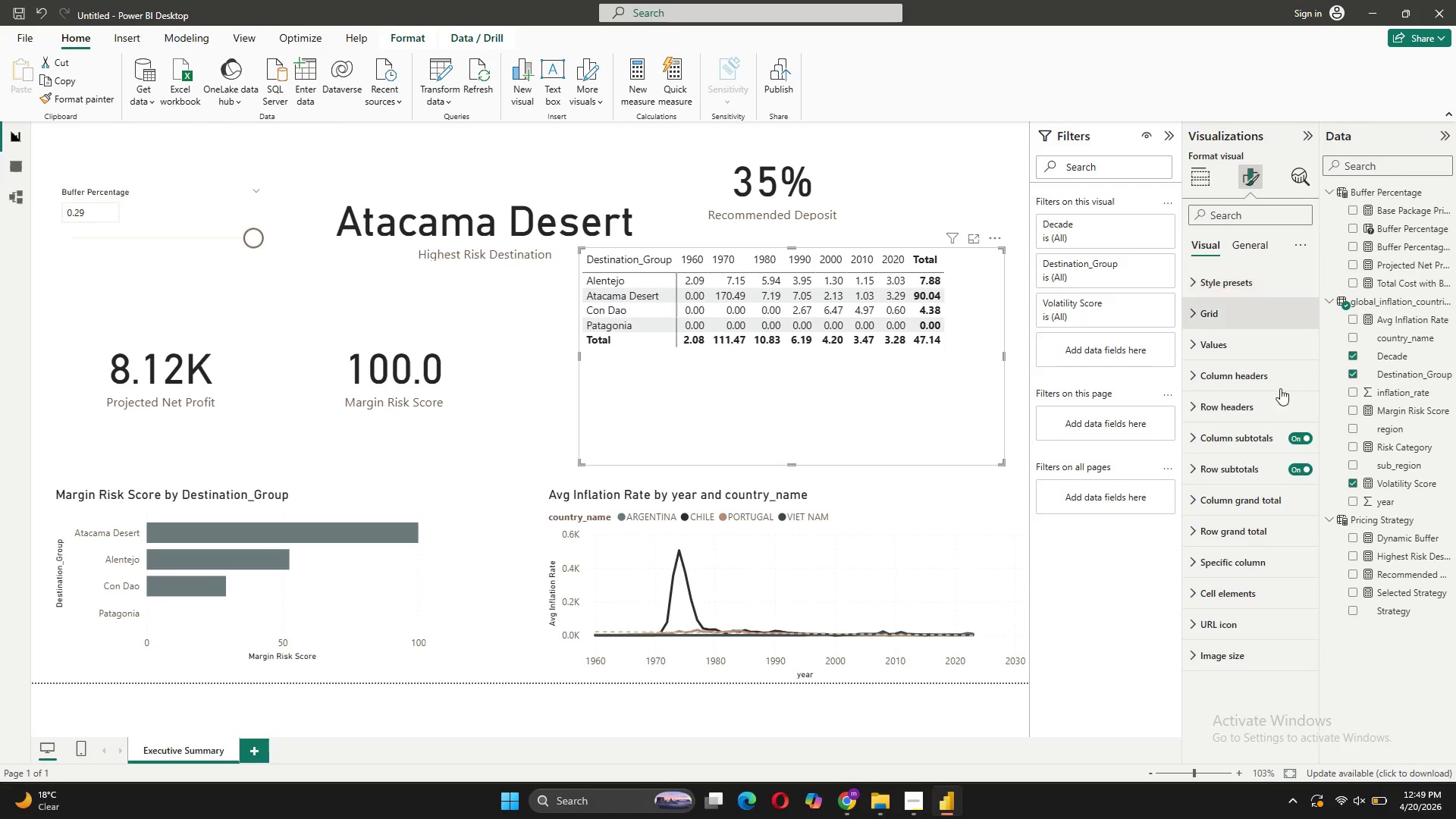 
mouse_move([1245, 526])
 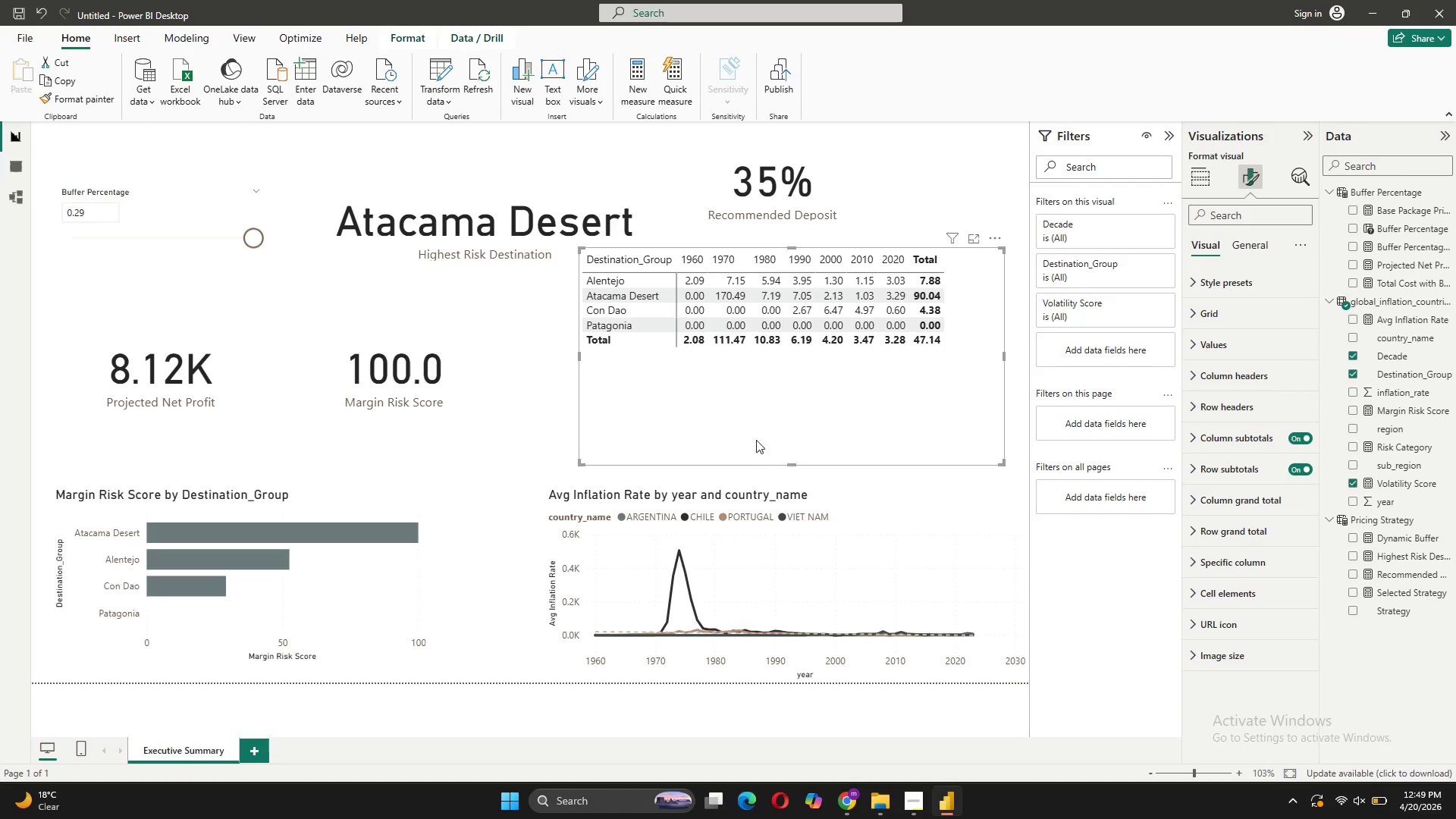 
left_click_drag(start_coordinate=[793, 463], to_coordinate=[797, 379])
 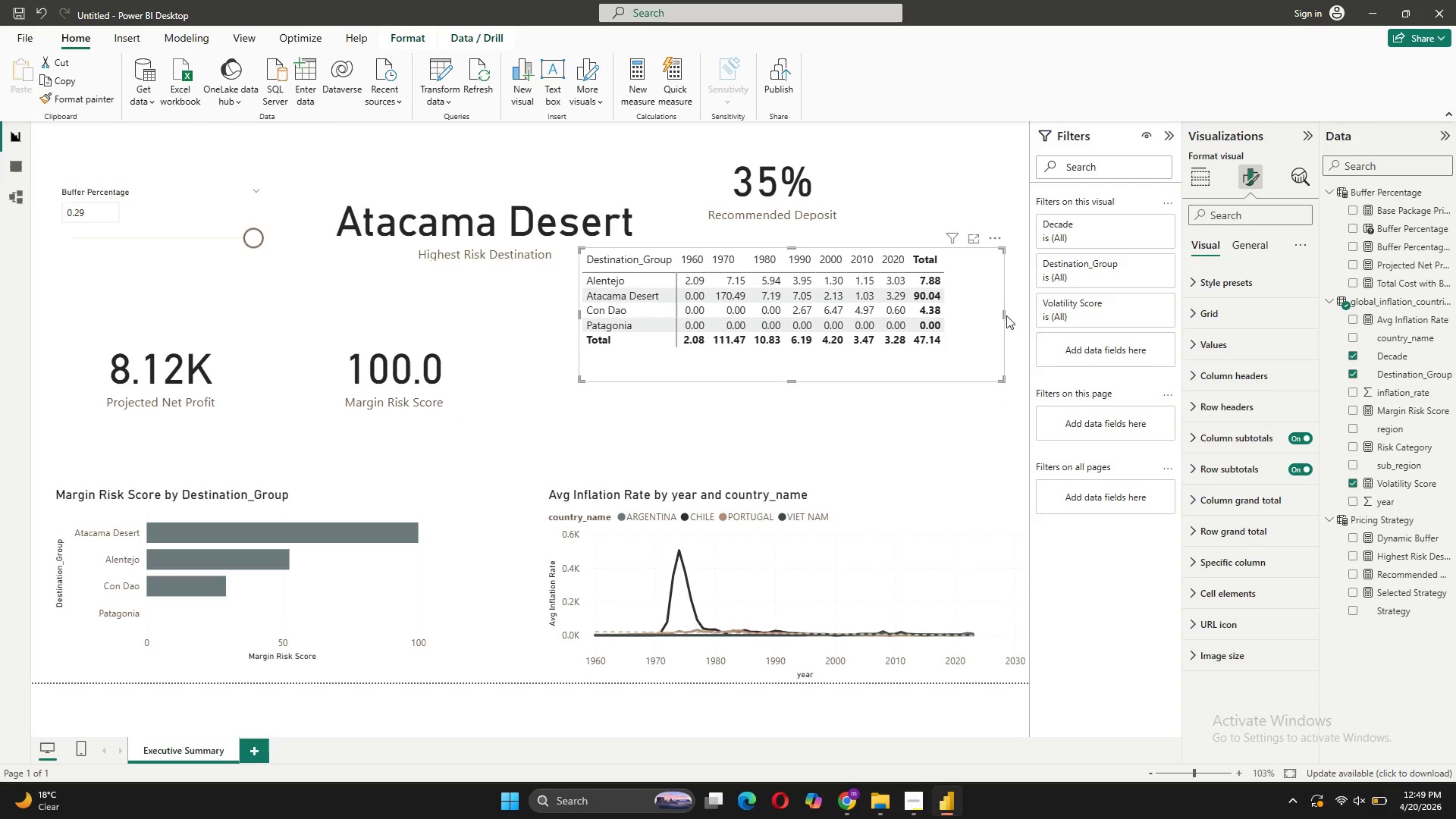 
left_click_drag(start_coordinate=[1004, 315], to_coordinate=[954, 311])
 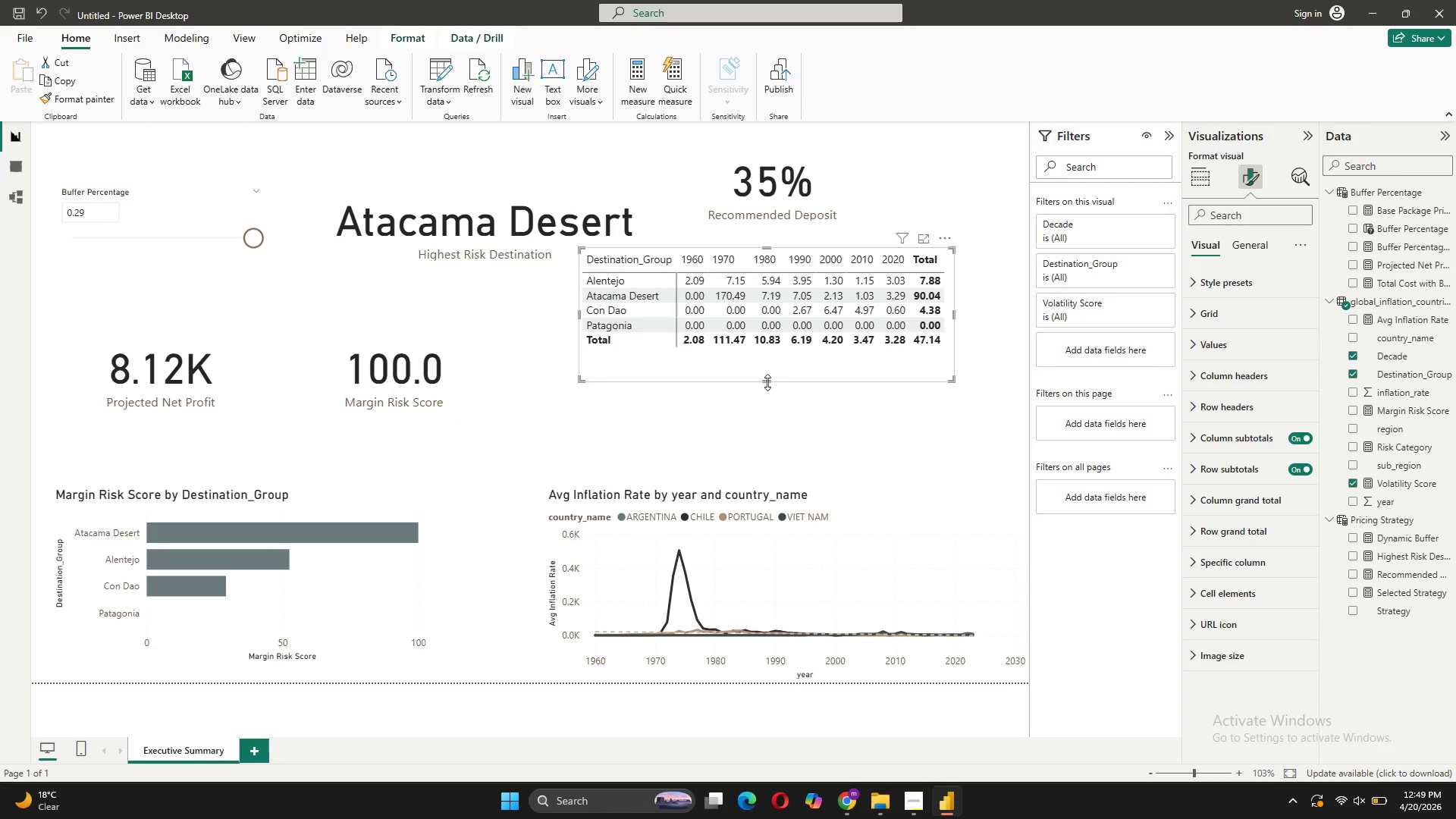 
left_click_drag(start_coordinate=[767, 381], to_coordinate=[774, 362])
 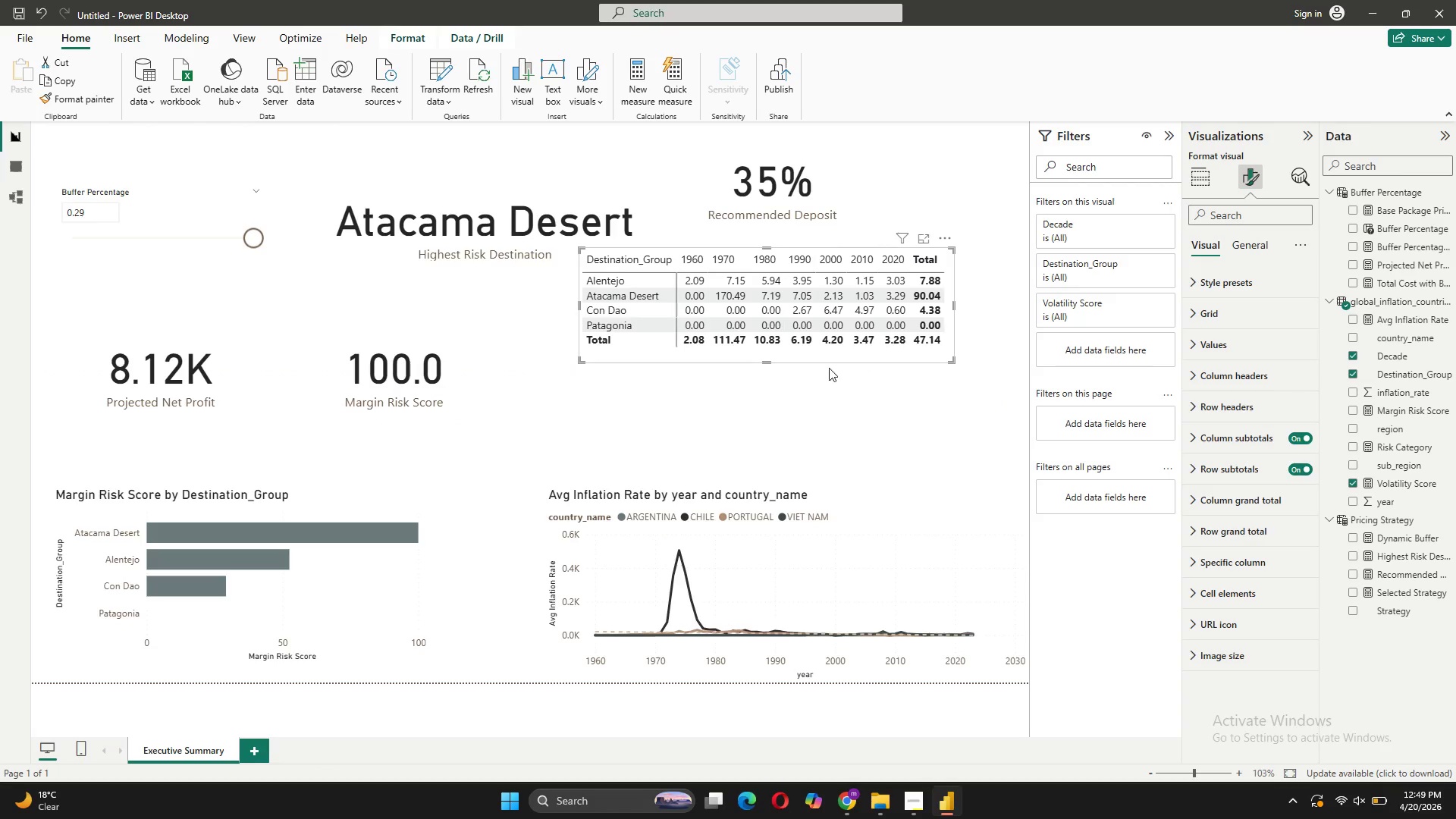 
left_click_drag(start_coordinate=[822, 356], to_coordinate=[792, 452])
 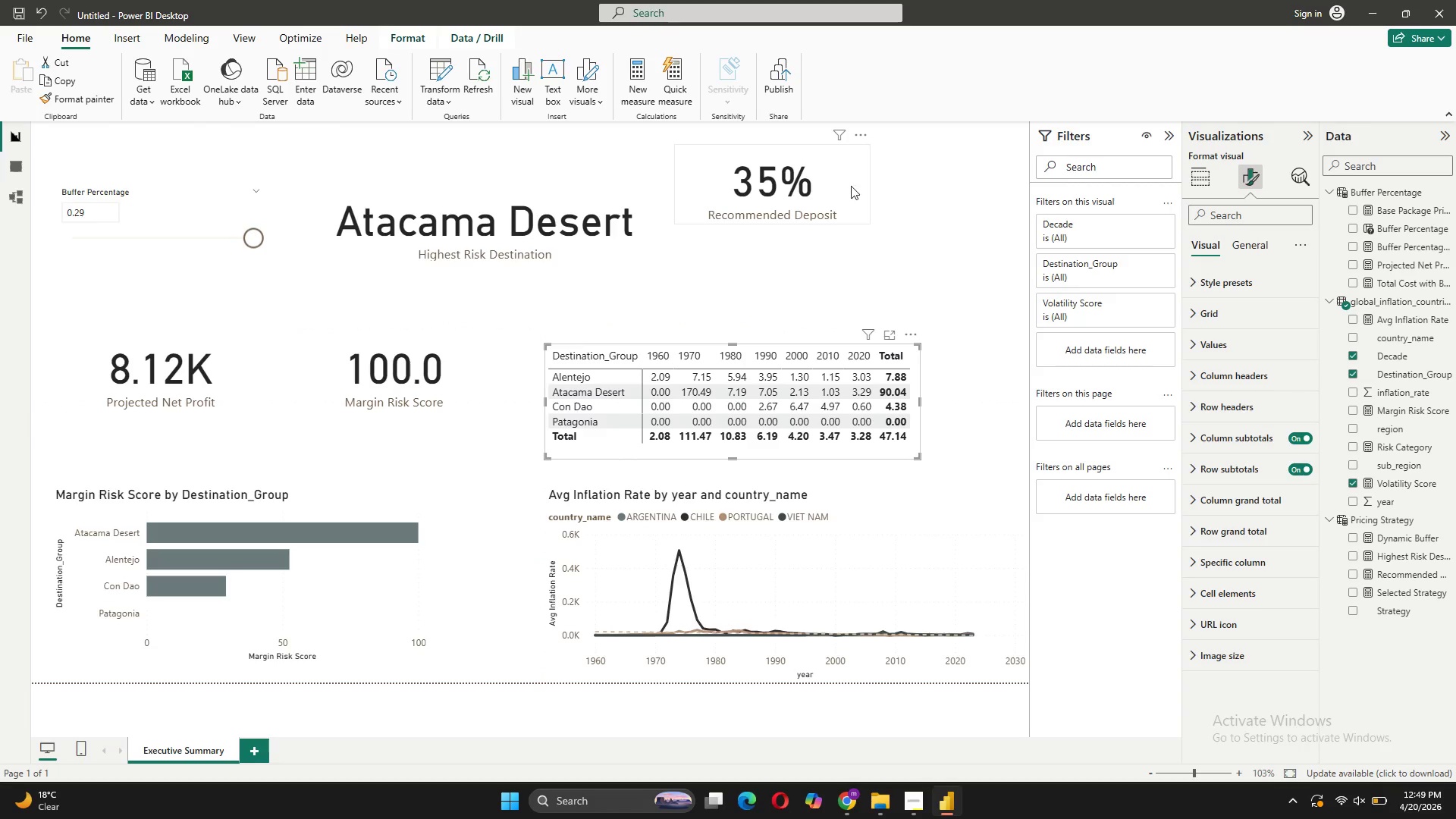 
left_click_drag(start_coordinate=[845, 180], to_coordinate=[846, 234])
 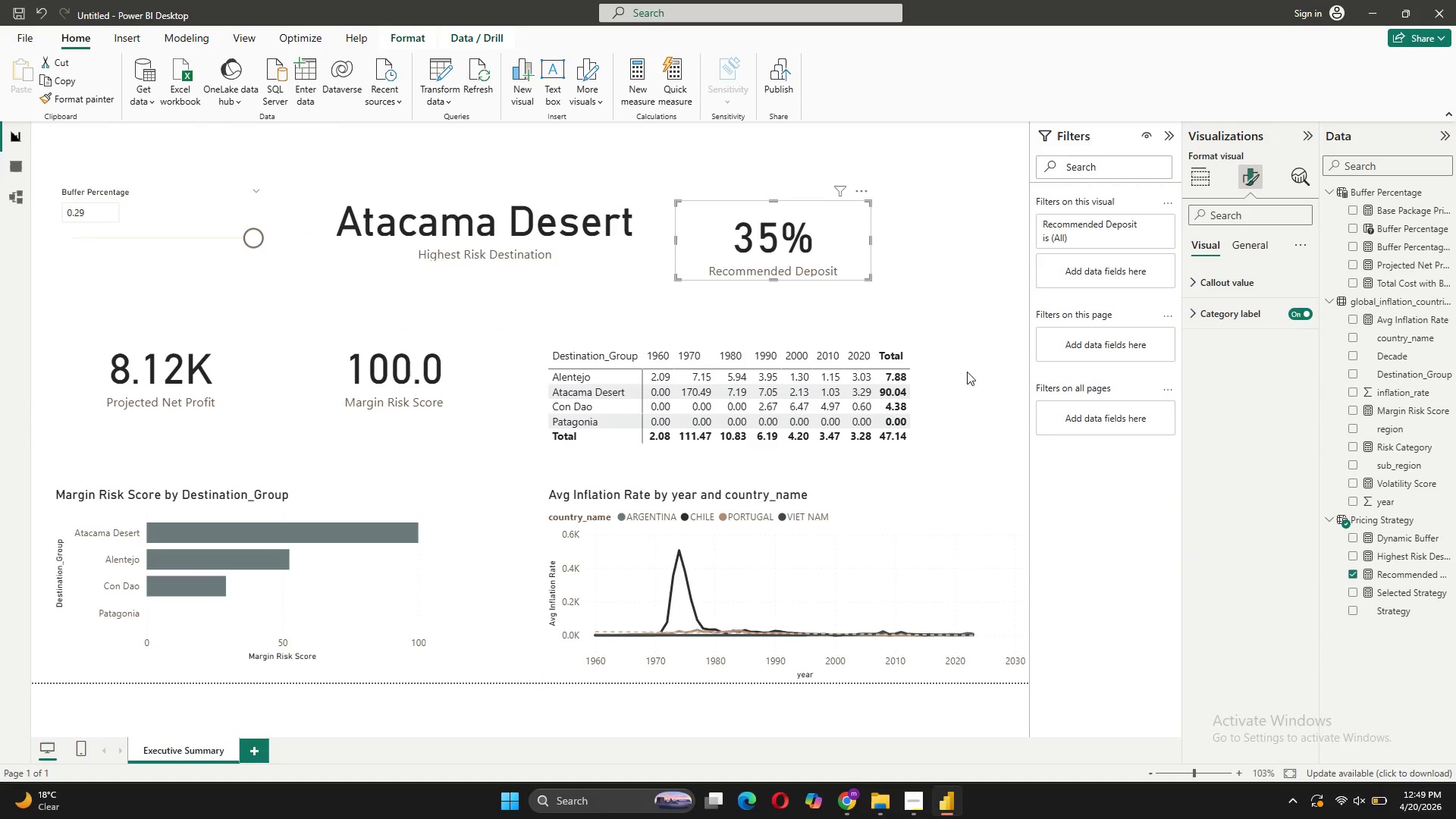 
wait(8.88)
 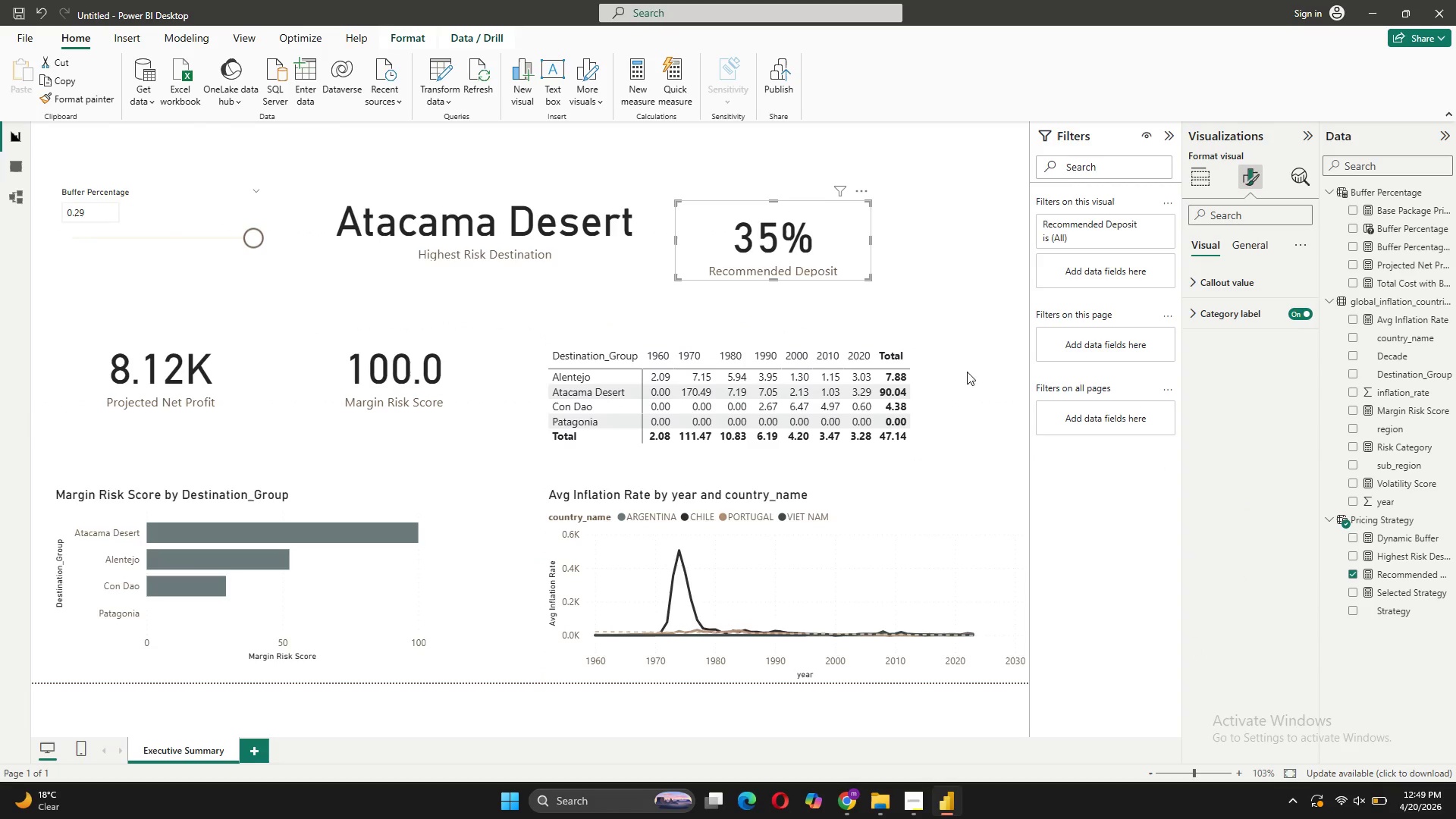 
left_click_drag(start_coordinate=[243, 234], to_coordinate=[46, 241])
 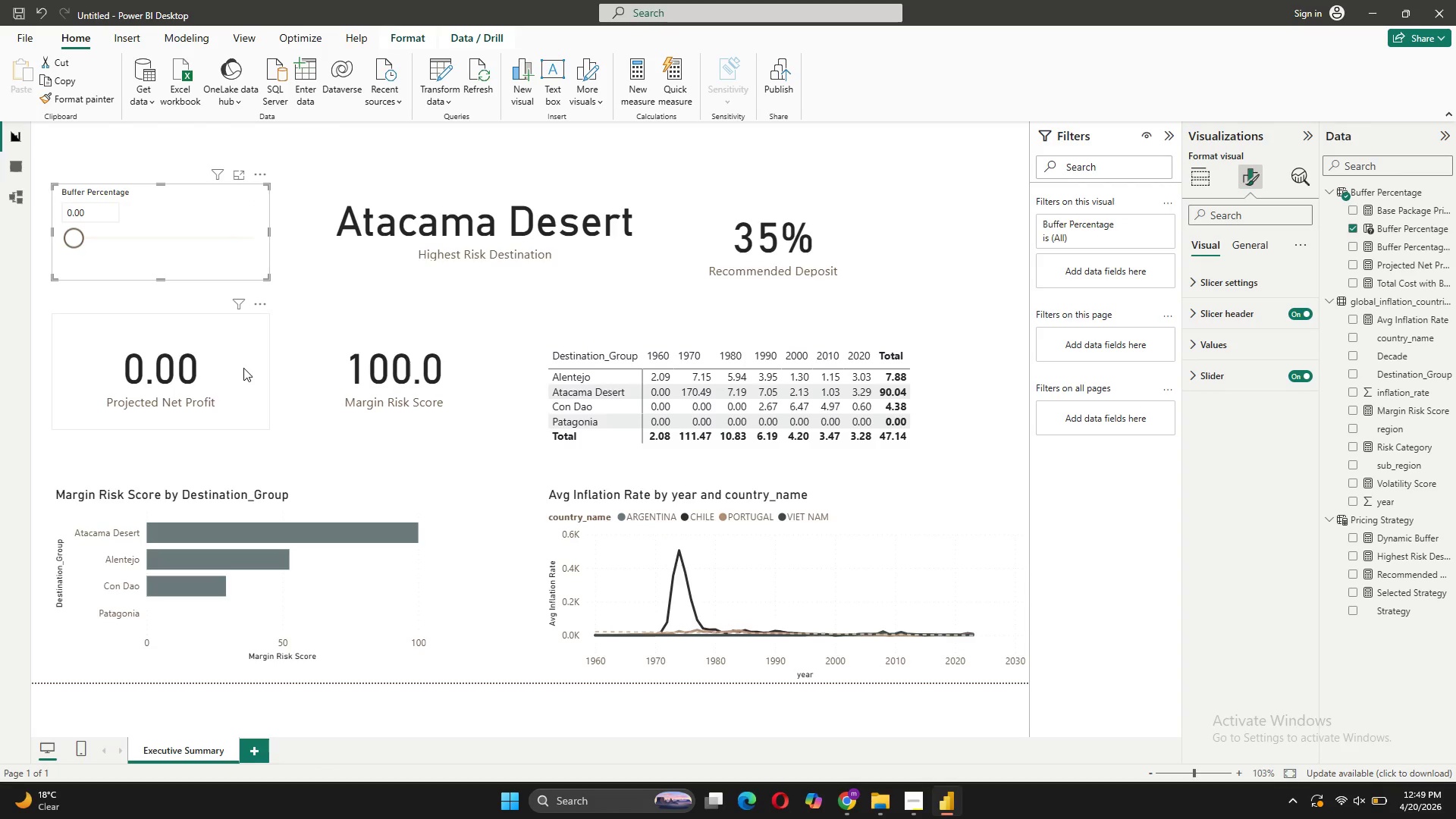 
wait(5.06)
 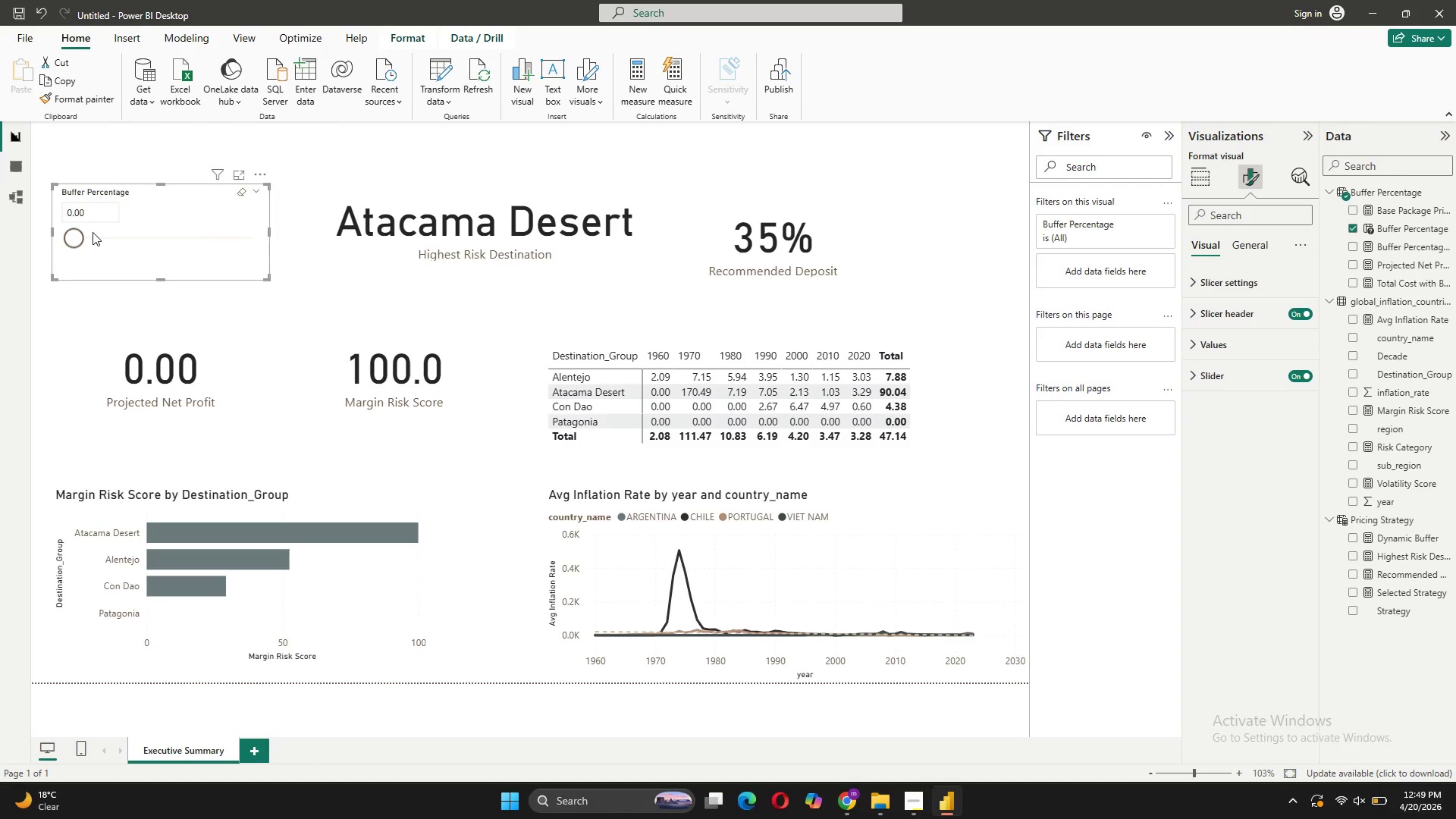 
left_click([89, 238])
 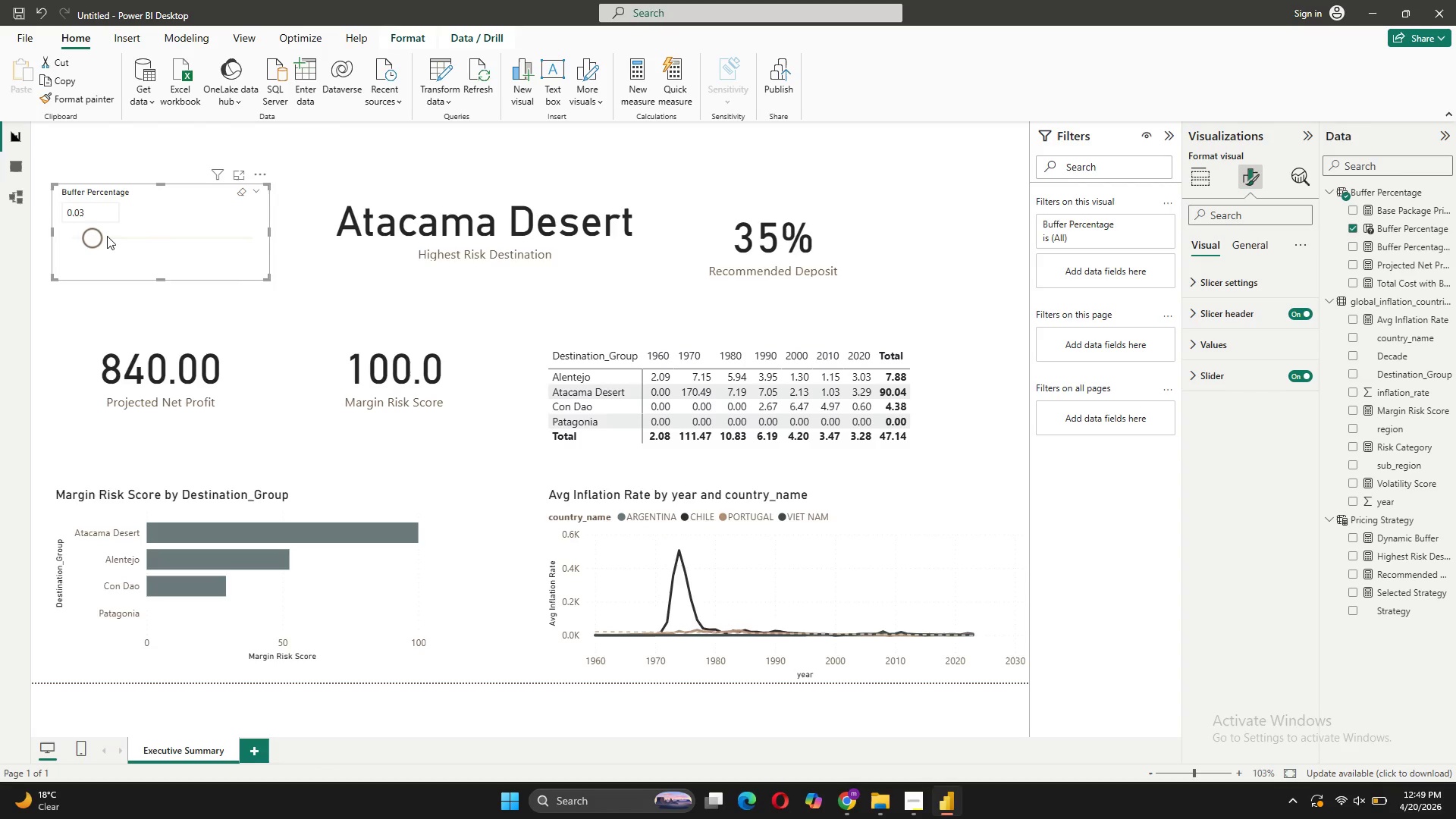 
left_click_drag(start_coordinate=[99, 238], to_coordinate=[113, 240])
 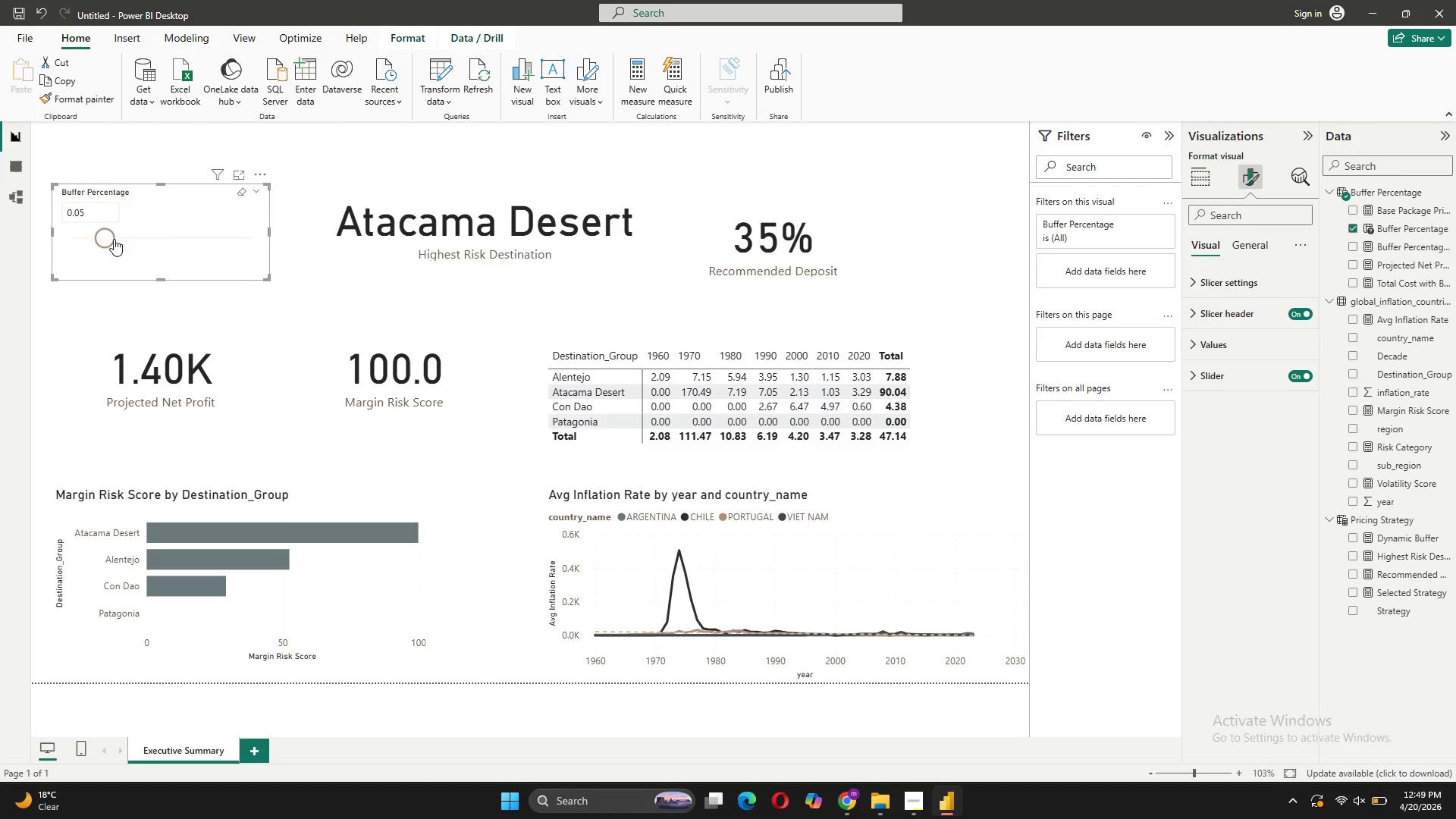 
left_click_drag(start_coordinate=[113, 239], to_coordinate=[126, 239])
 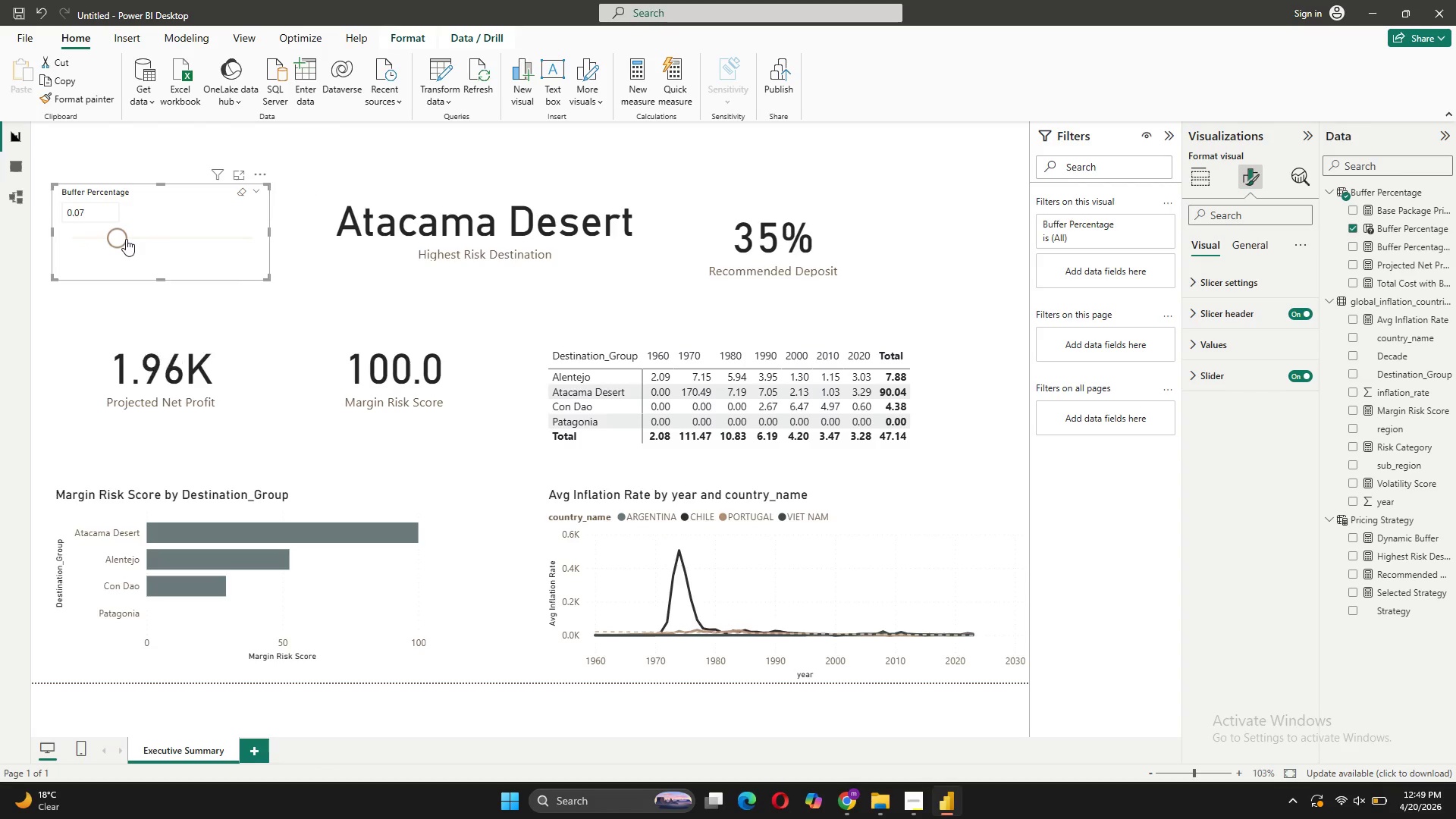 
left_click_drag(start_coordinate=[126, 239], to_coordinate=[257, 255])
 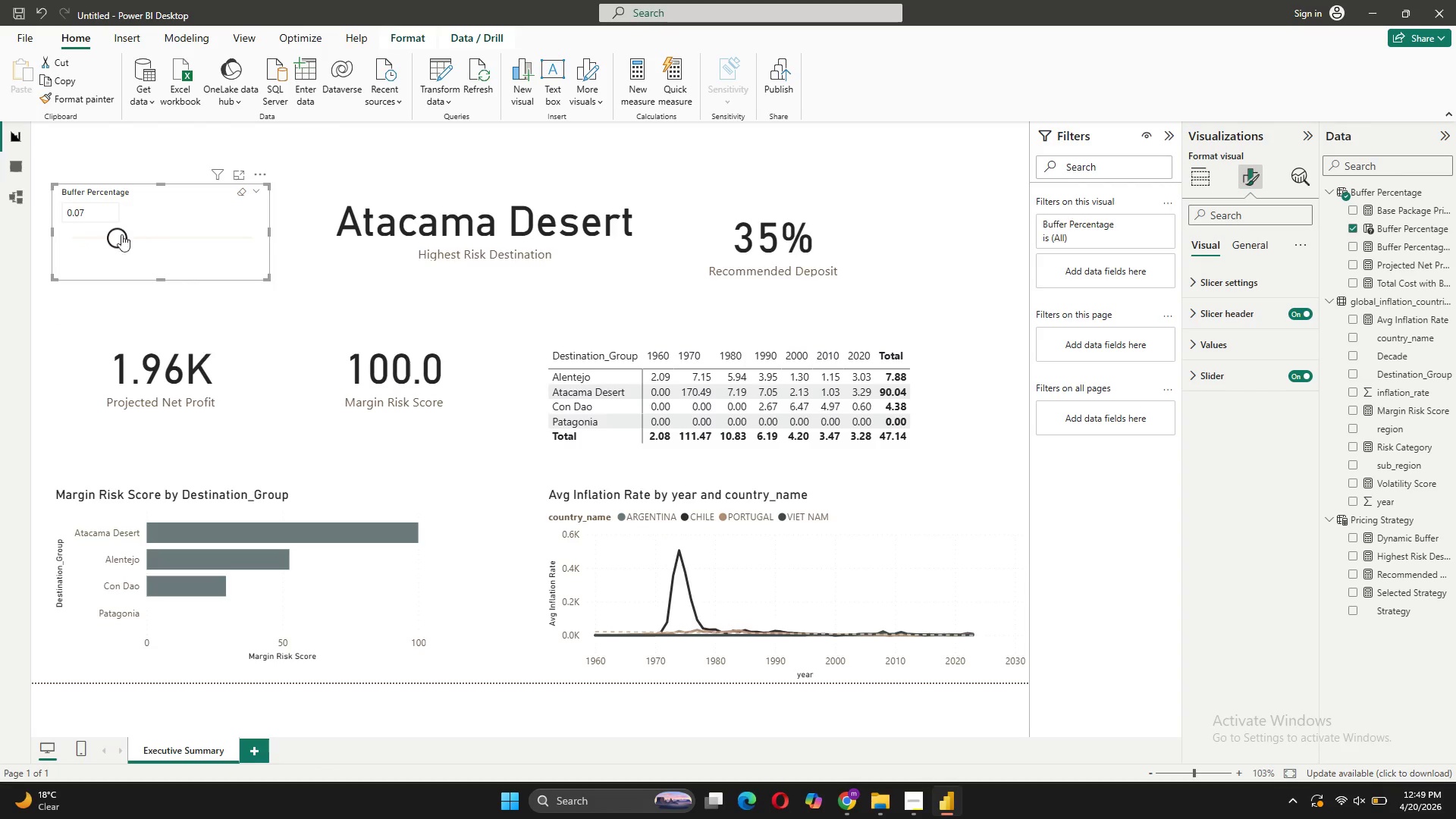 
left_click_drag(start_coordinate=[115, 238], to_coordinate=[36, 239])
 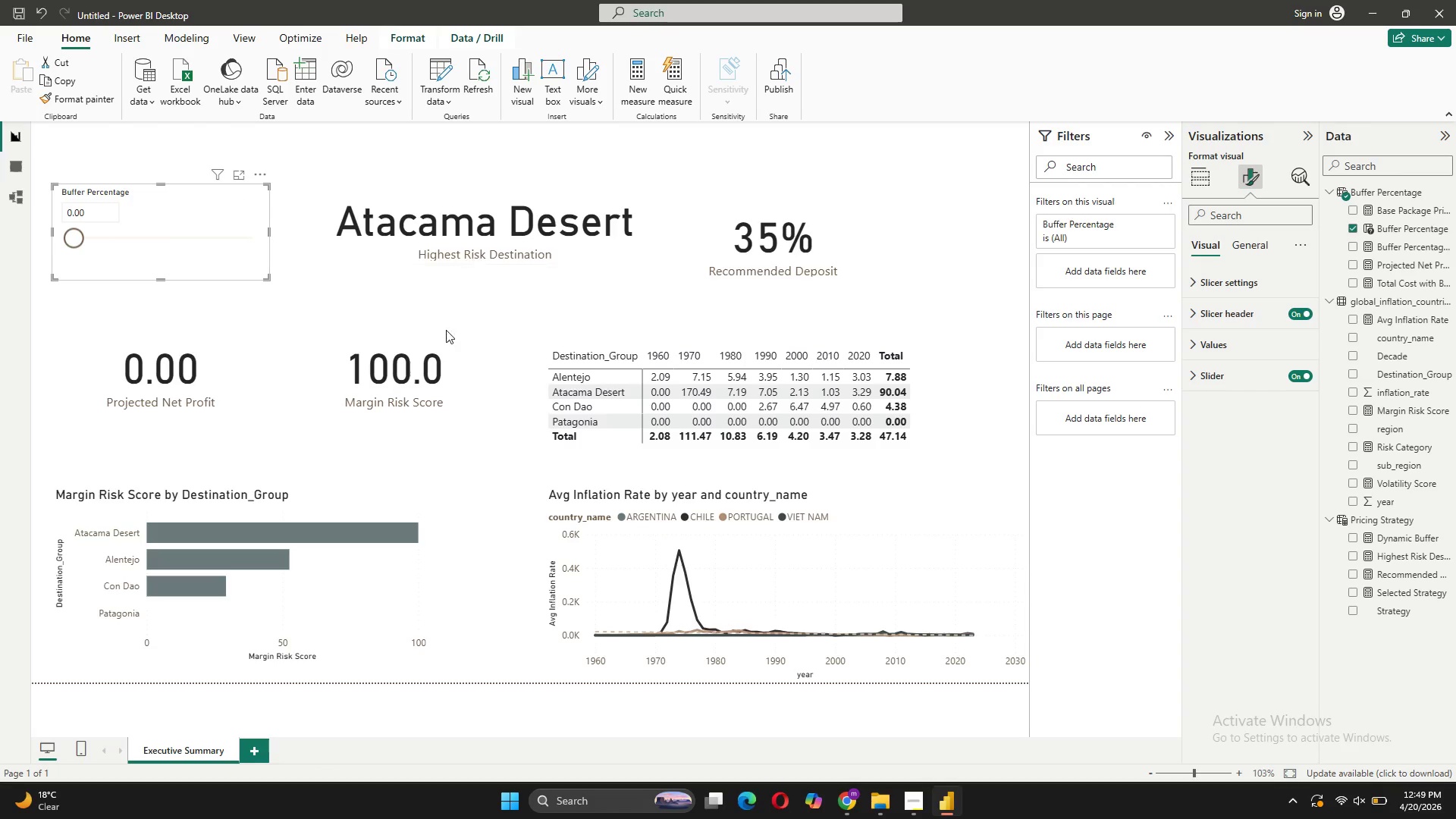 
left_click_drag(start_coordinate=[394, 339], to_coordinate=[345, 352])
 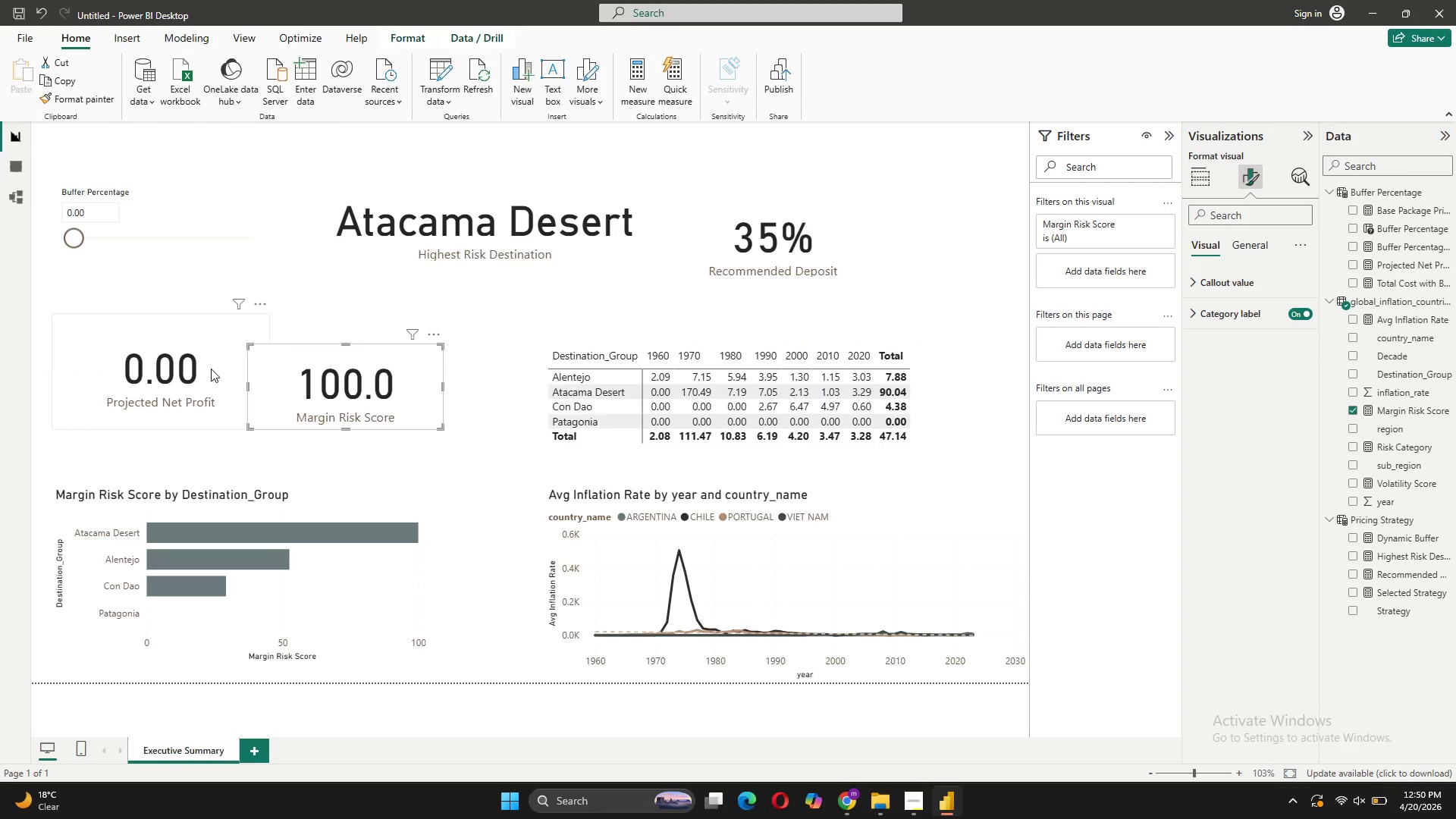 
left_click_drag(start_coordinate=[211, 369], to_coordinate=[187, 369])
 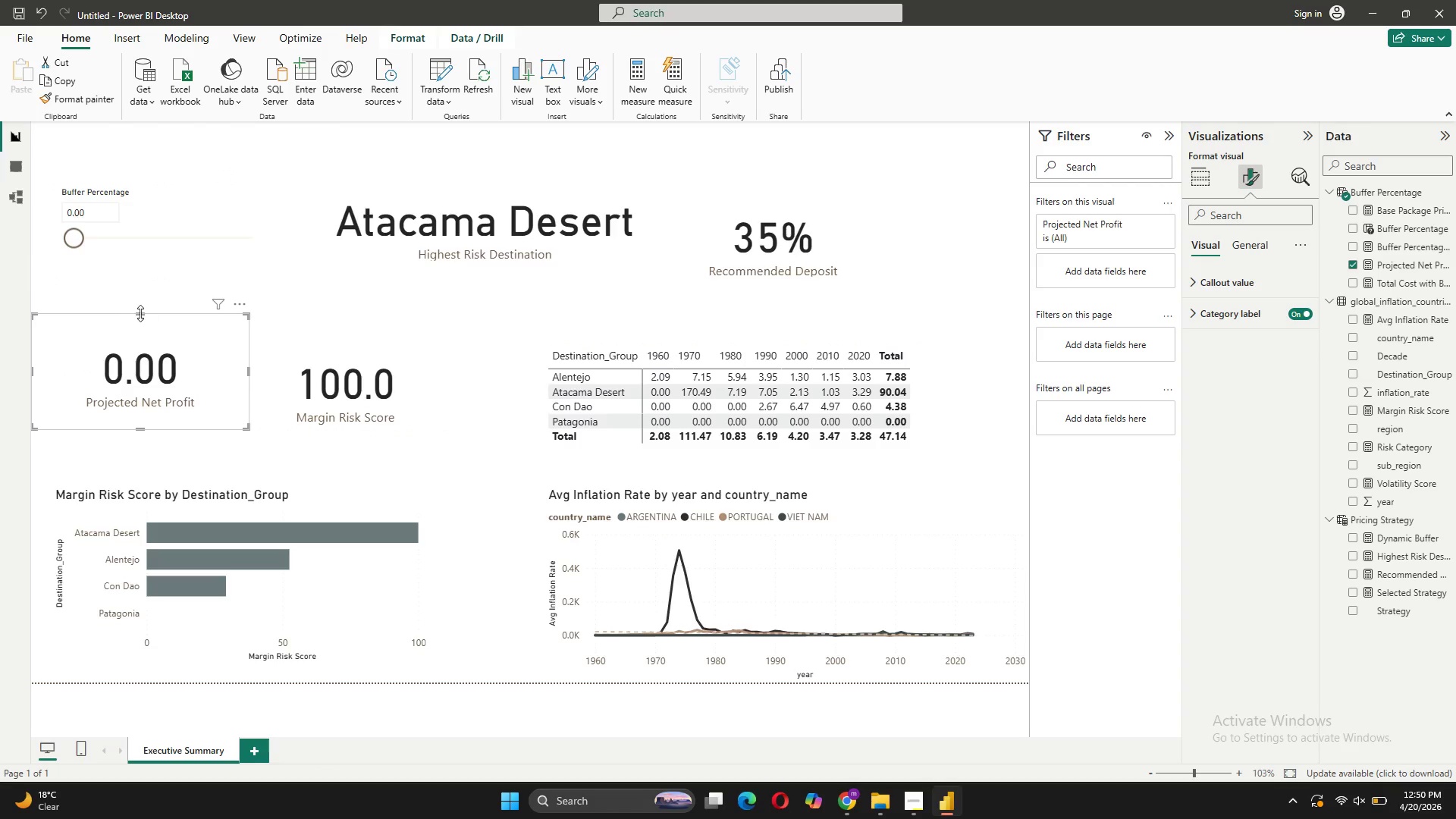 
left_click_drag(start_coordinate=[140, 315], to_coordinate=[133, 331])
 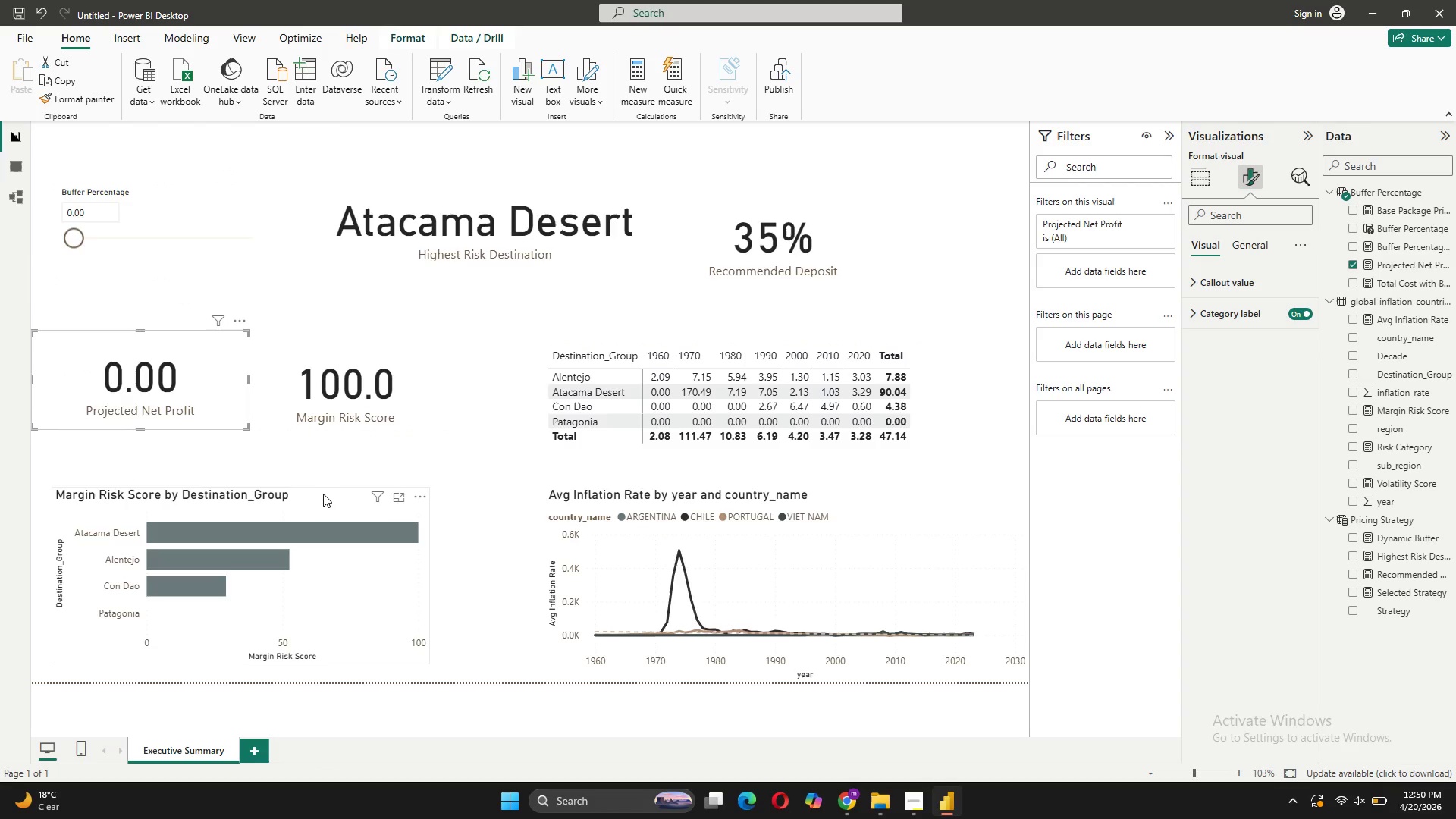 
left_click([312, 497])
 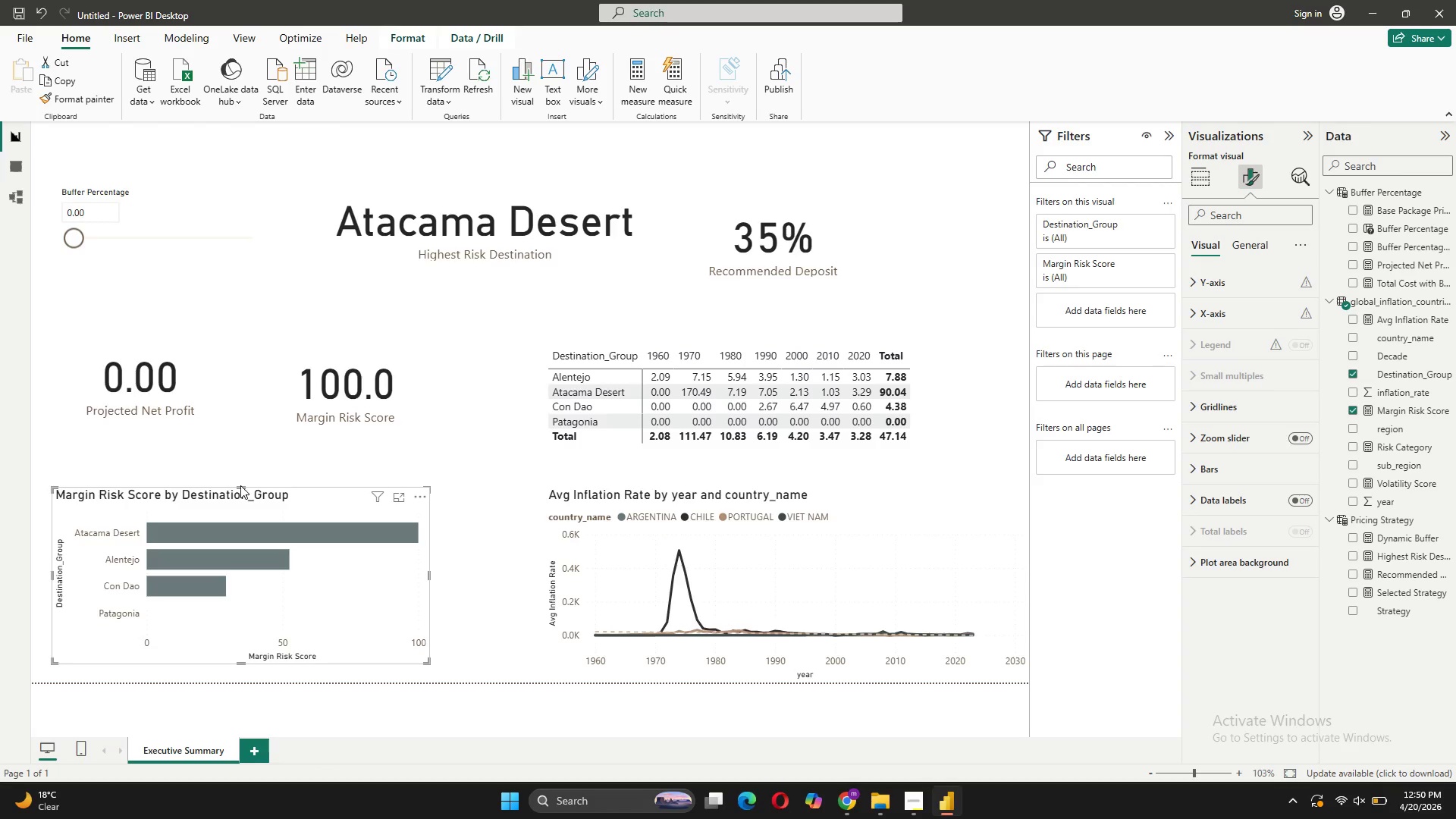 
left_click_drag(start_coordinate=[240, 486], to_coordinate=[246, 444])
 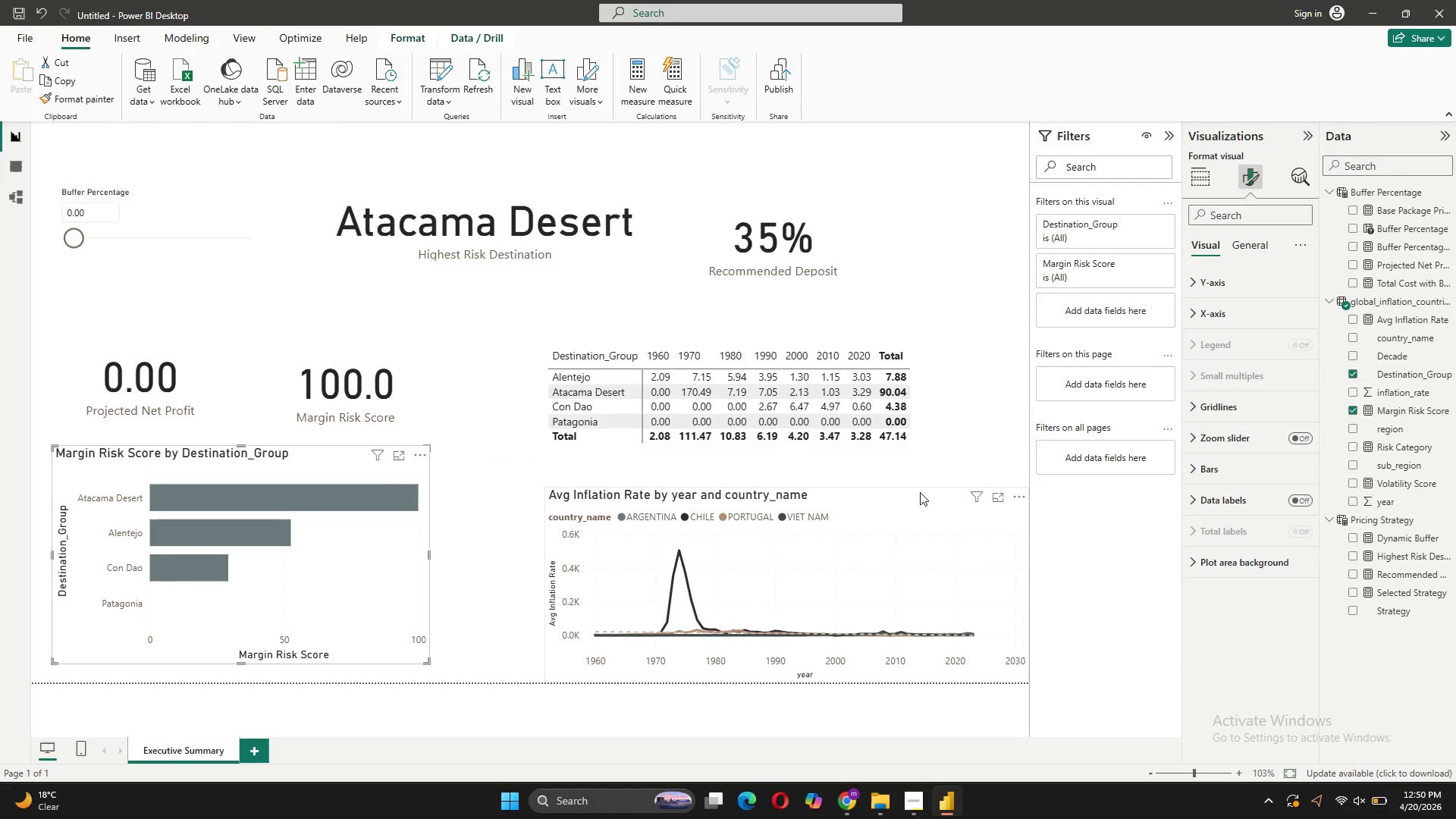 
left_click_drag(start_coordinate=[920, 492], to_coordinate=[824, 488])
 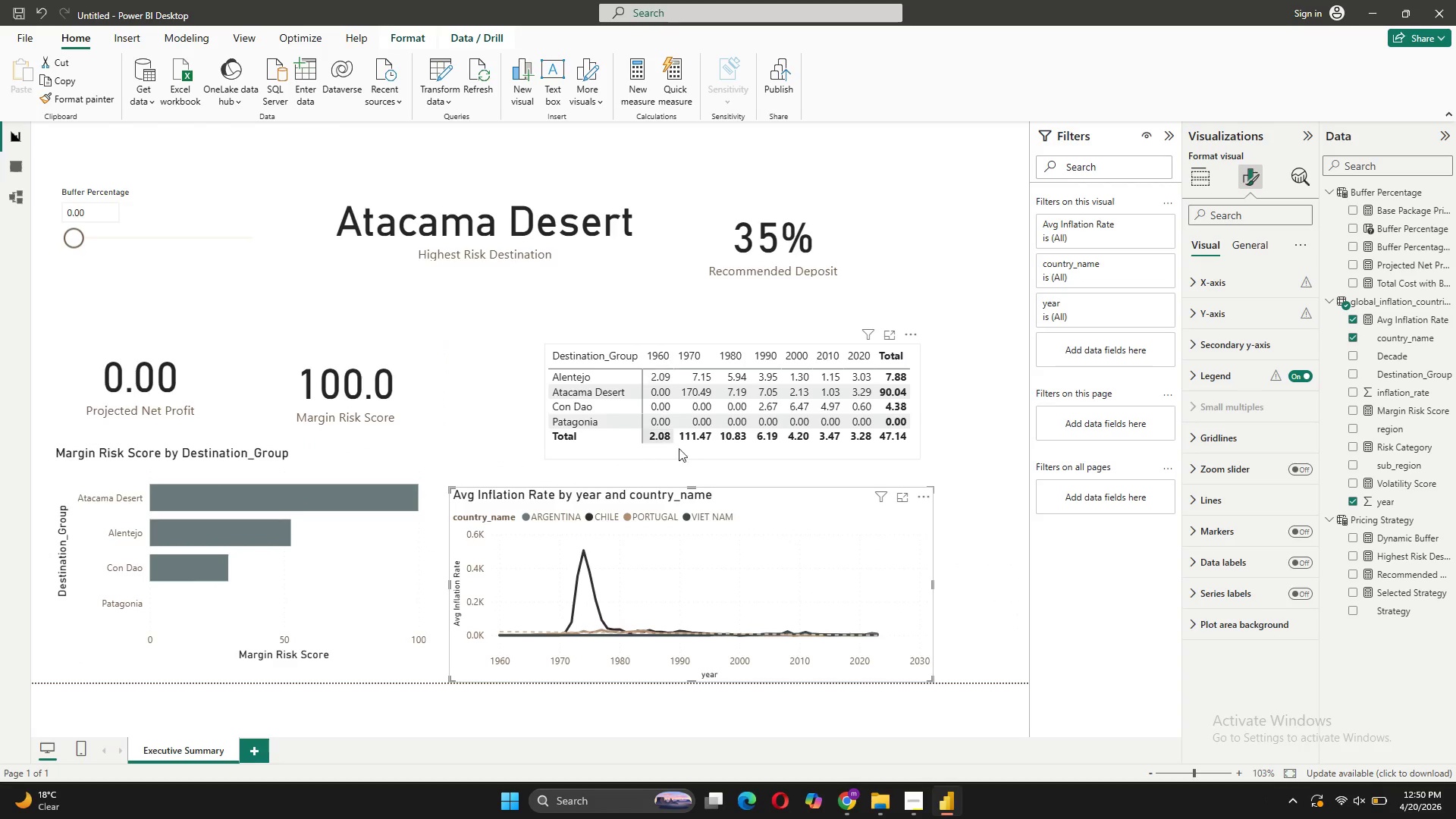 
left_click_drag(start_coordinate=[762, 491], to_coordinate=[812, 496])
 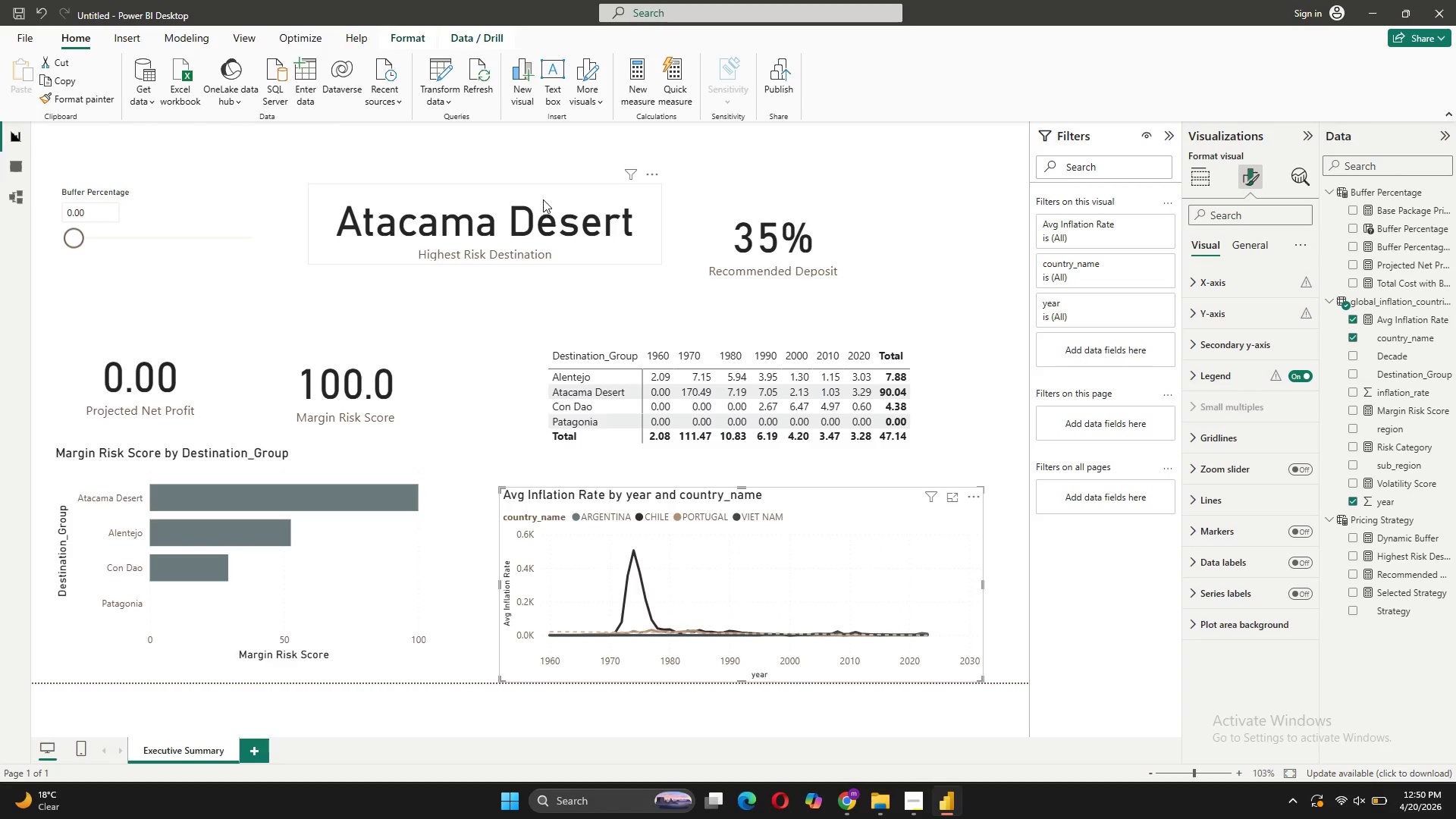 
left_click_drag(start_coordinate=[543, 197], to_coordinate=[439, 138])
 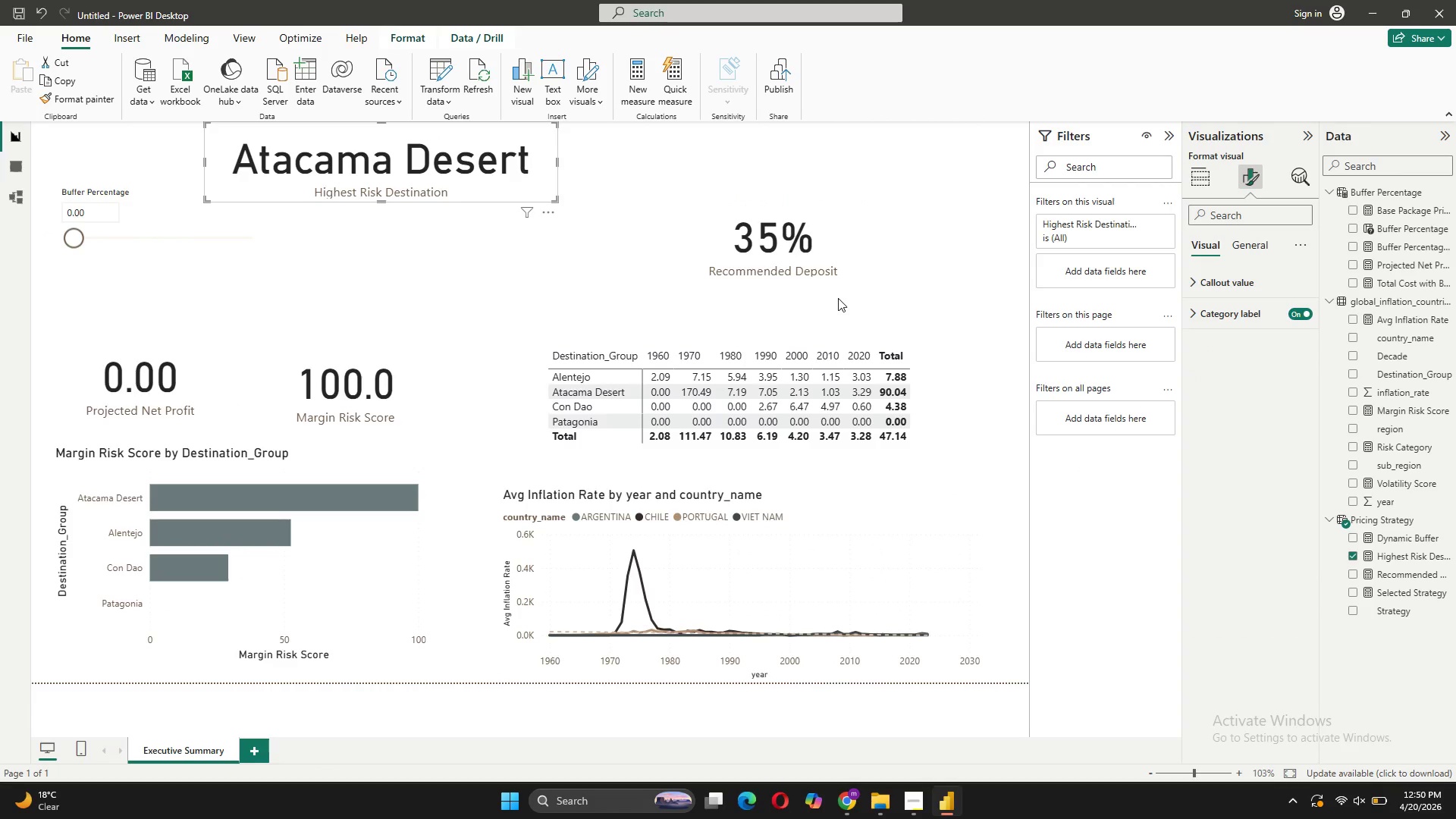 
left_click([786, 283])
 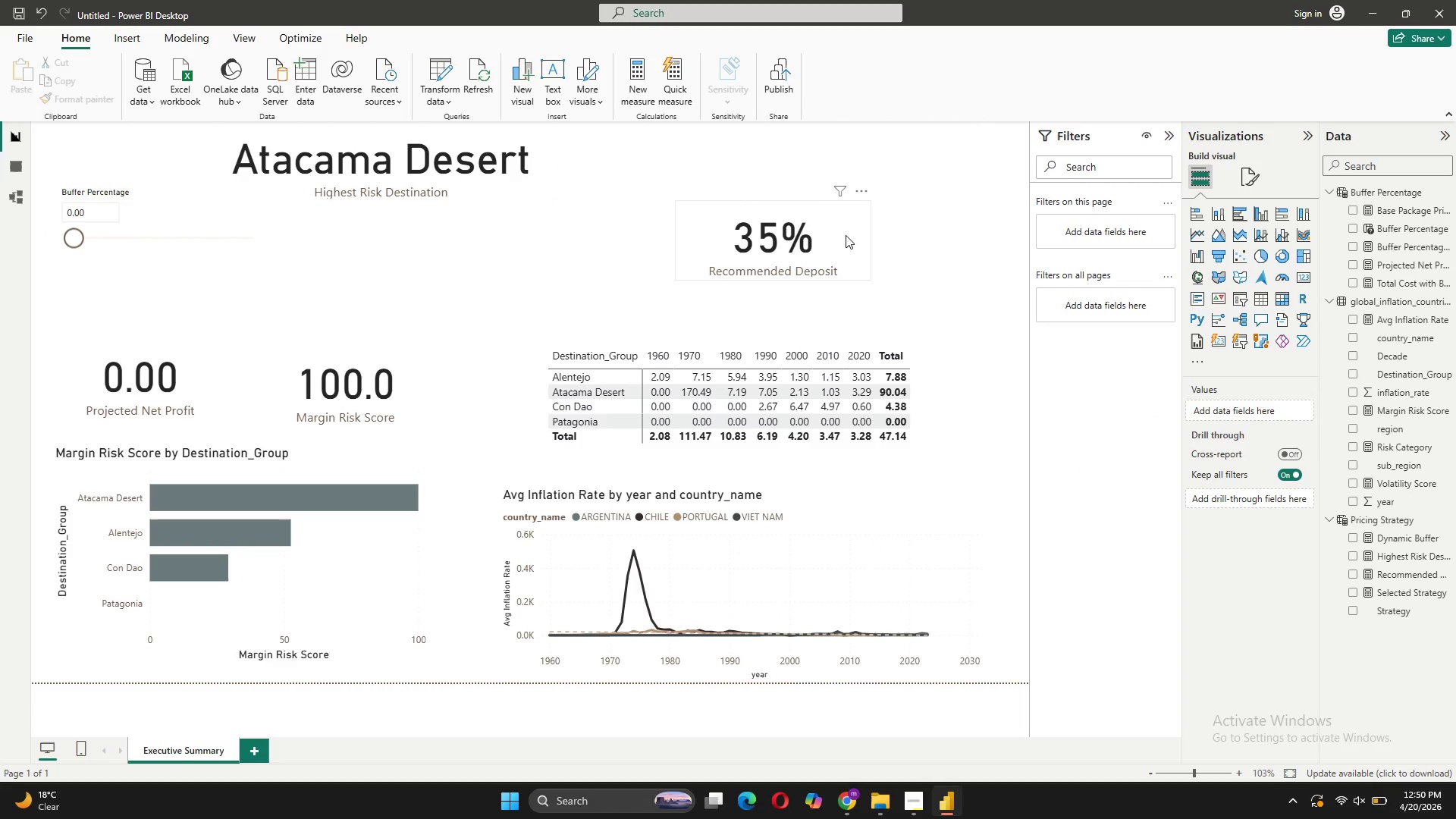 
left_click_drag(start_coordinate=[846, 237], to_coordinate=[414, 254])
 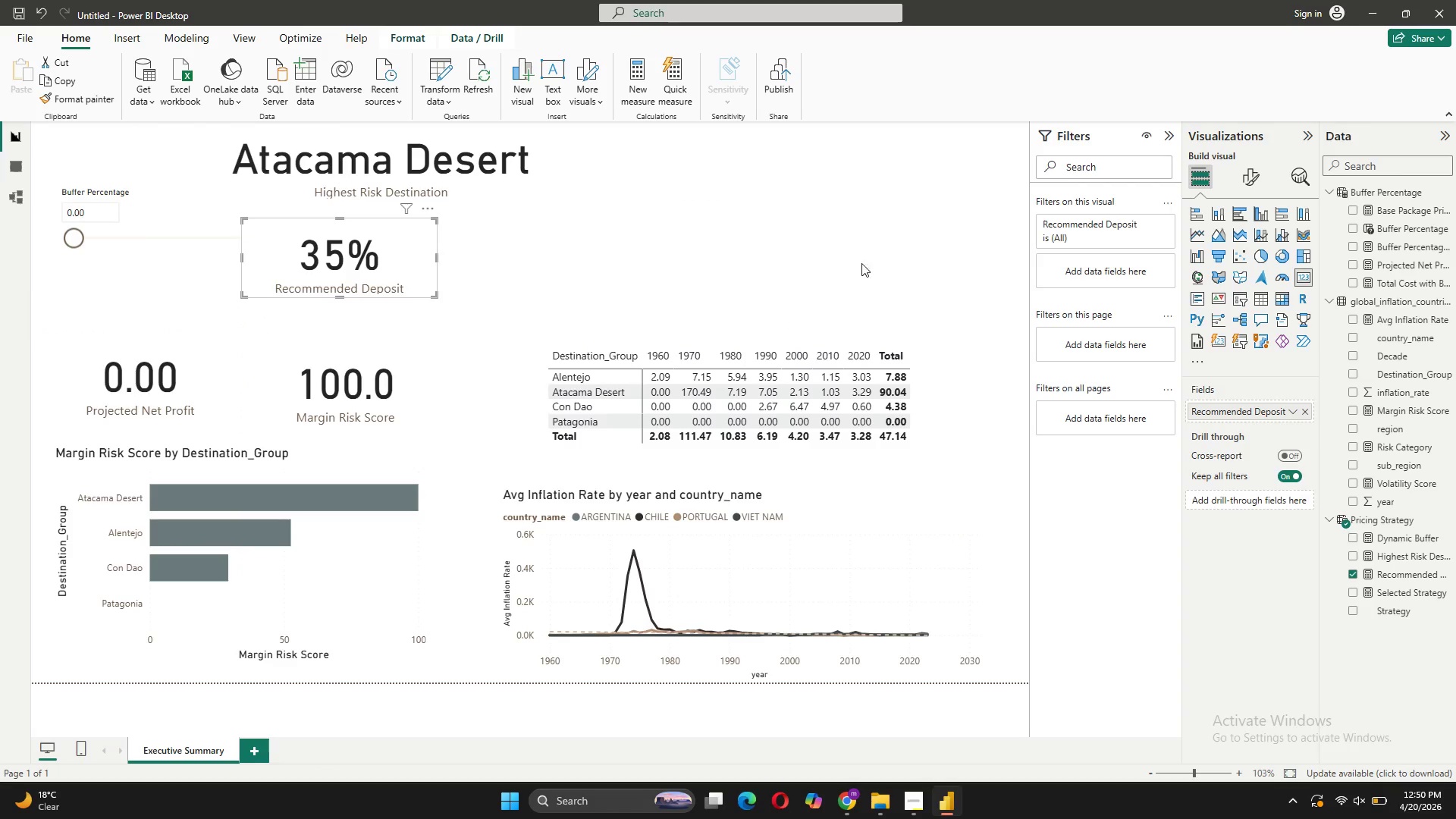 
left_click([849, 221])
 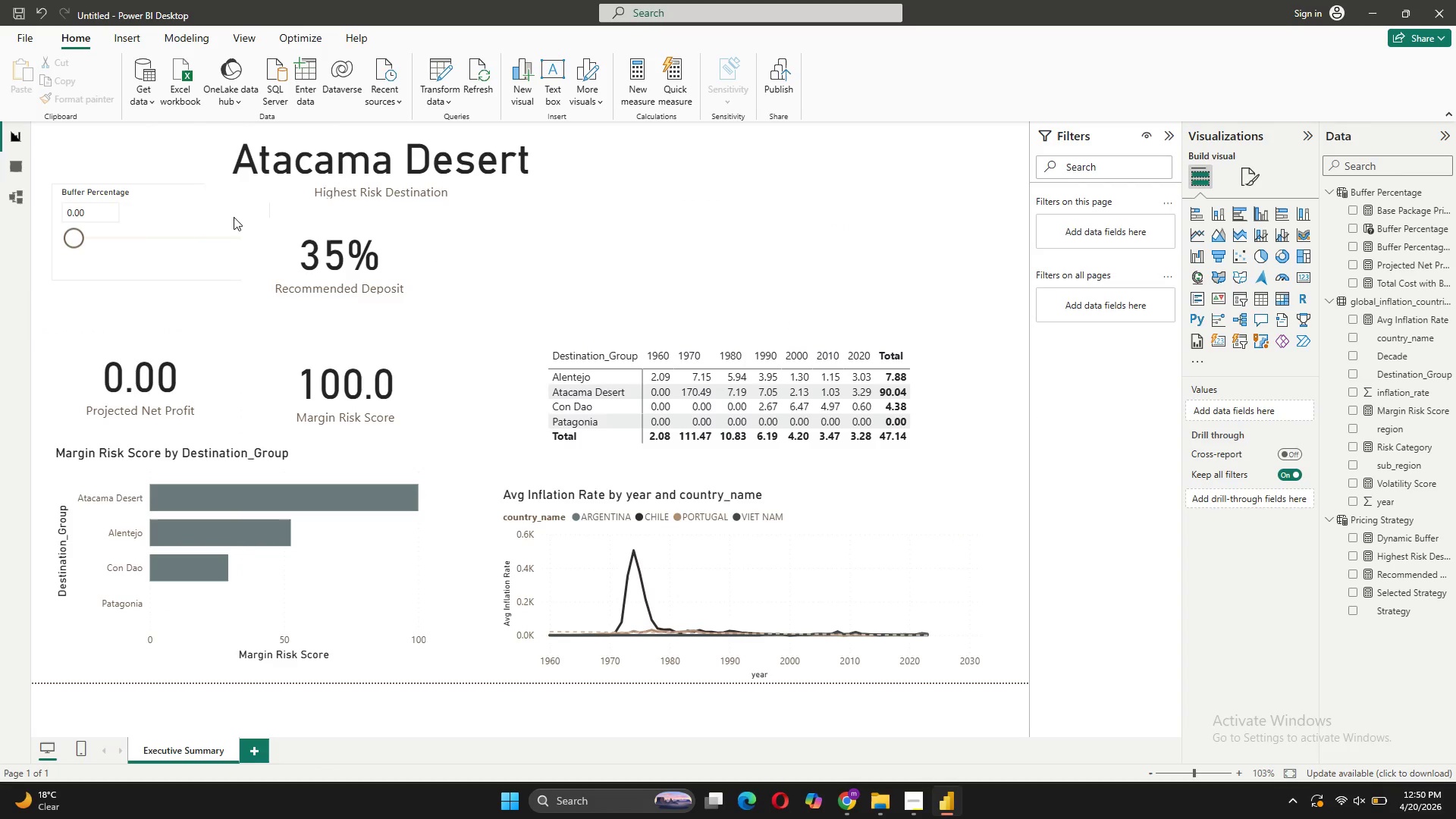 
left_click_drag(start_coordinate=[206, 209], to_coordinate=[208, 249])
 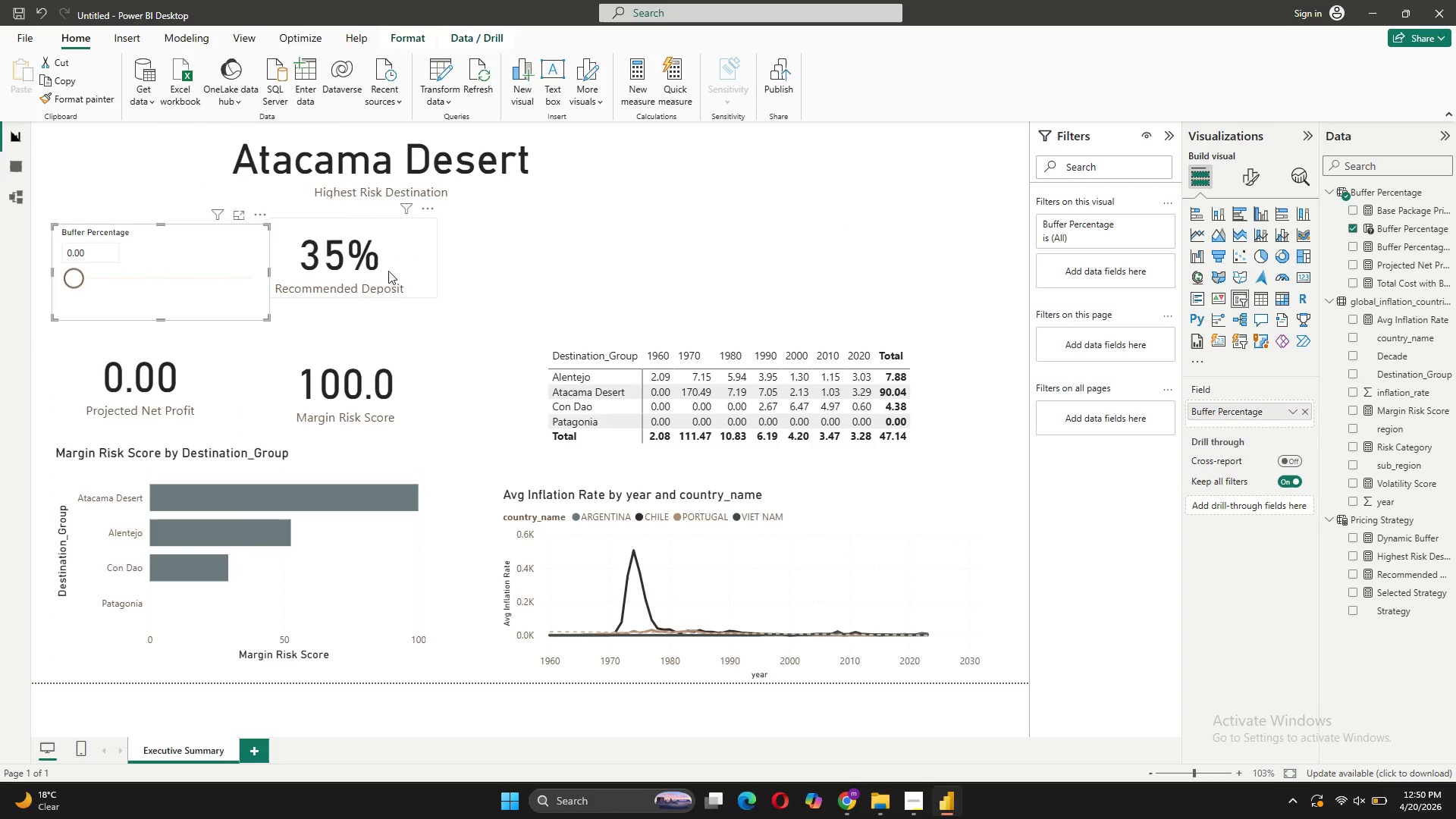 
left_click_drag(start_coordinate=[395, 270], to_coordinate=[426, 293])
 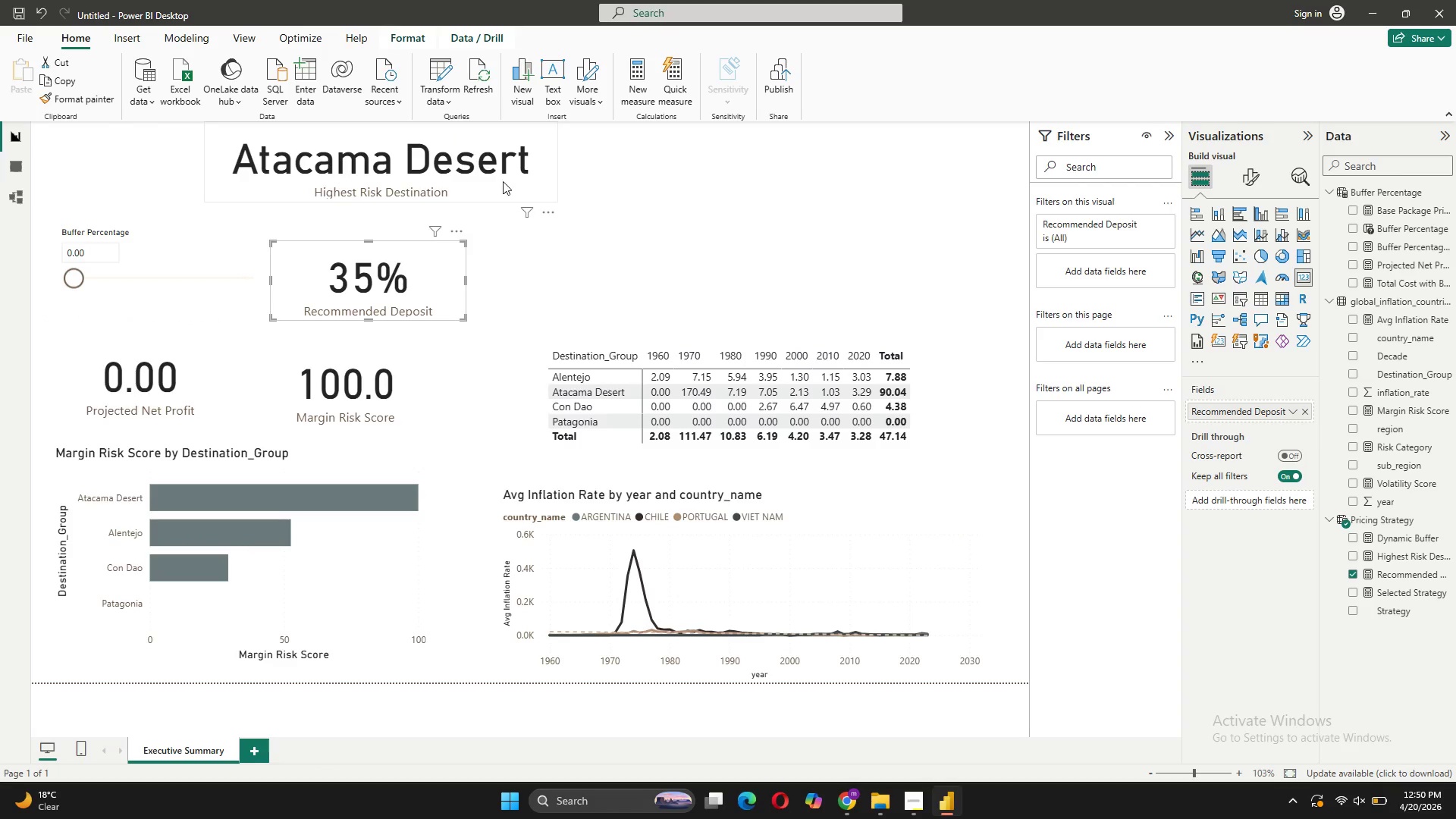 
left_click_drag(start_coordinate=[506, 182], to_coordinate=[353, 191])
 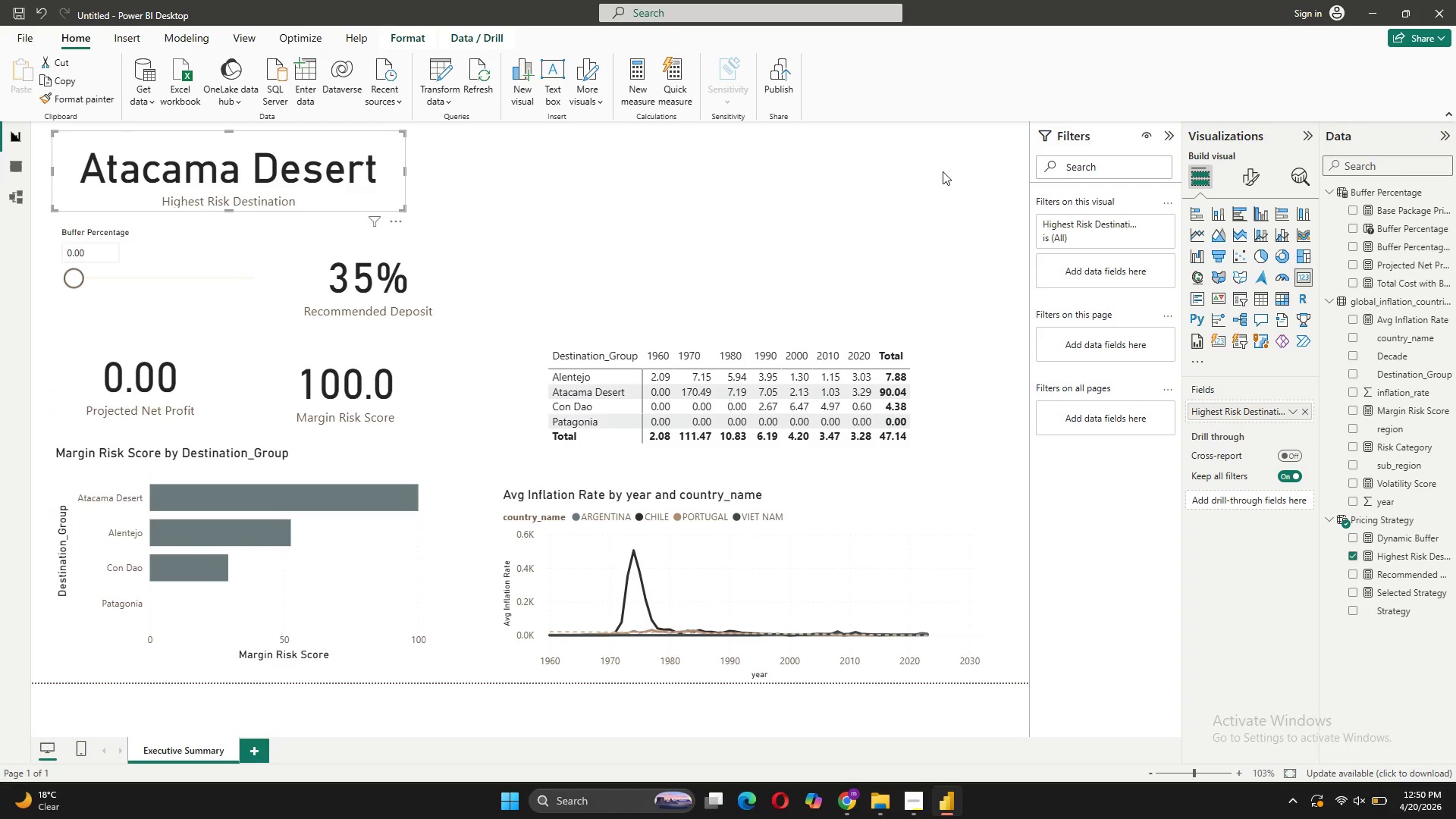 
left_click([733, 155])
 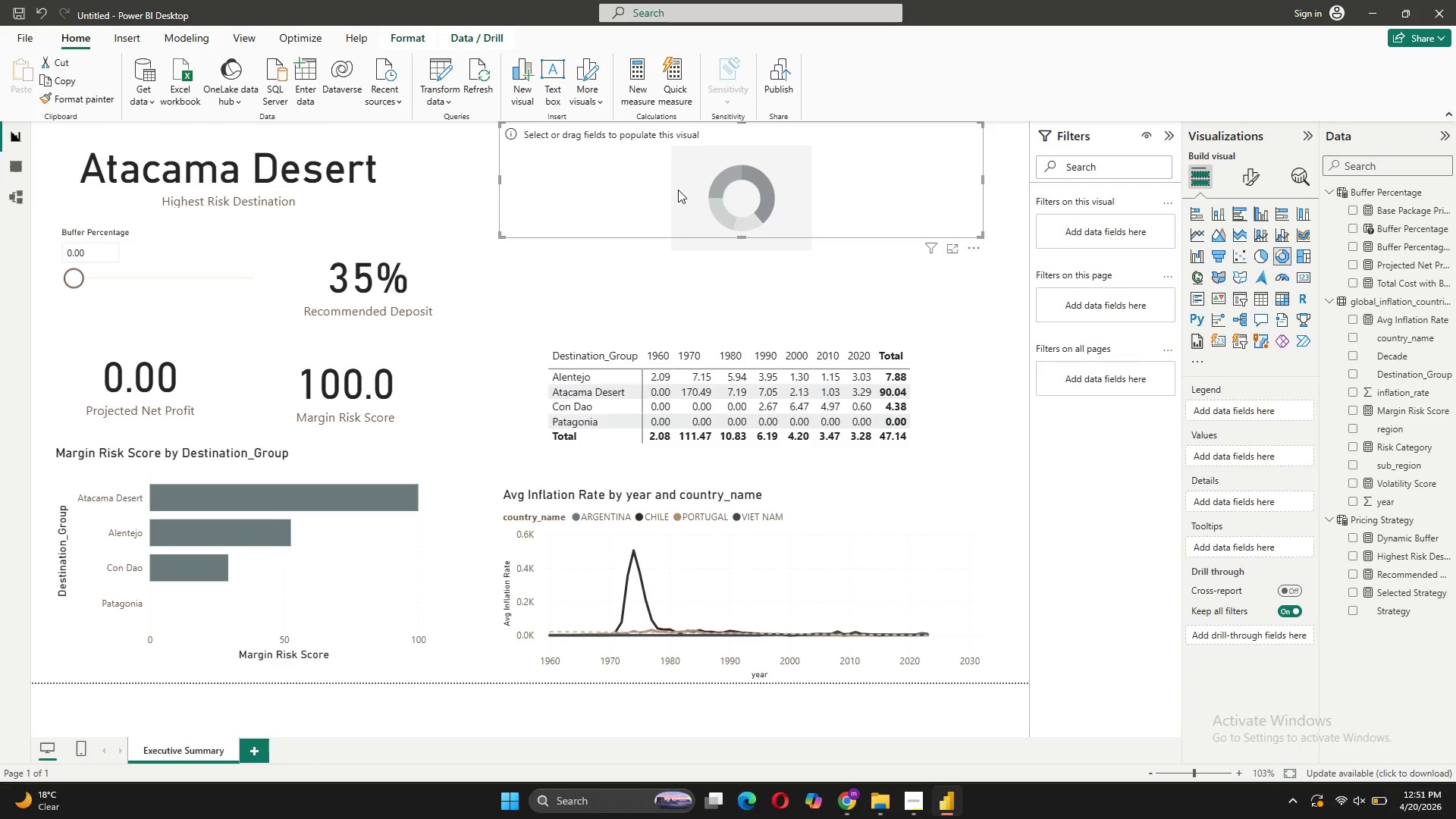 
wait(14.19)
 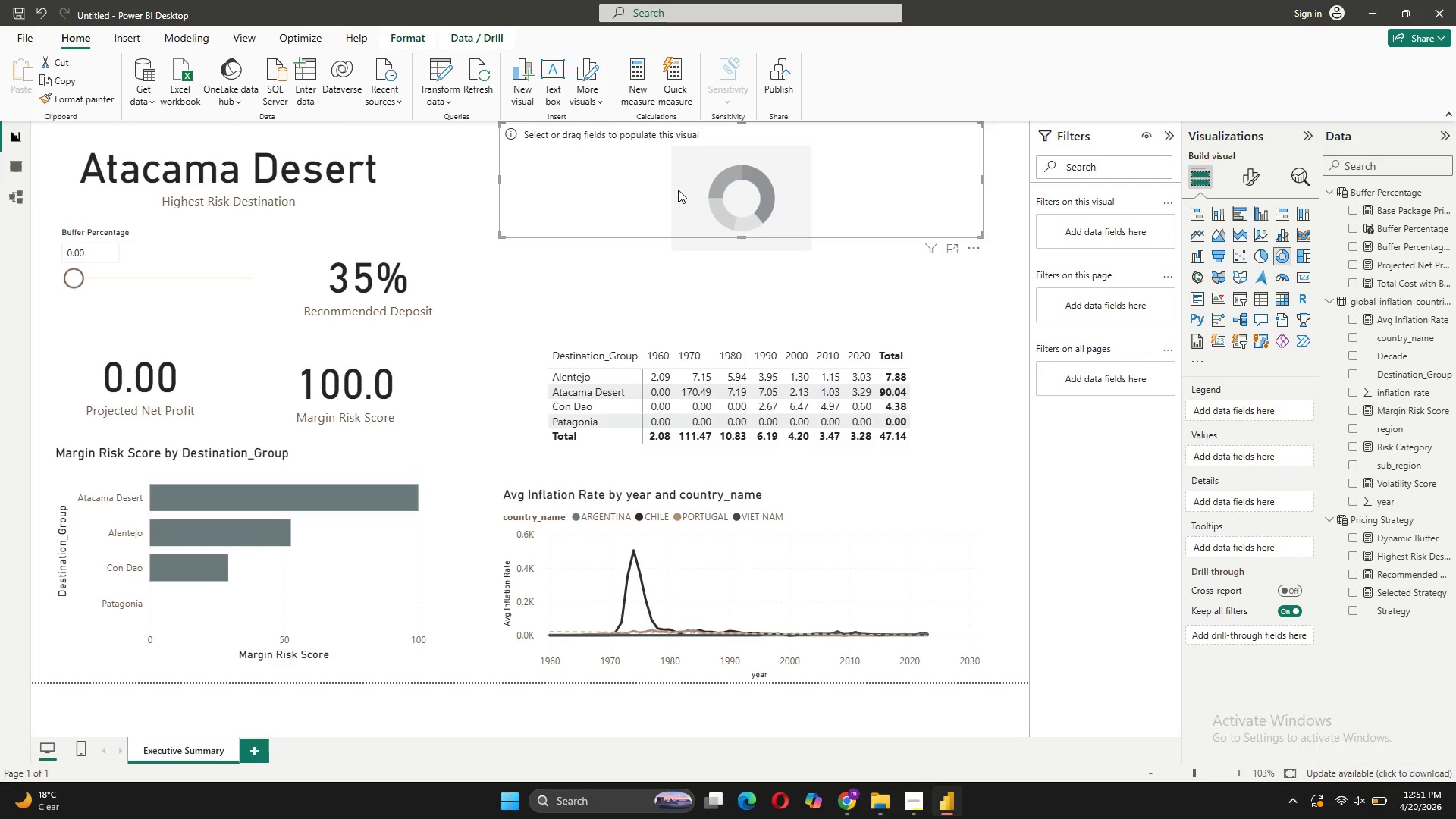 
left_click_drag(start_coordinate=[1410, 449], to_coordinate=[1239, 417])
 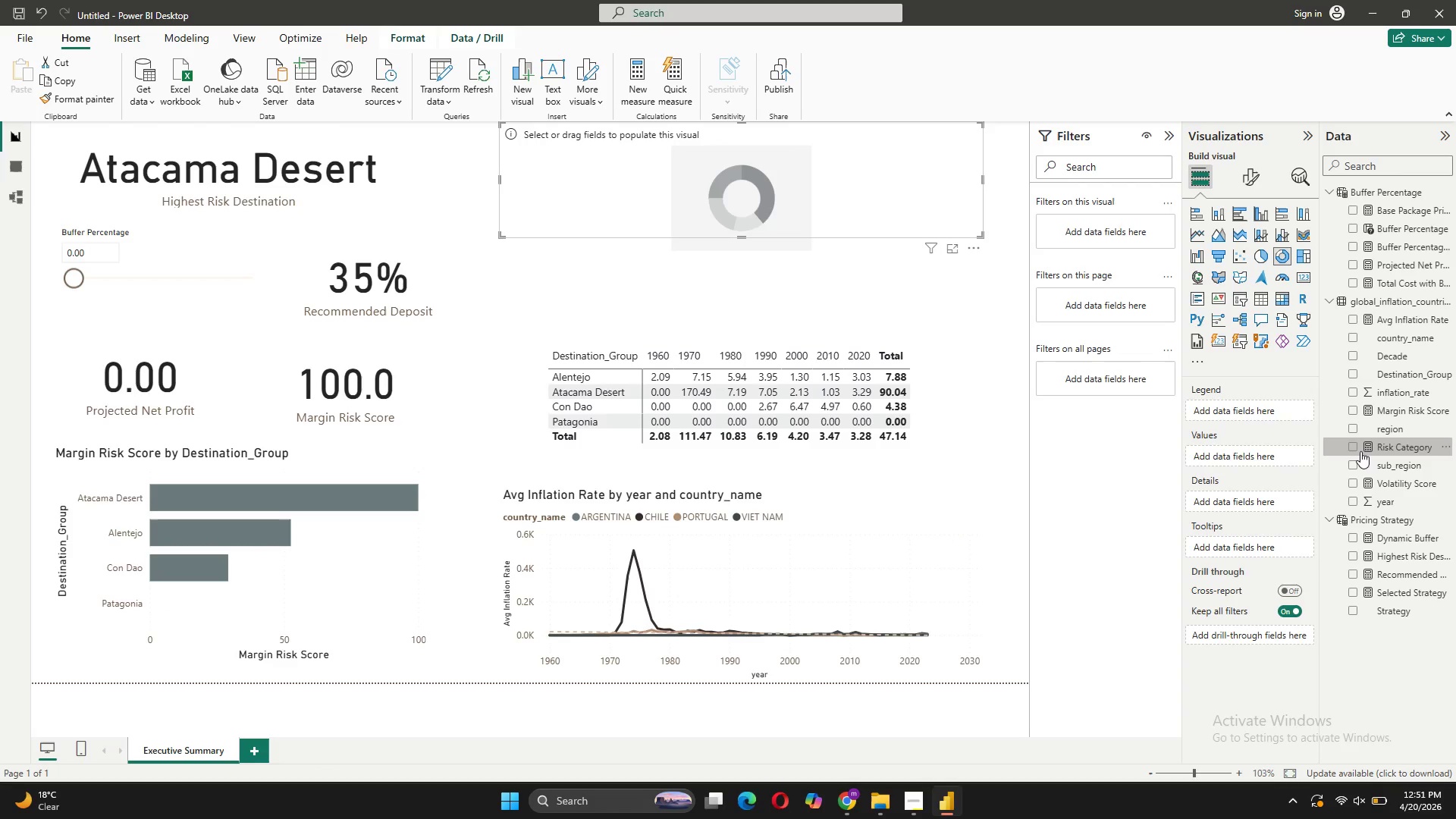 
left_click_drag(start_coordinate=[1366, 451], to_coordinate=[1231, 413])
 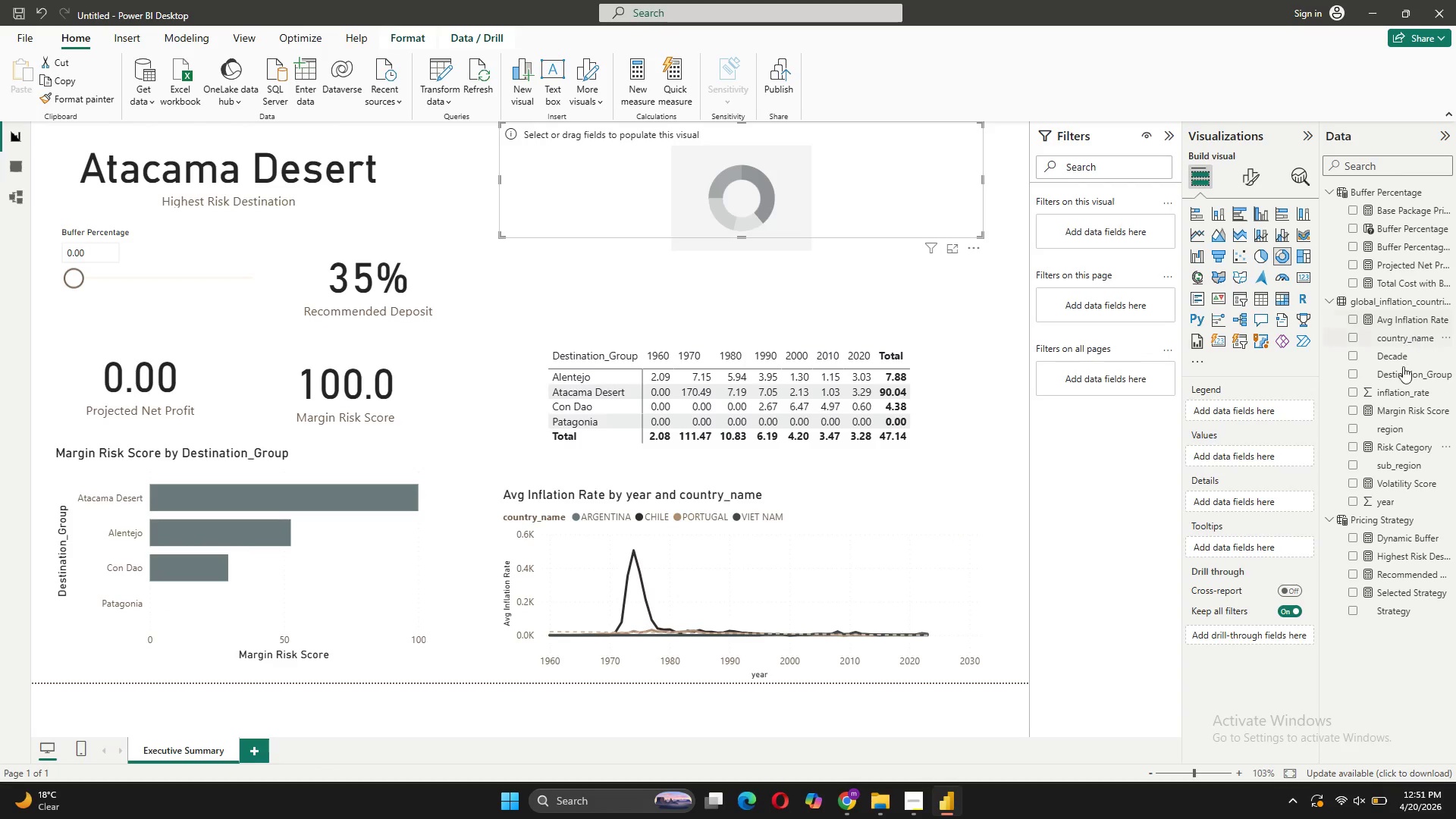 
wait(7.88)
 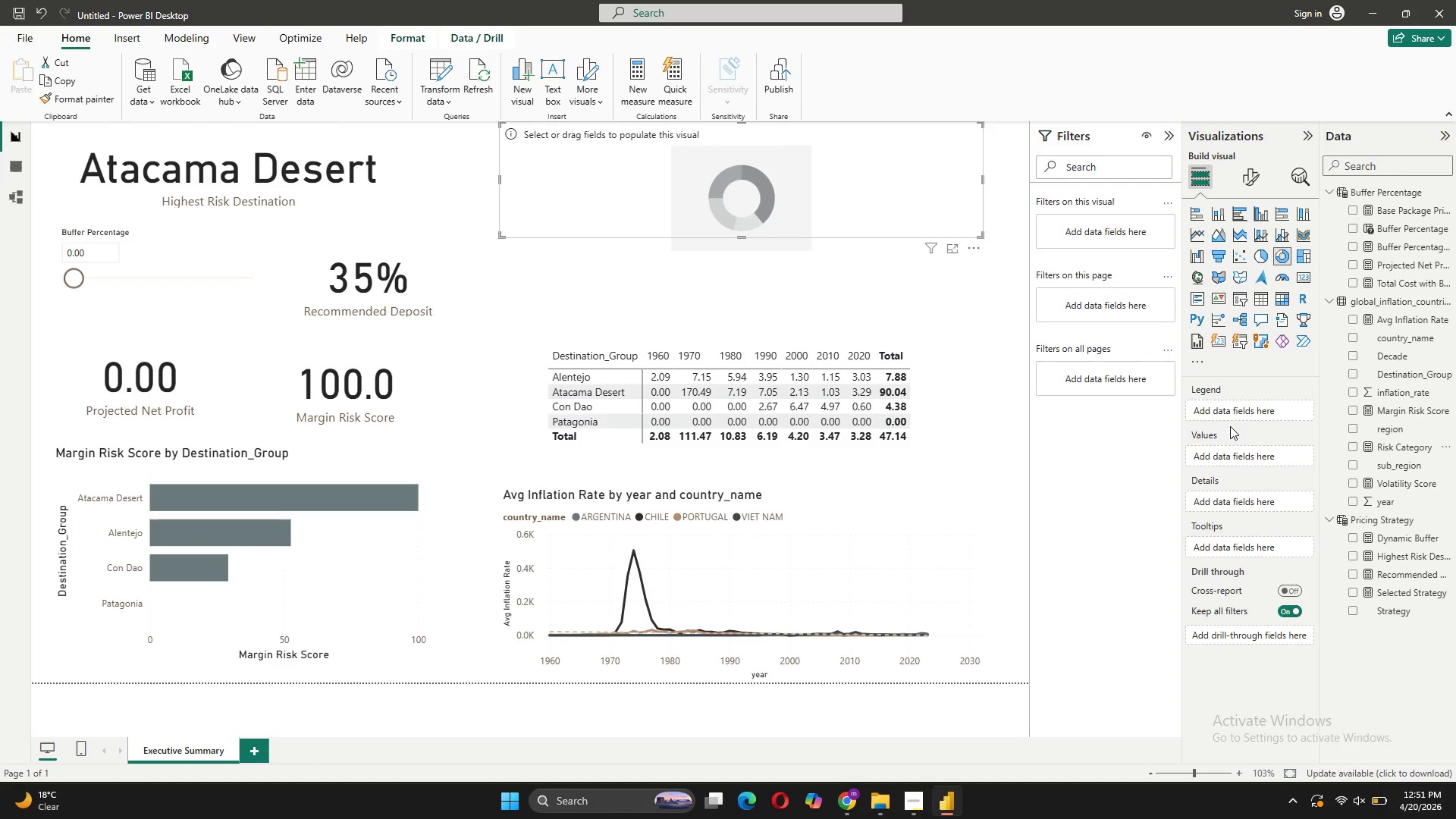 
left_click_drag(start_coordinate=[1405, 338], to_coordinate=[1272, 457])
 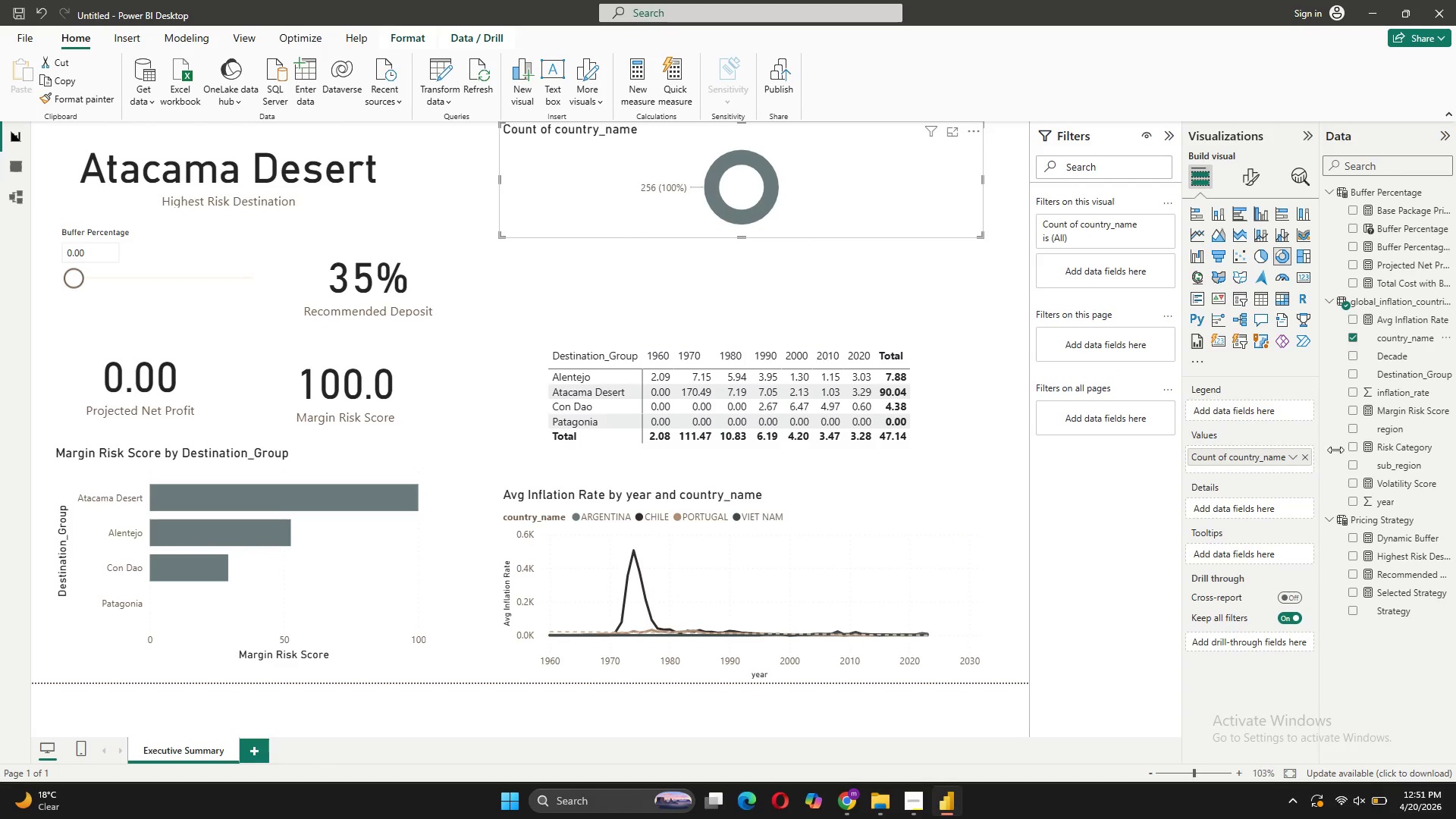 
left_click_drag(start_coordinate=[1389, 447], to_coordinate=[1241, 406])
 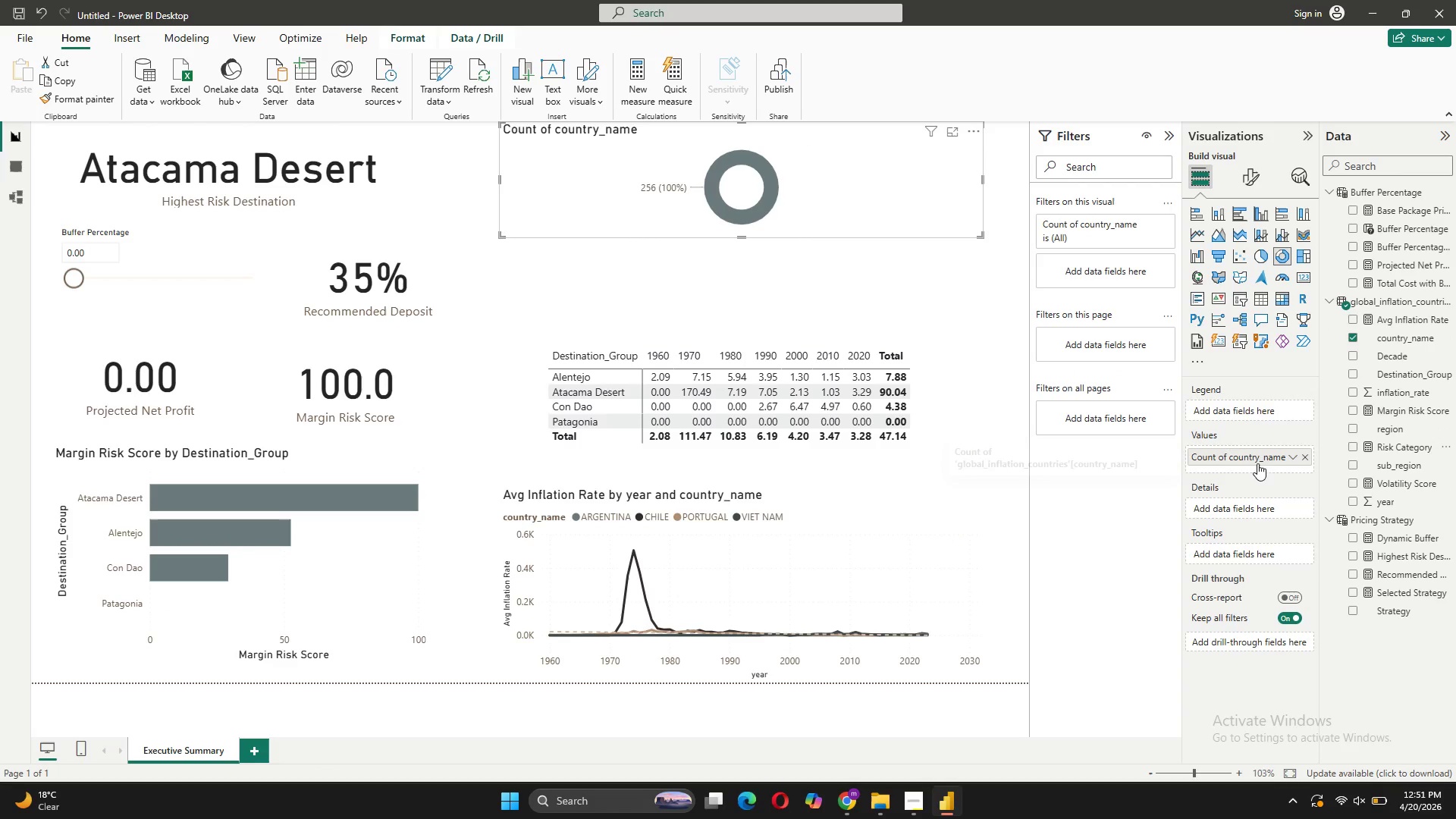 
left_click_drag(start_coordinate=[1256, 461], to_coordinate=[1253, 416])
 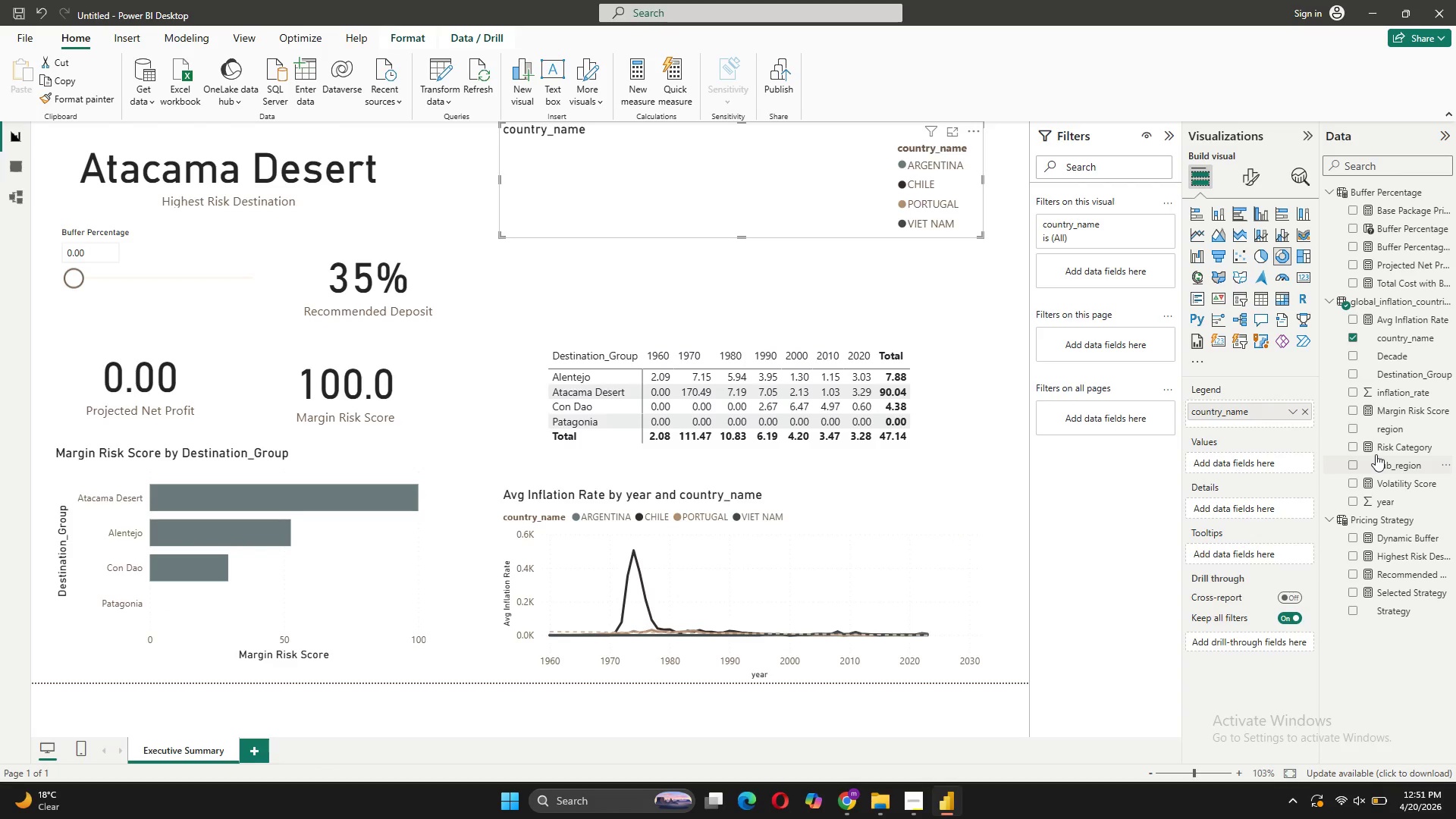 
left_click_drag(start_coordinate=[1378, 450], to_coordinate=[1228, 464])
 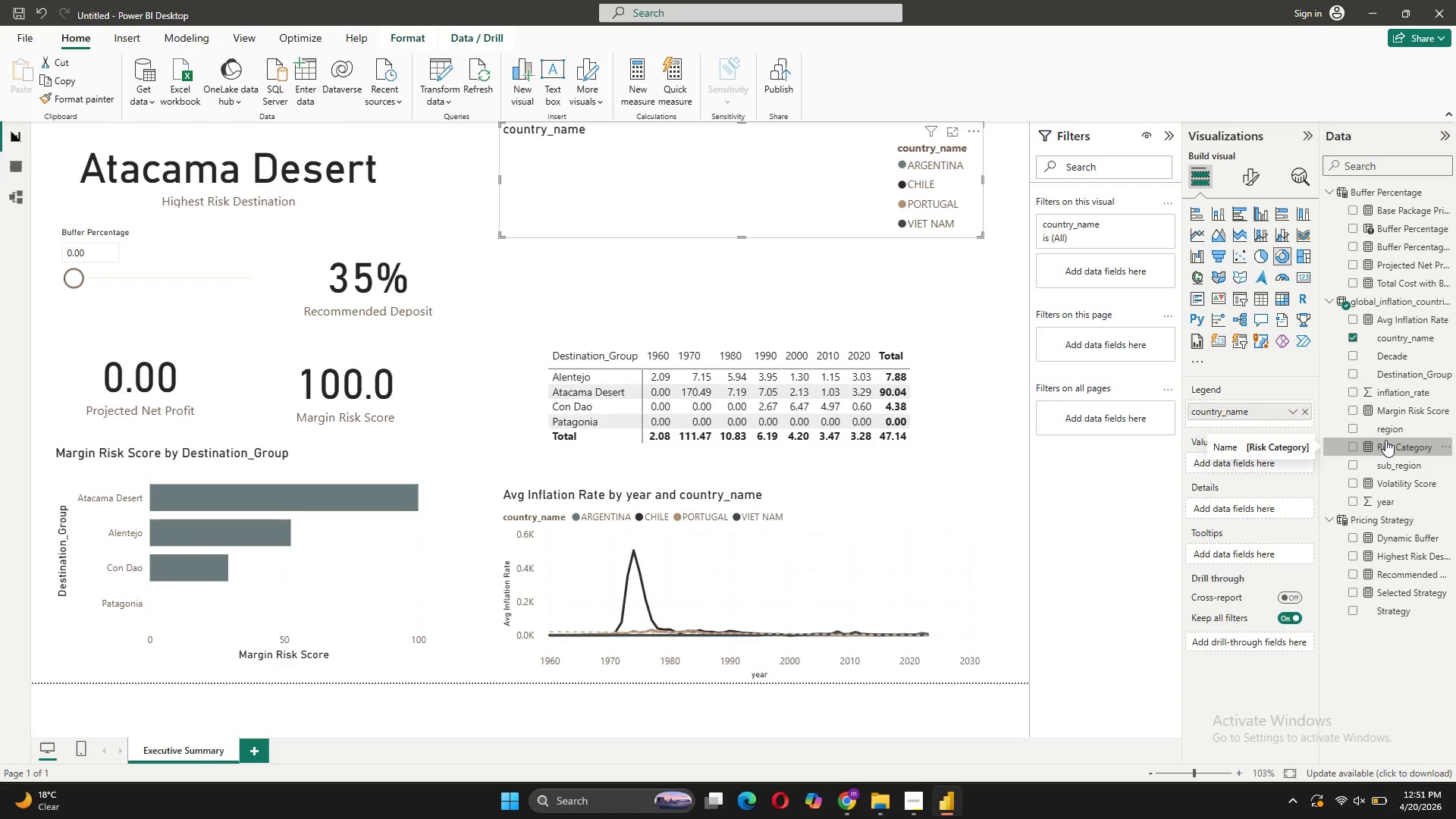 
left_click([1389, 442])
 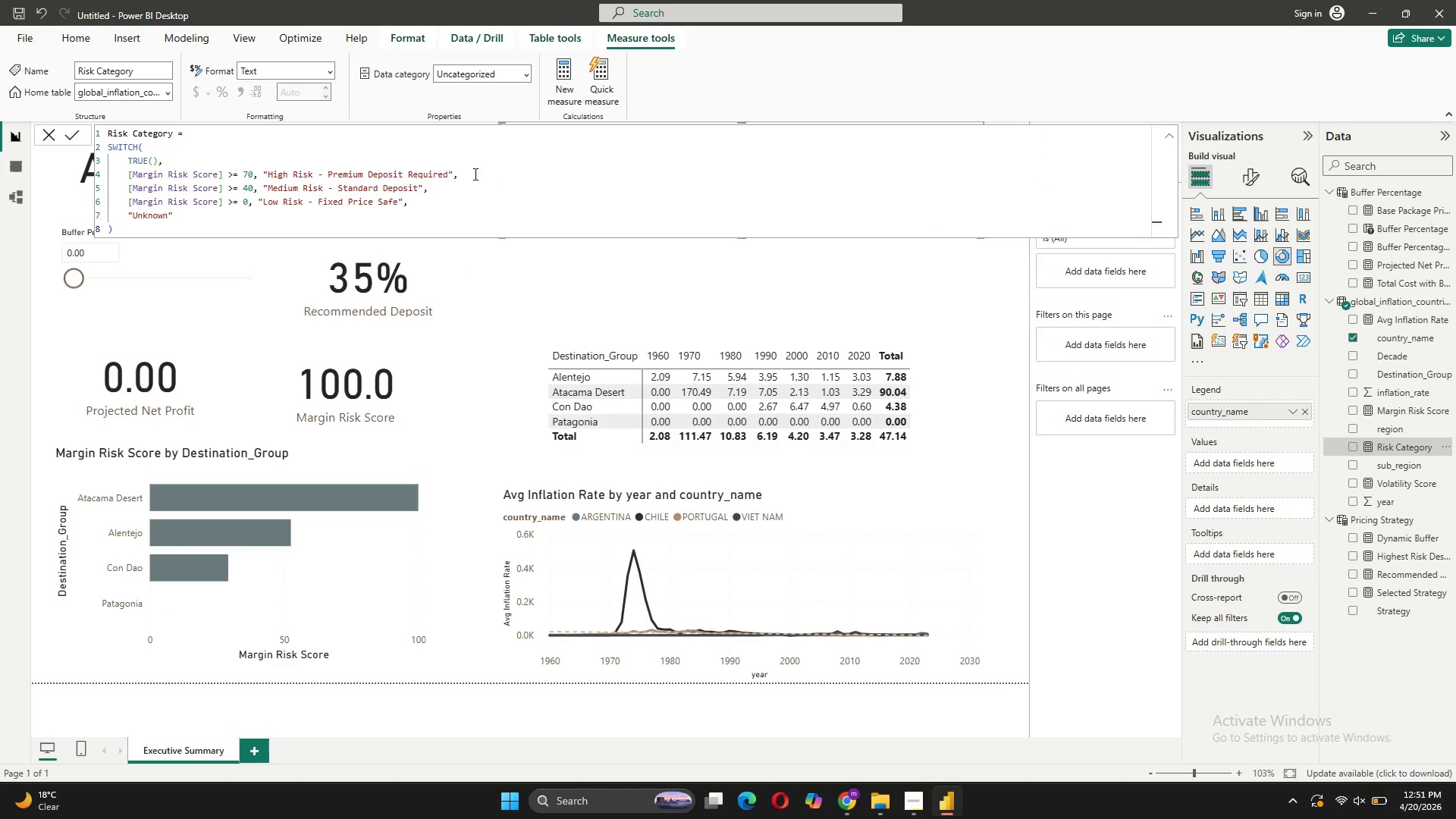 
wait(18.11)
 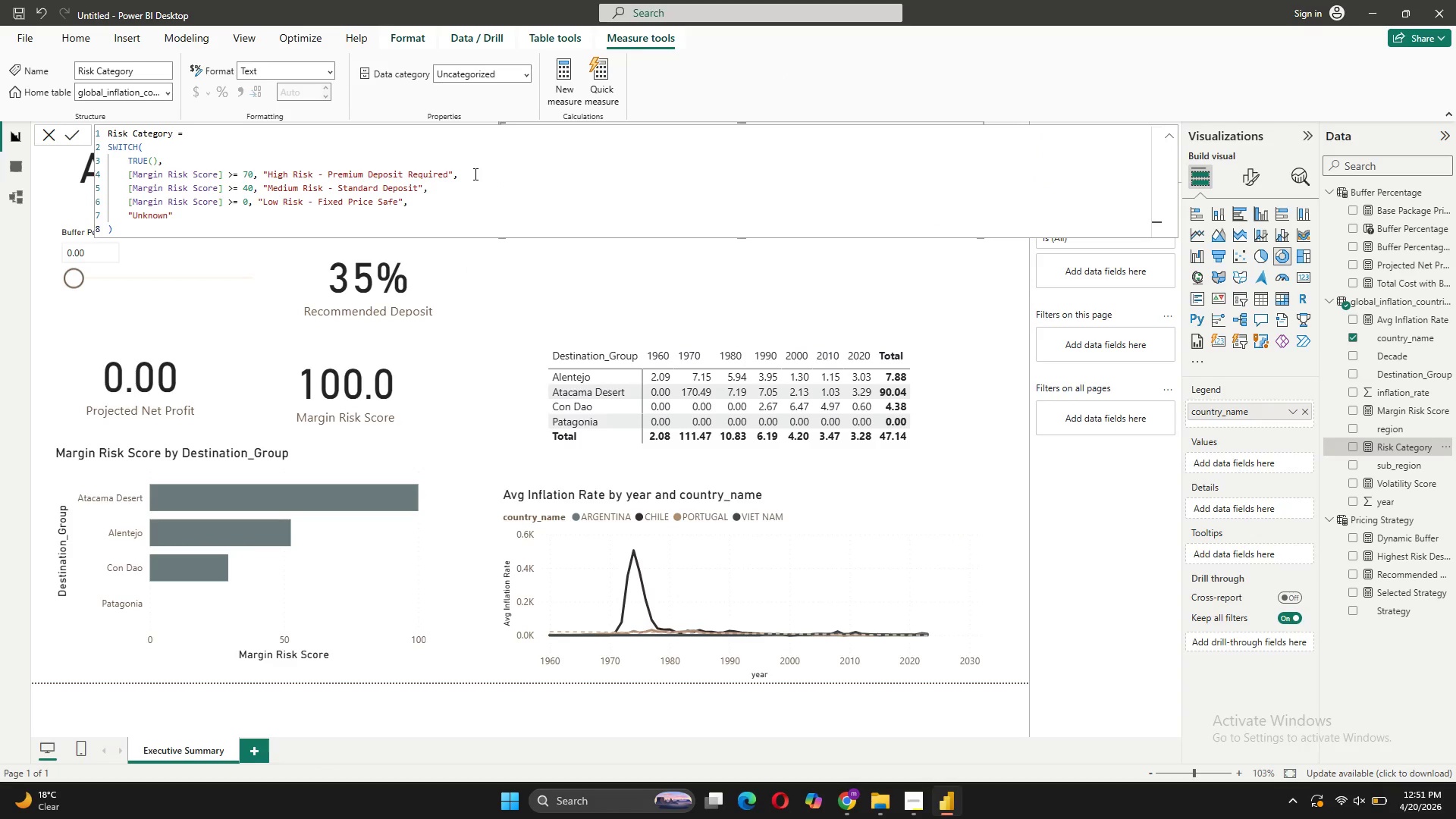 
left_click([1168, 136])
 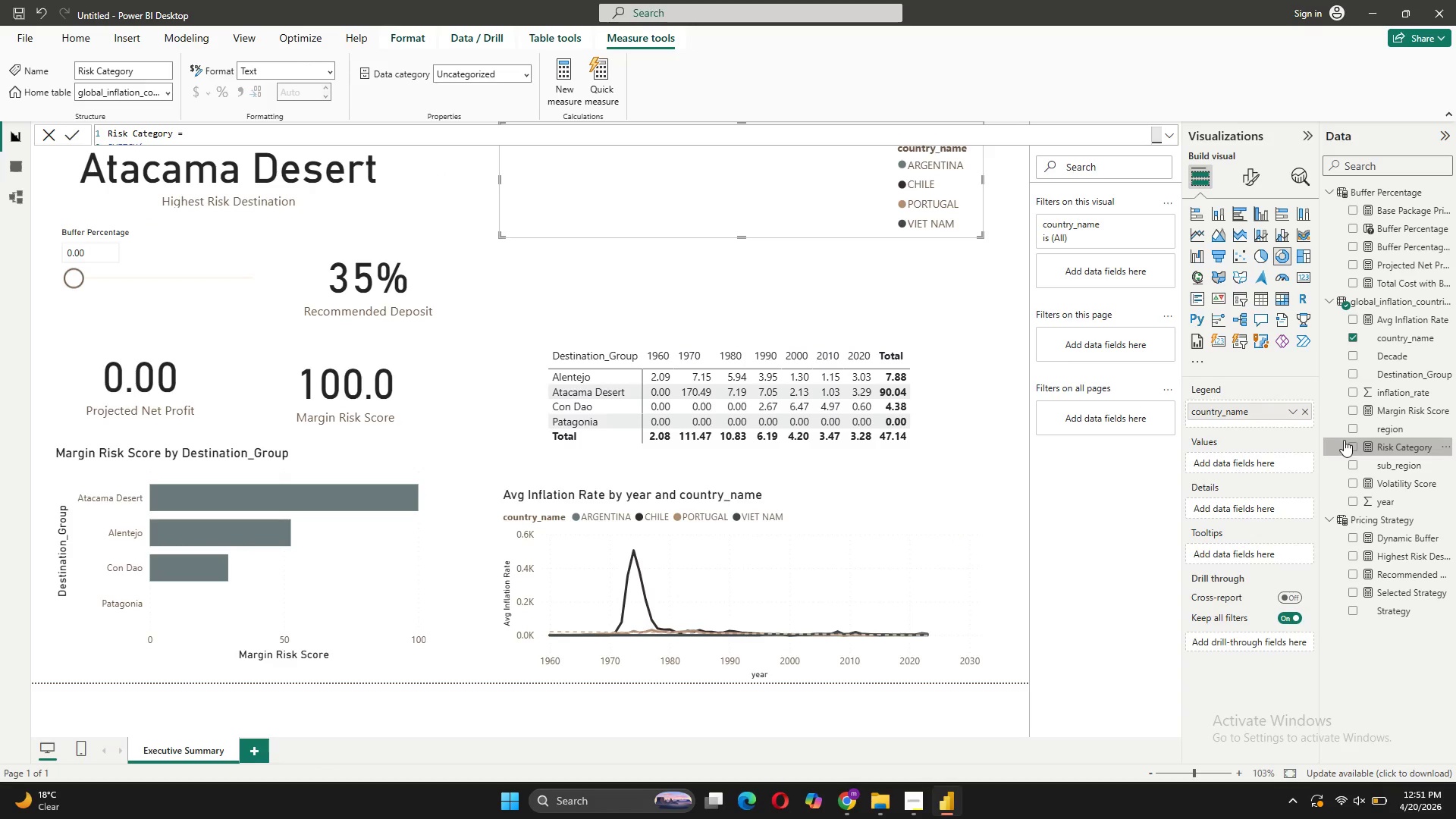 
left_click_drag(start_coordinate=[1221, 410], to_coordinate=[1216, 464])
 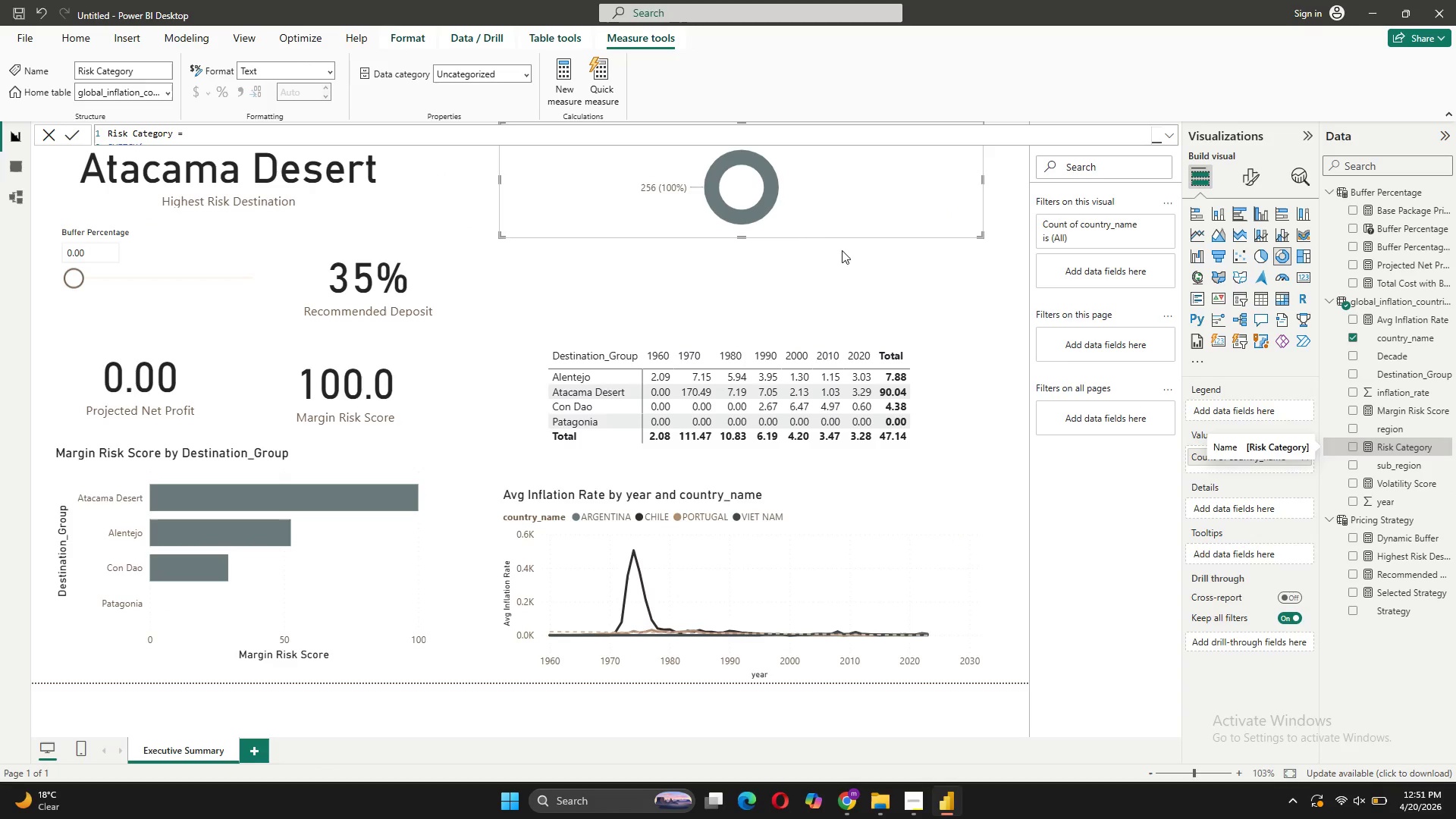 
left_click_drag(start_coordinate=[795, 206], to_coordinate=[781, 246])
 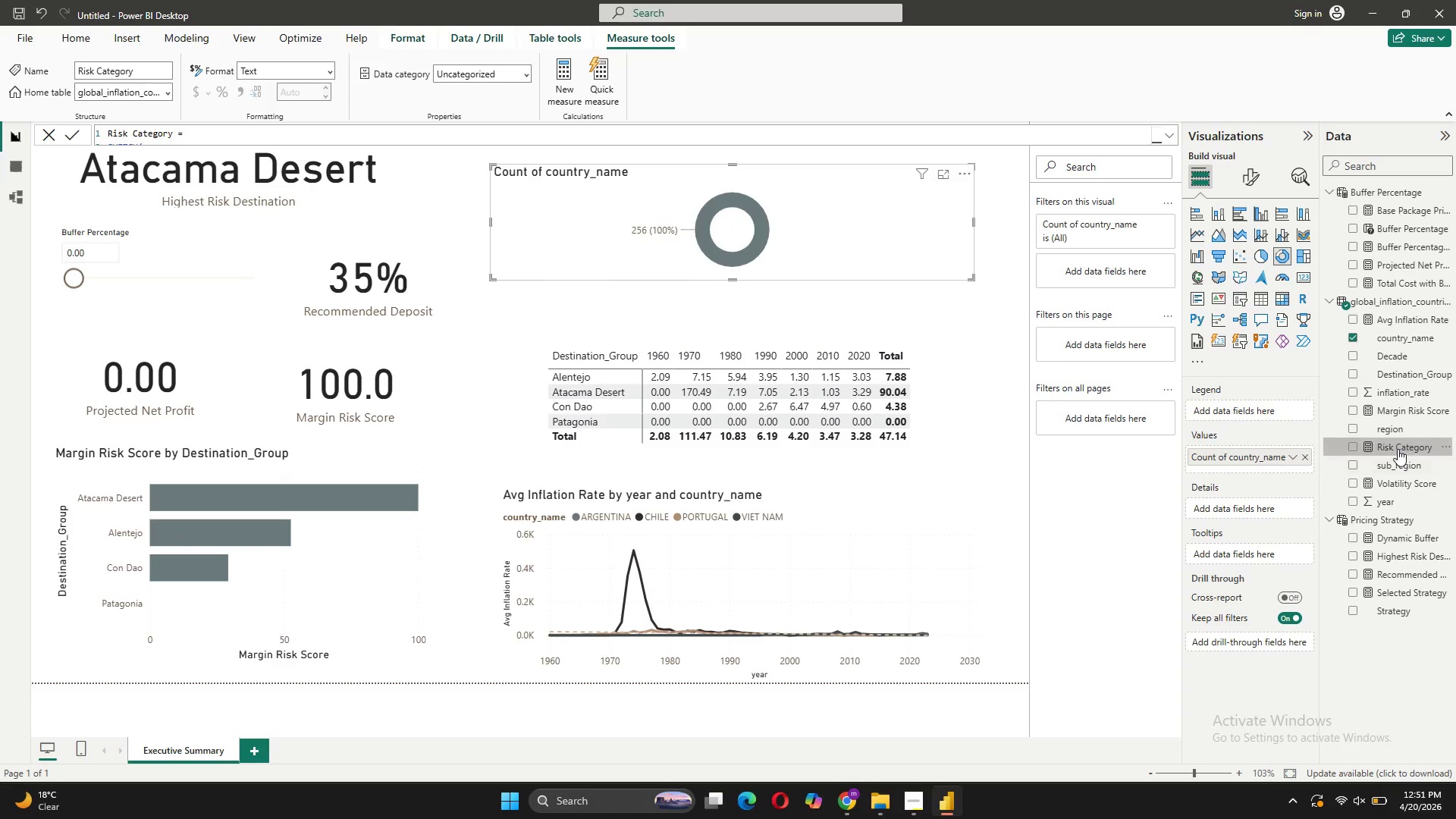 
left_click_drag(start_coordinate=[1395, 448], to_coordinate=[1234, 410])
 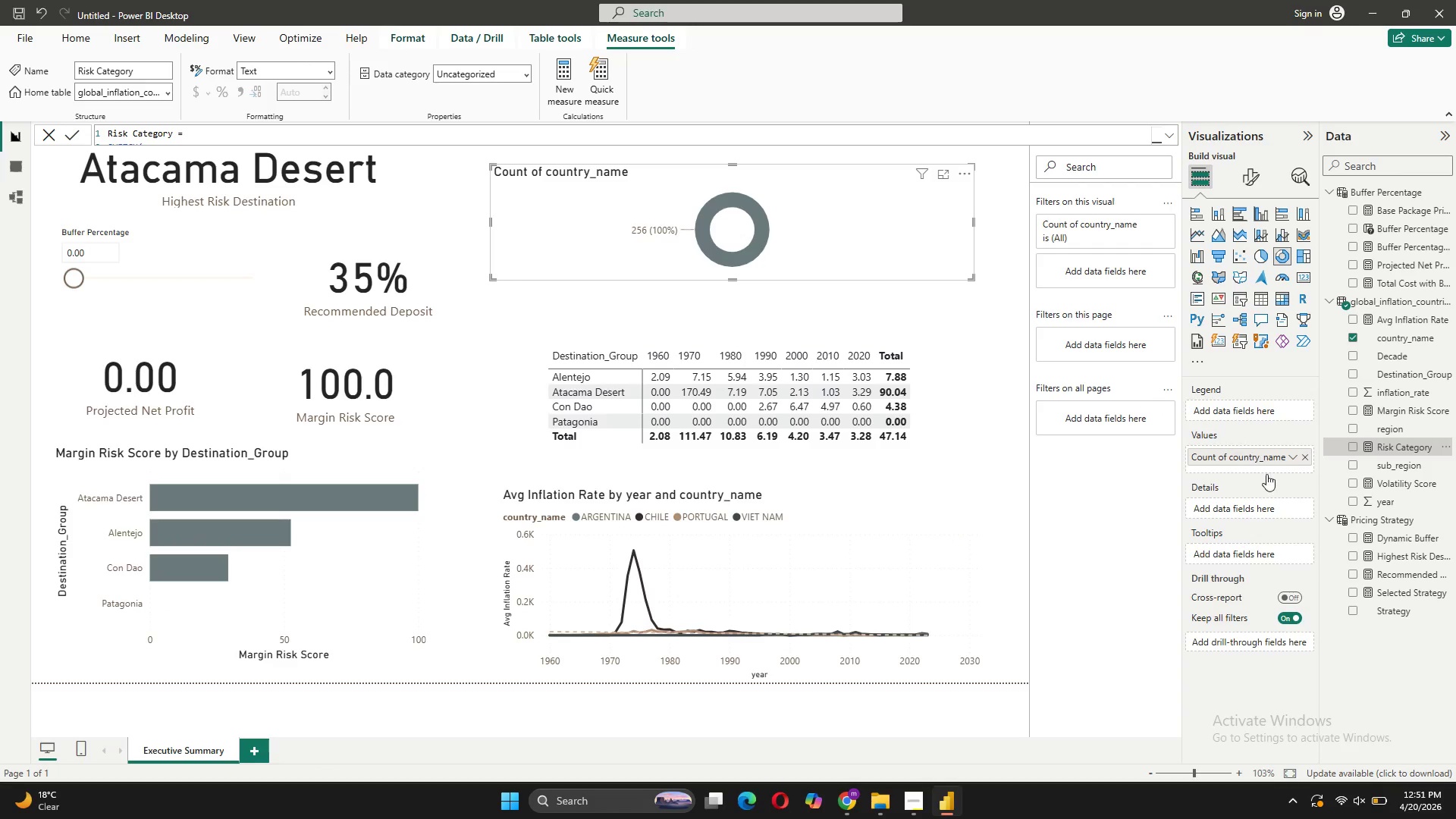 
mouse_move([1409, 344])
 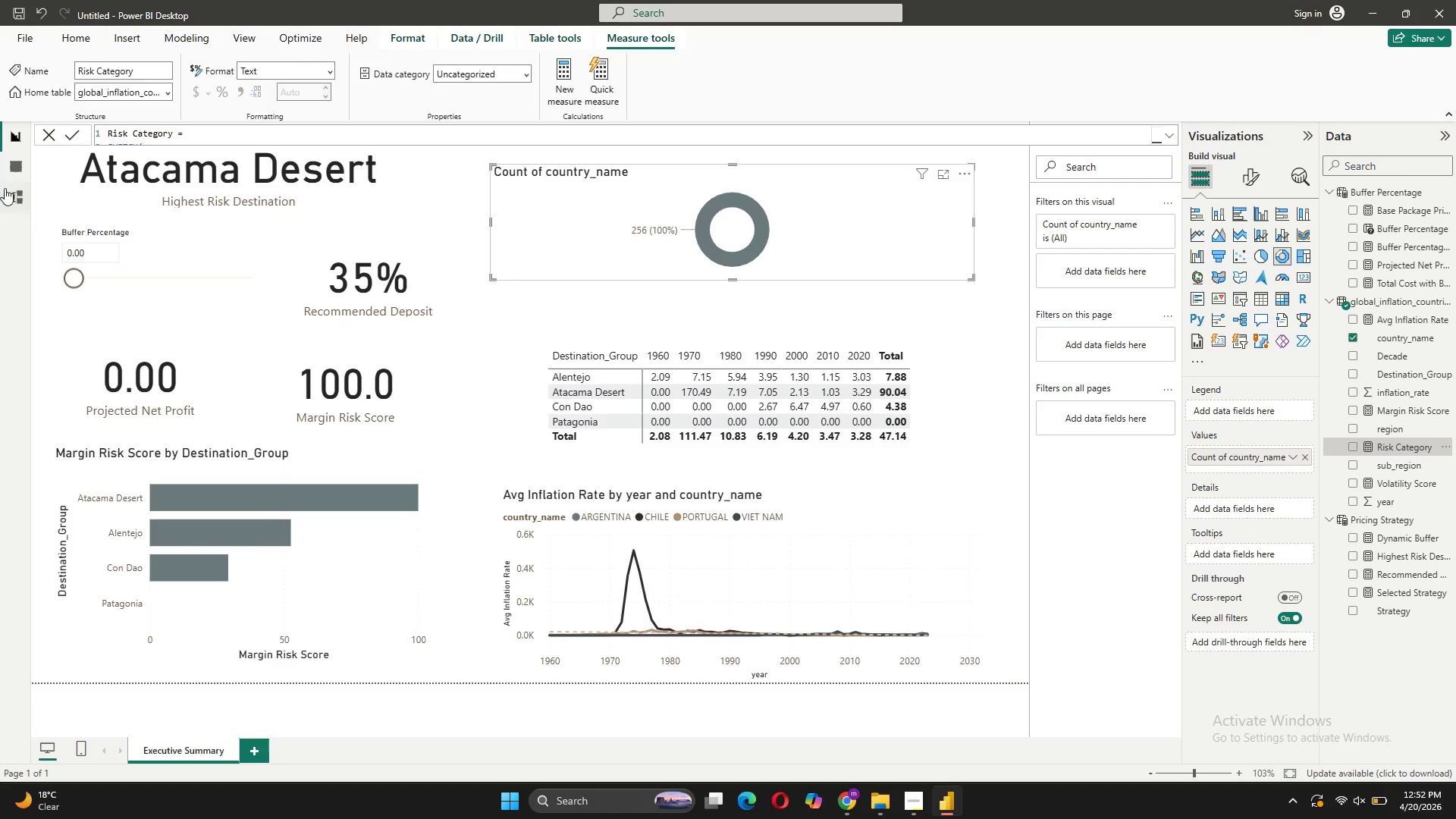 
wait(10.28)
 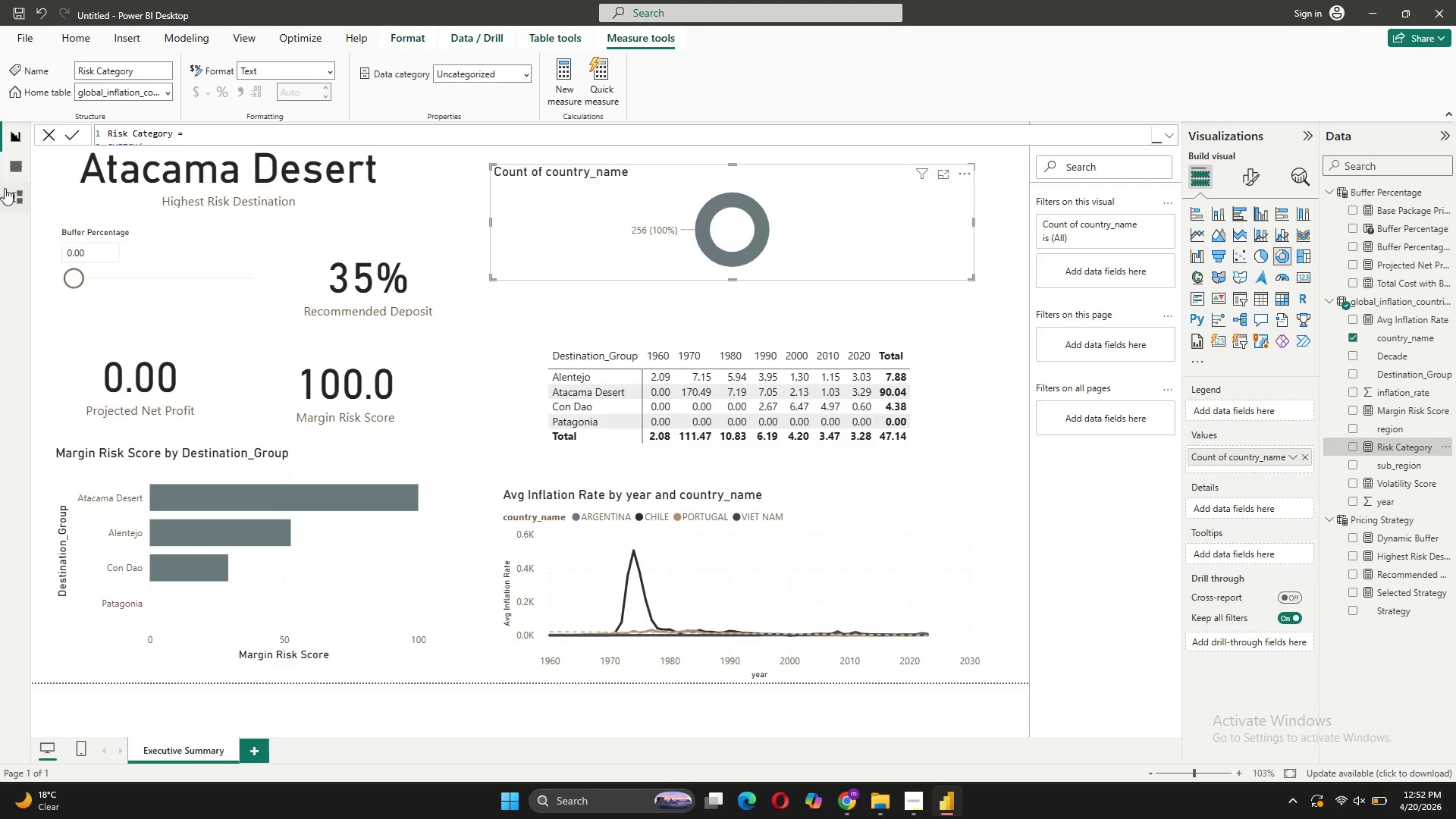 
double_click([1238, 418])
 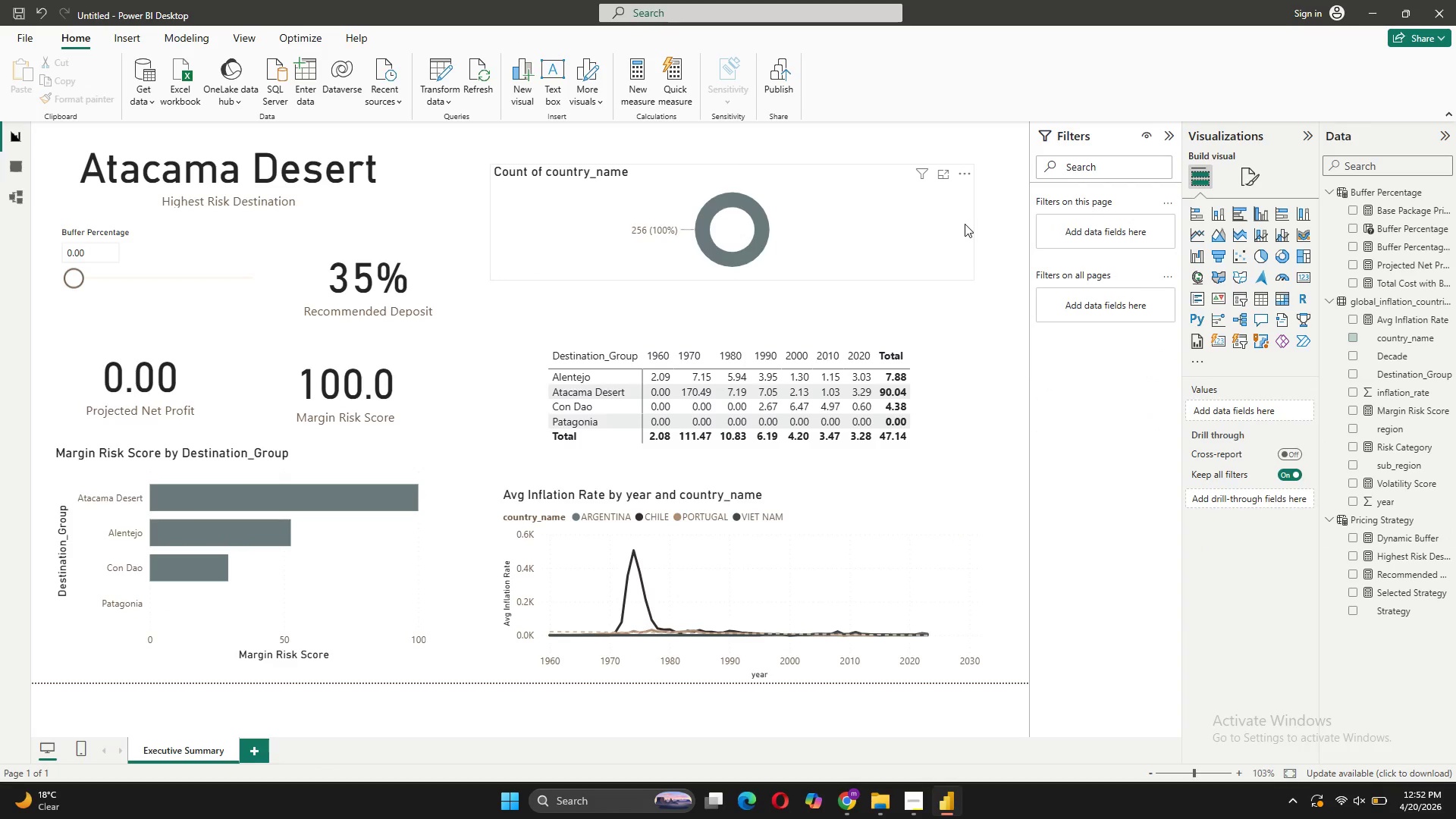 
wait(12.33)
 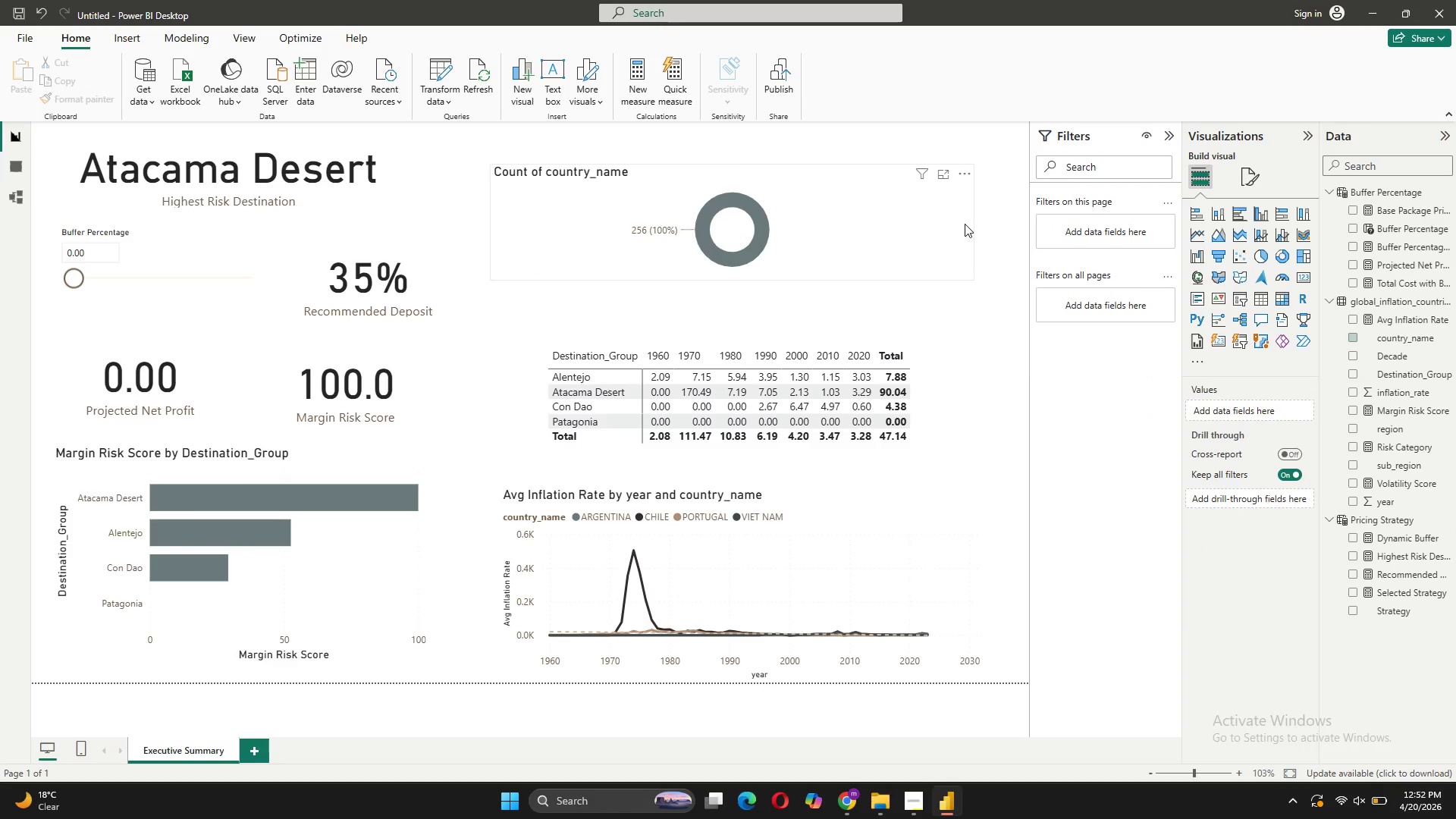 
left_click([254, 35])
 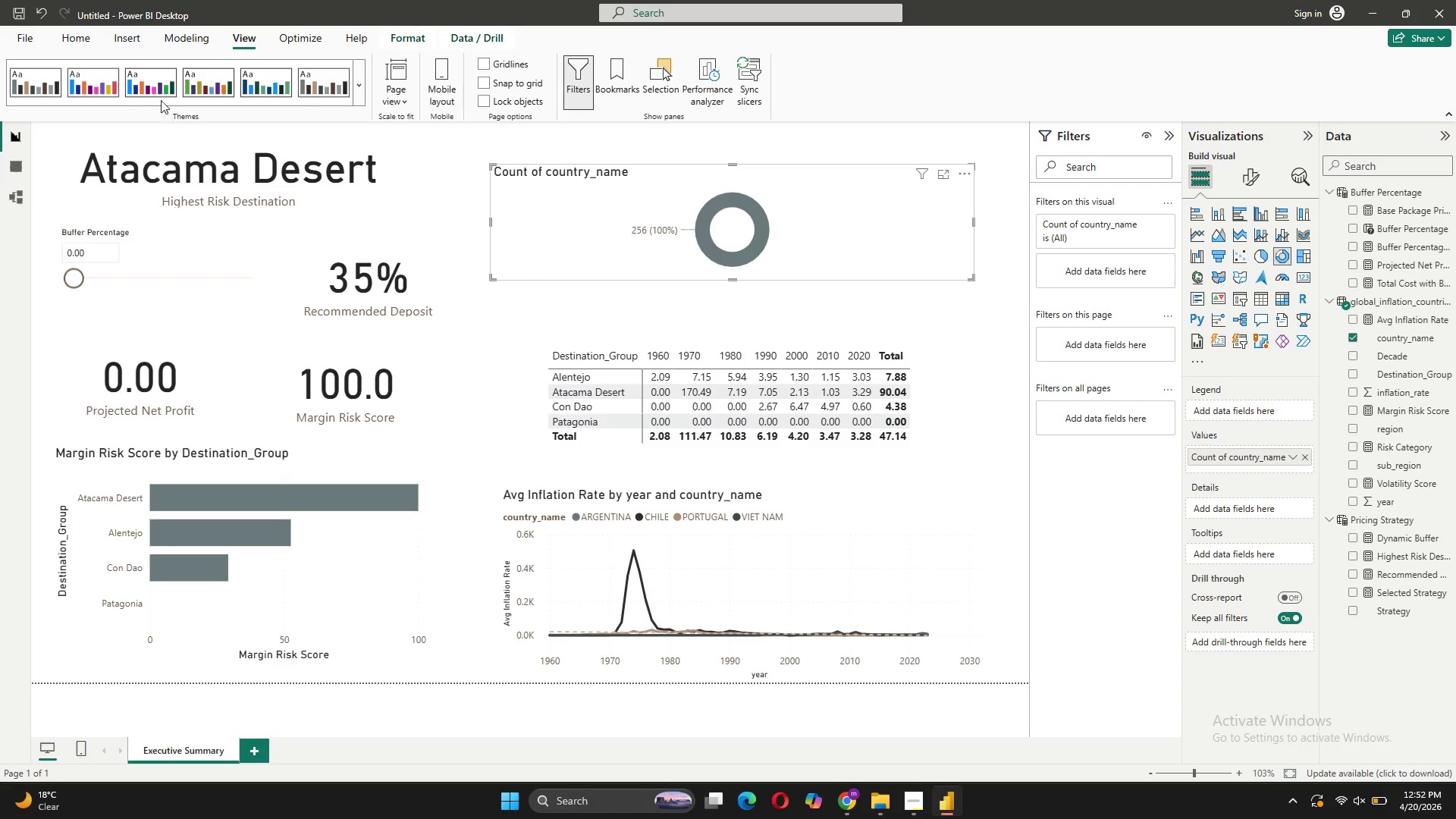 
left_click([103, 96])
 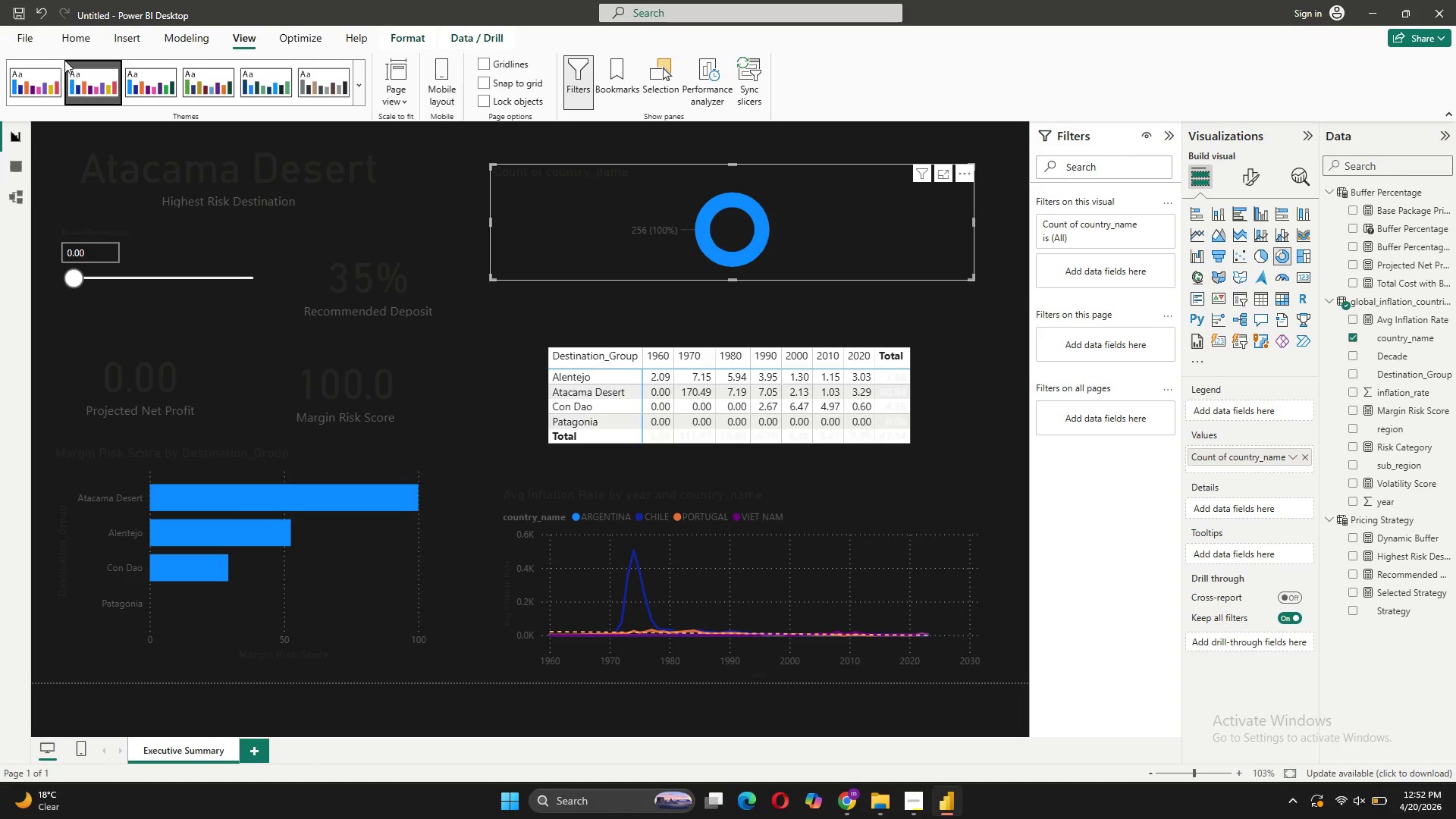 
wait(7.52)
 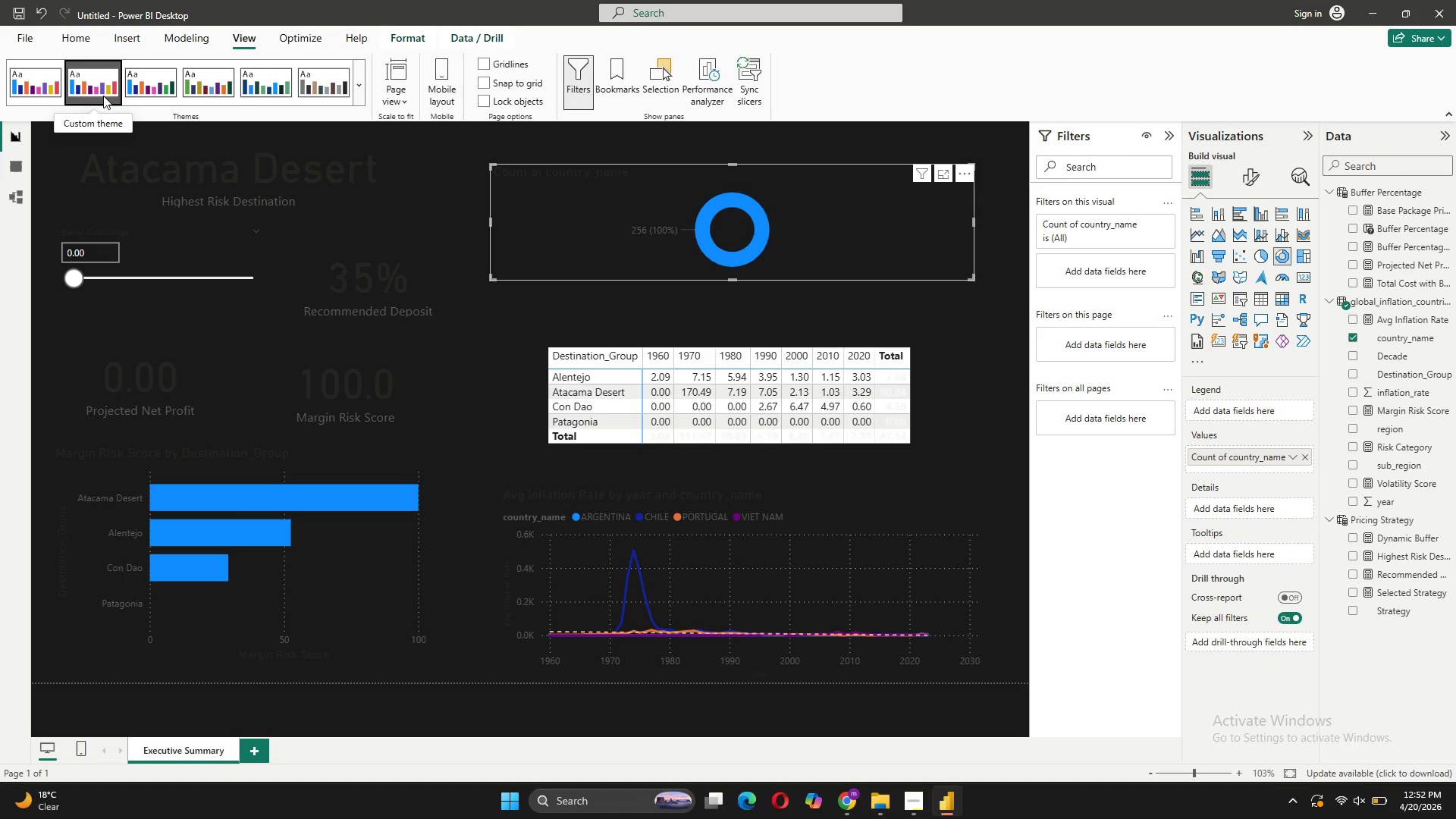 
left_click([193, 86])
 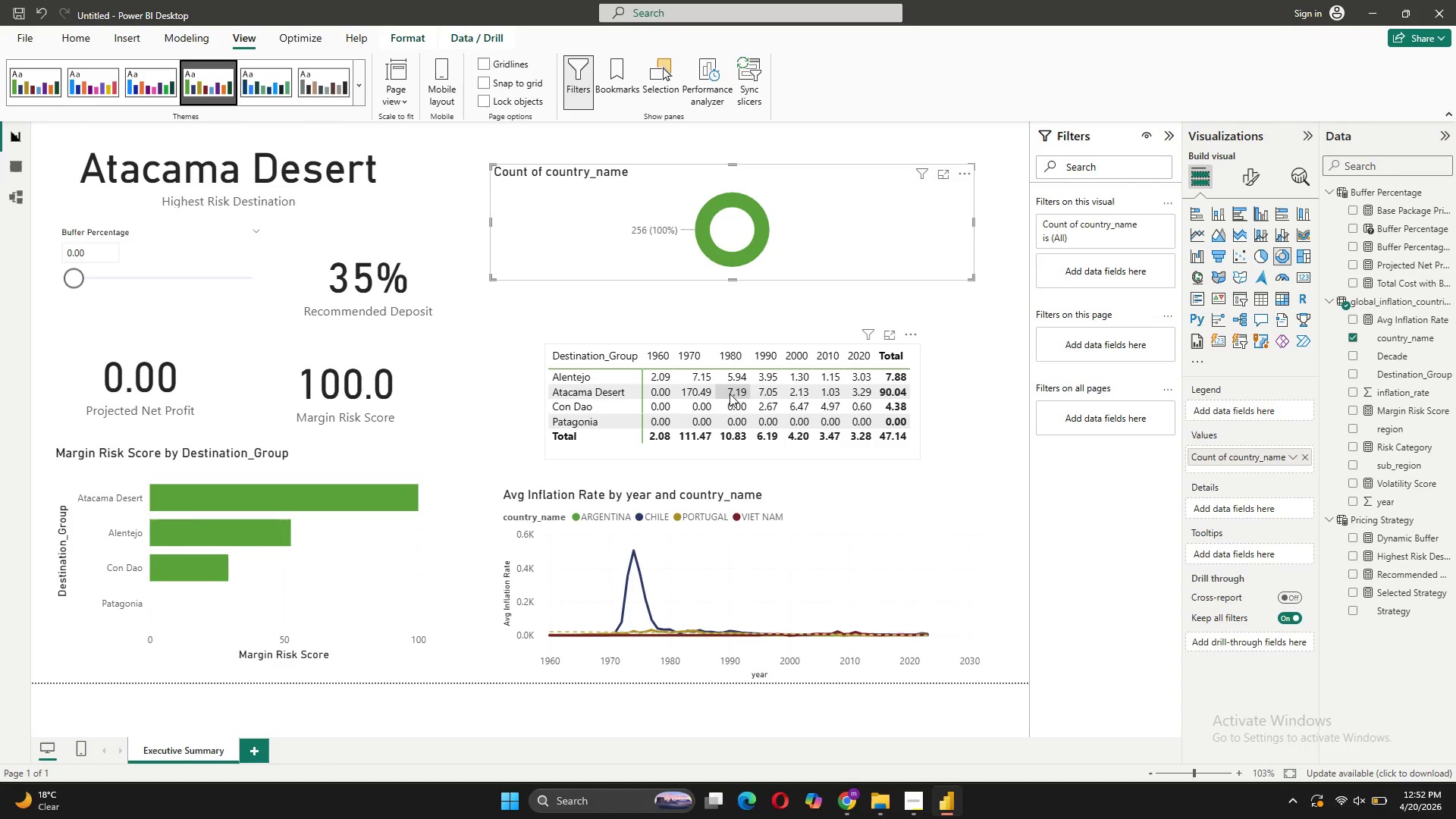 
wait(28.27)
 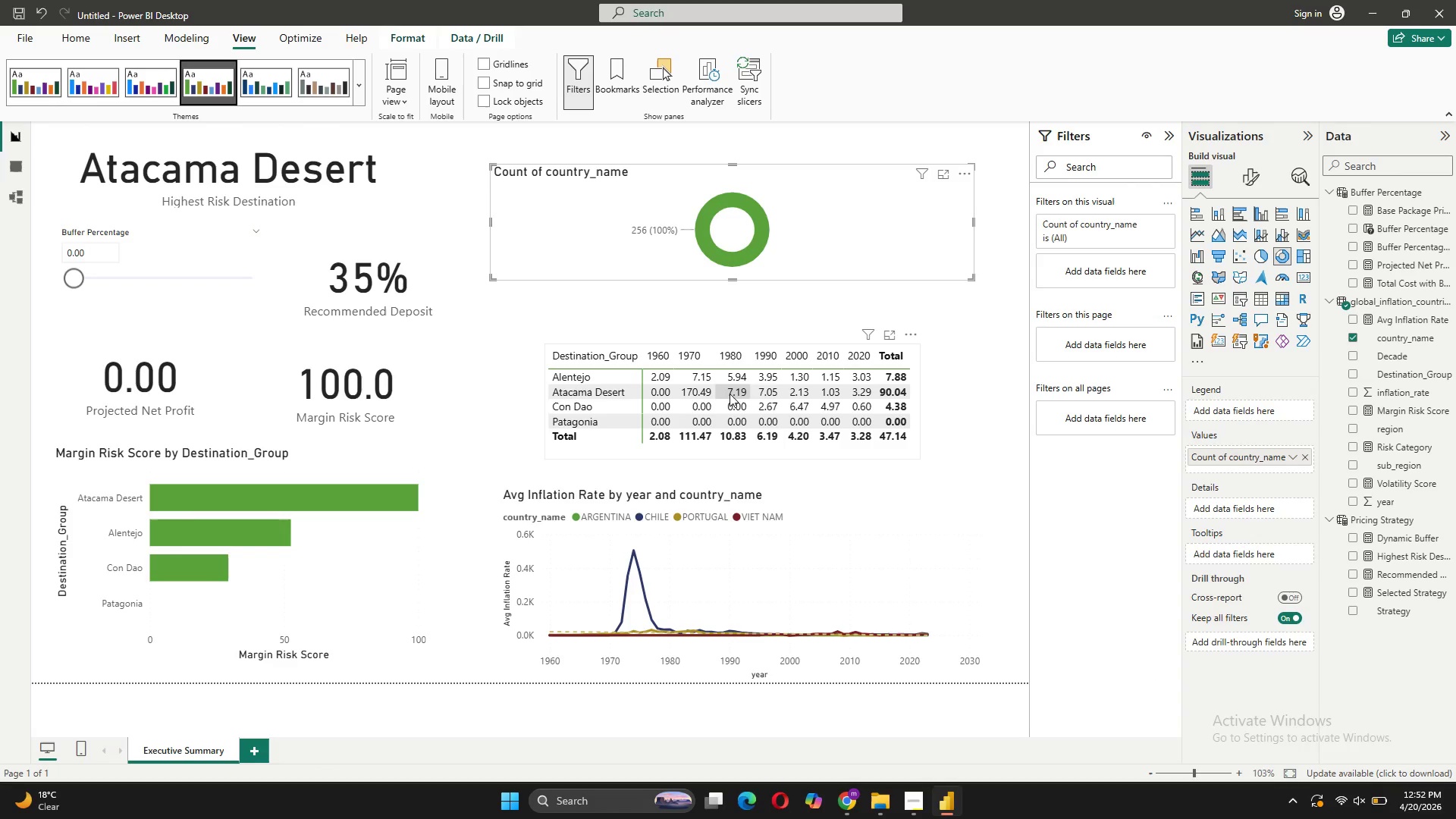 
left_click([1233, 512])
 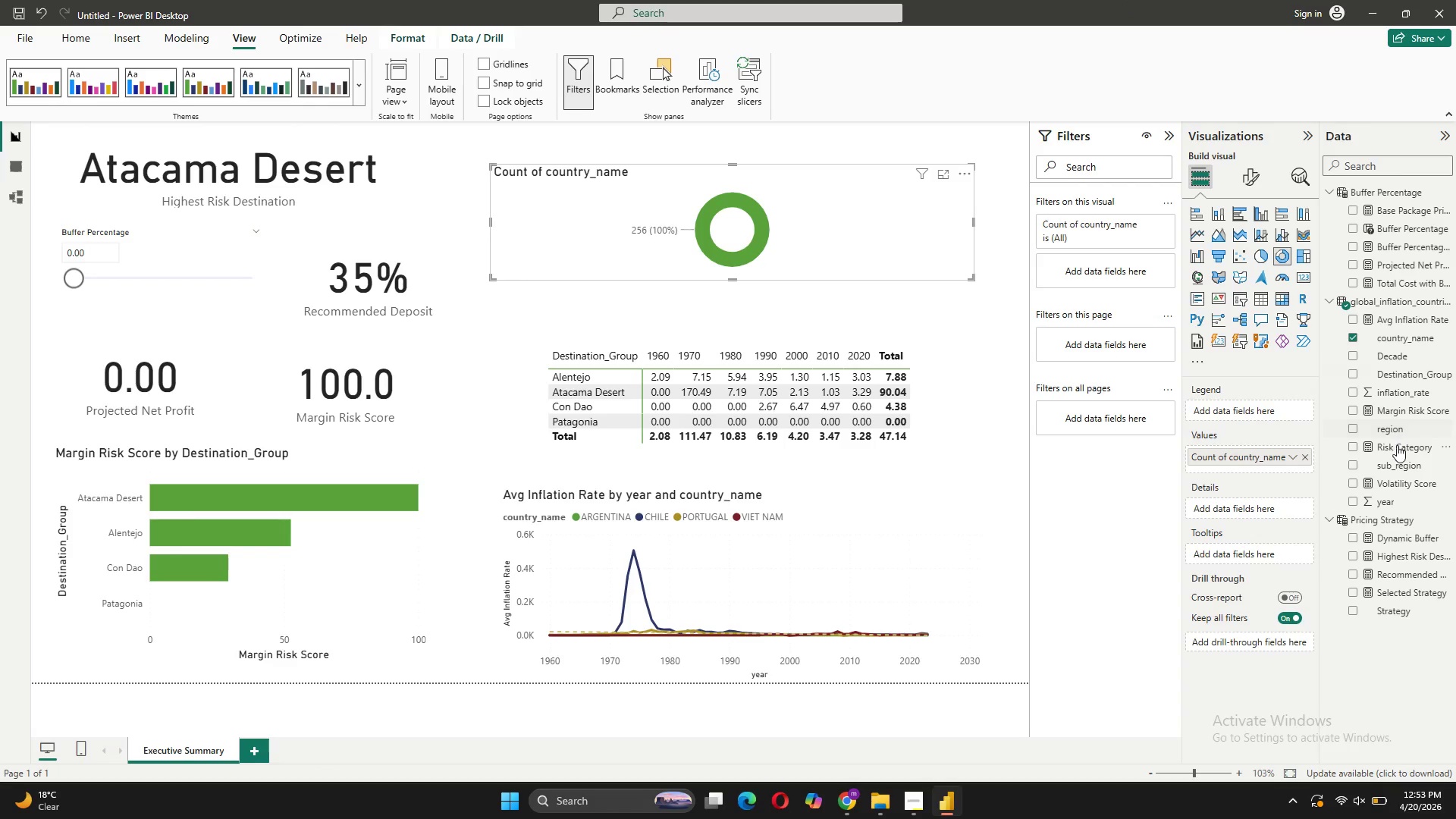 
left_click_drag(start_coordinate=[1396, 447], to_coordinate=[1266, 412])
 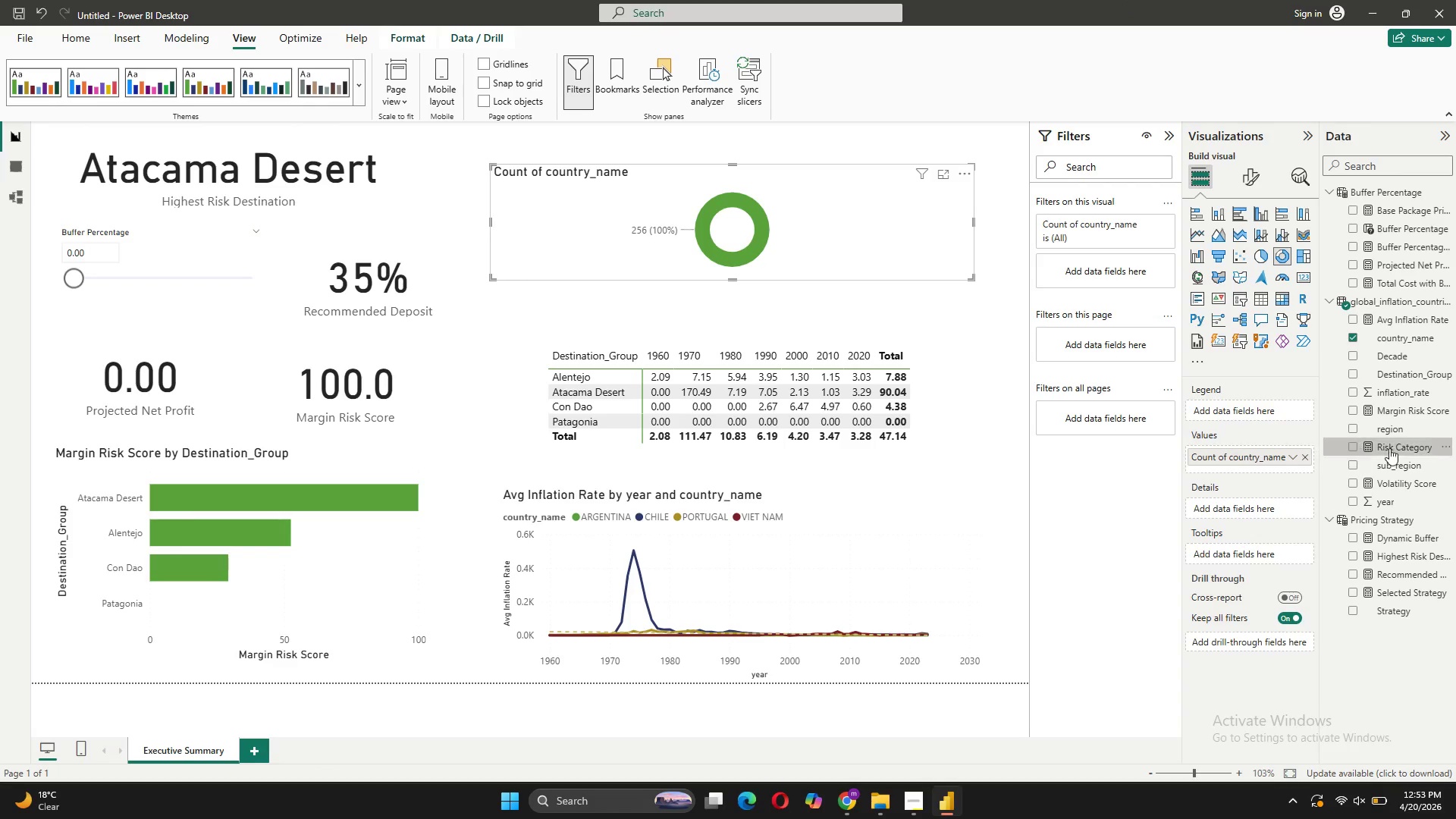 
left_click_drag(start_coordinate=[1392, 448], to_coordinate=[1332, 475])
 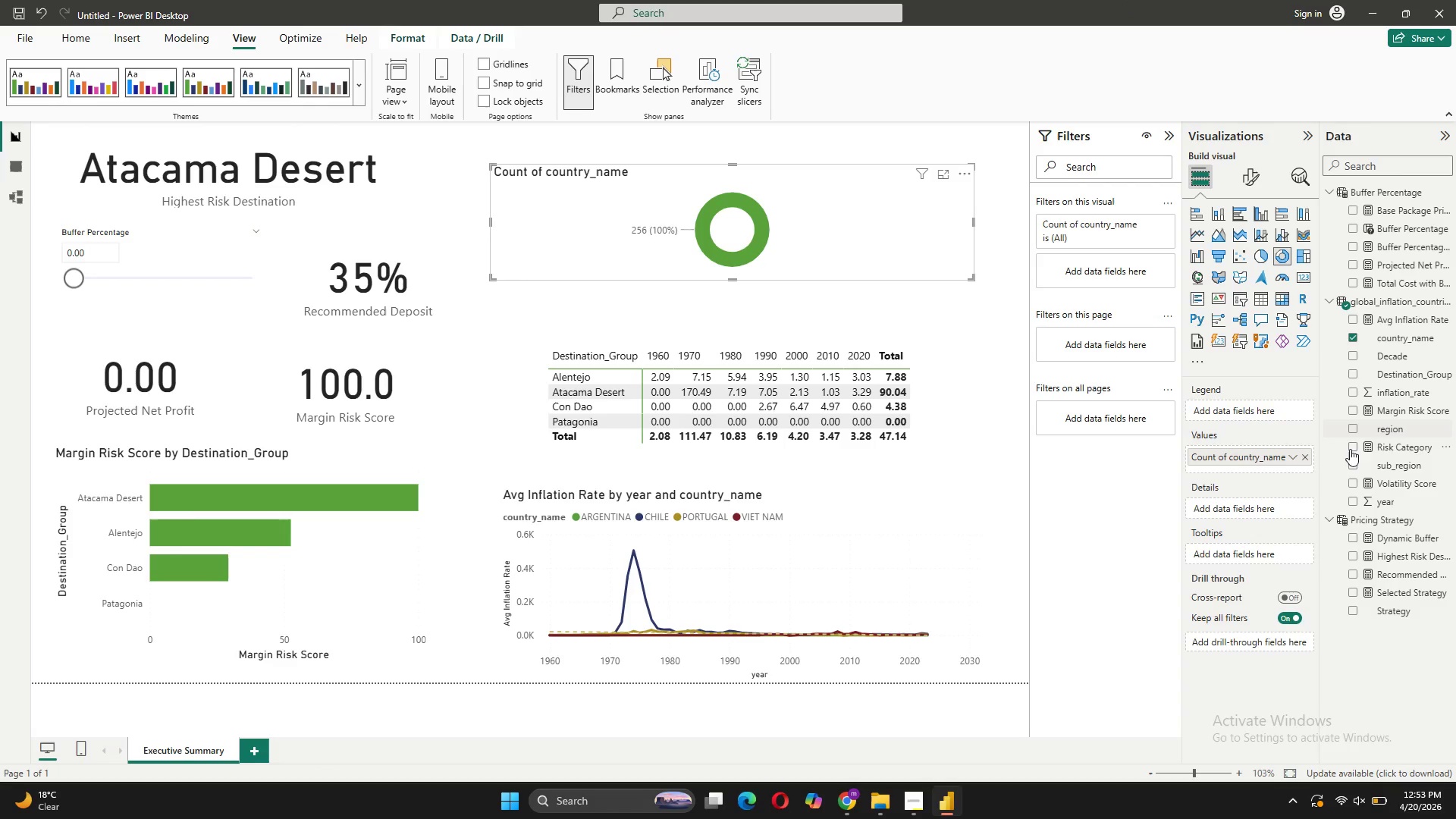 
left_click([1348, 457])
 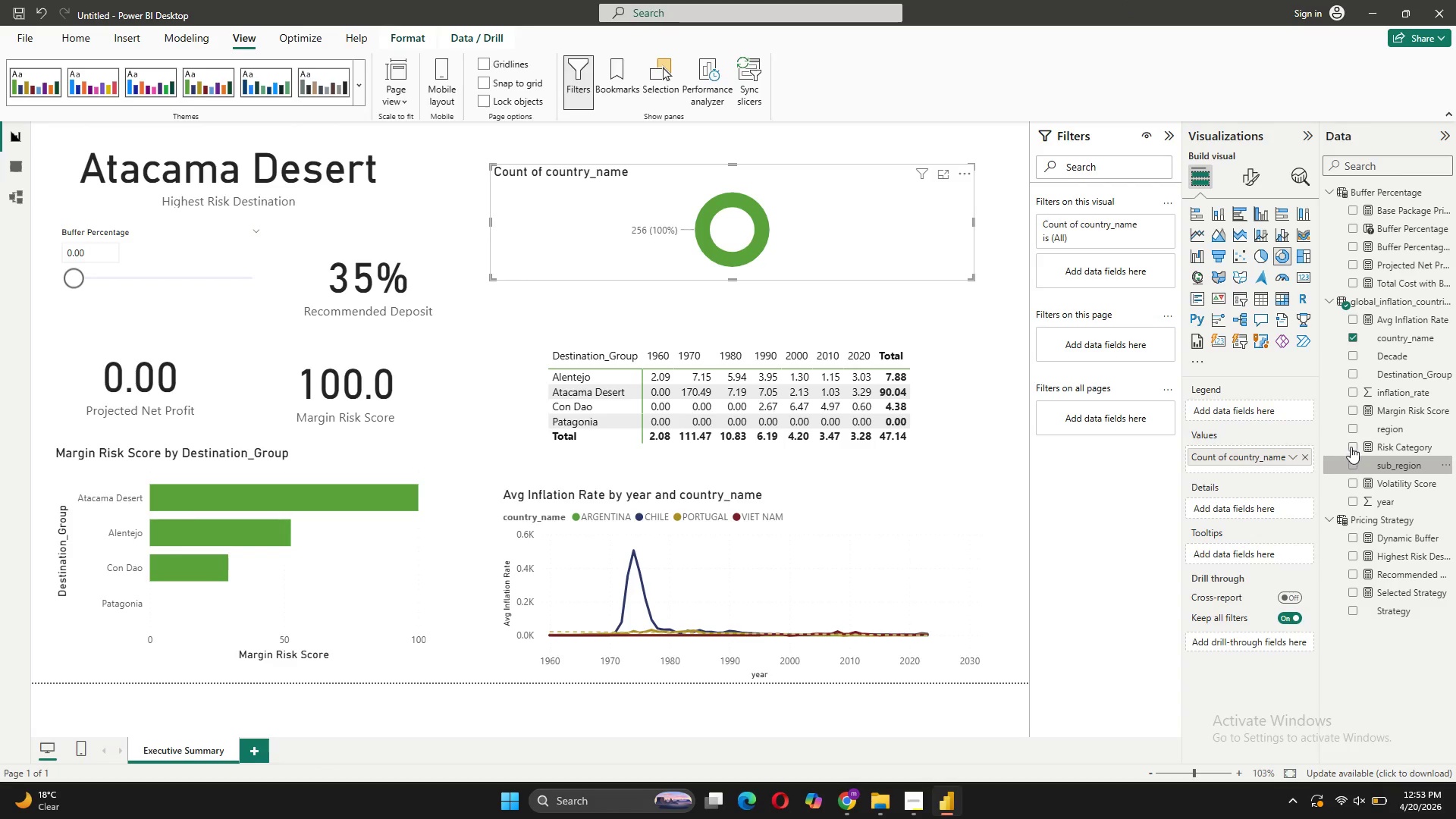 
double_click([1351, 447])
 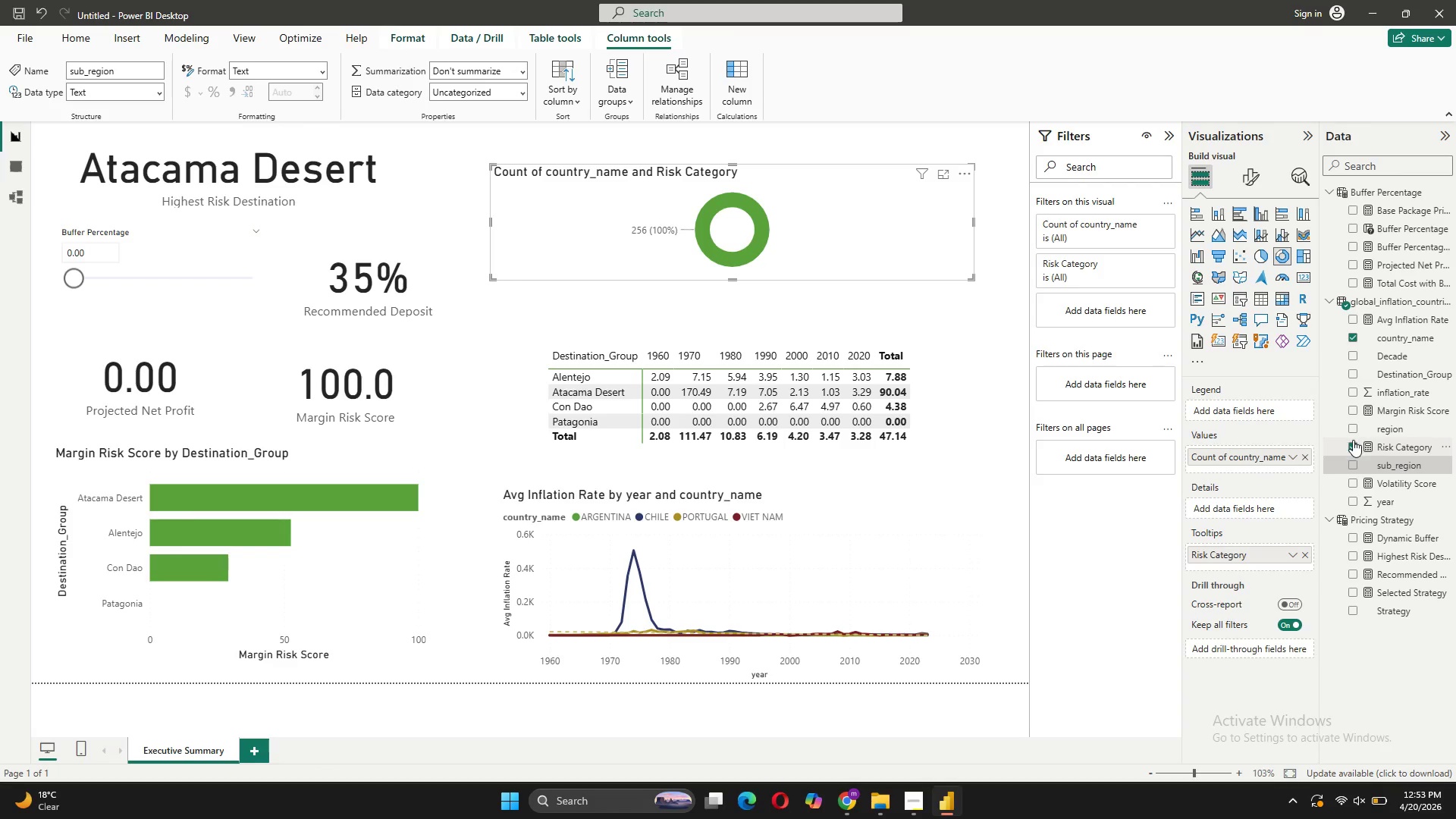 
left_click_drag(start_coordinate=[1373, 444], to_coordinate=[1243, 508])
 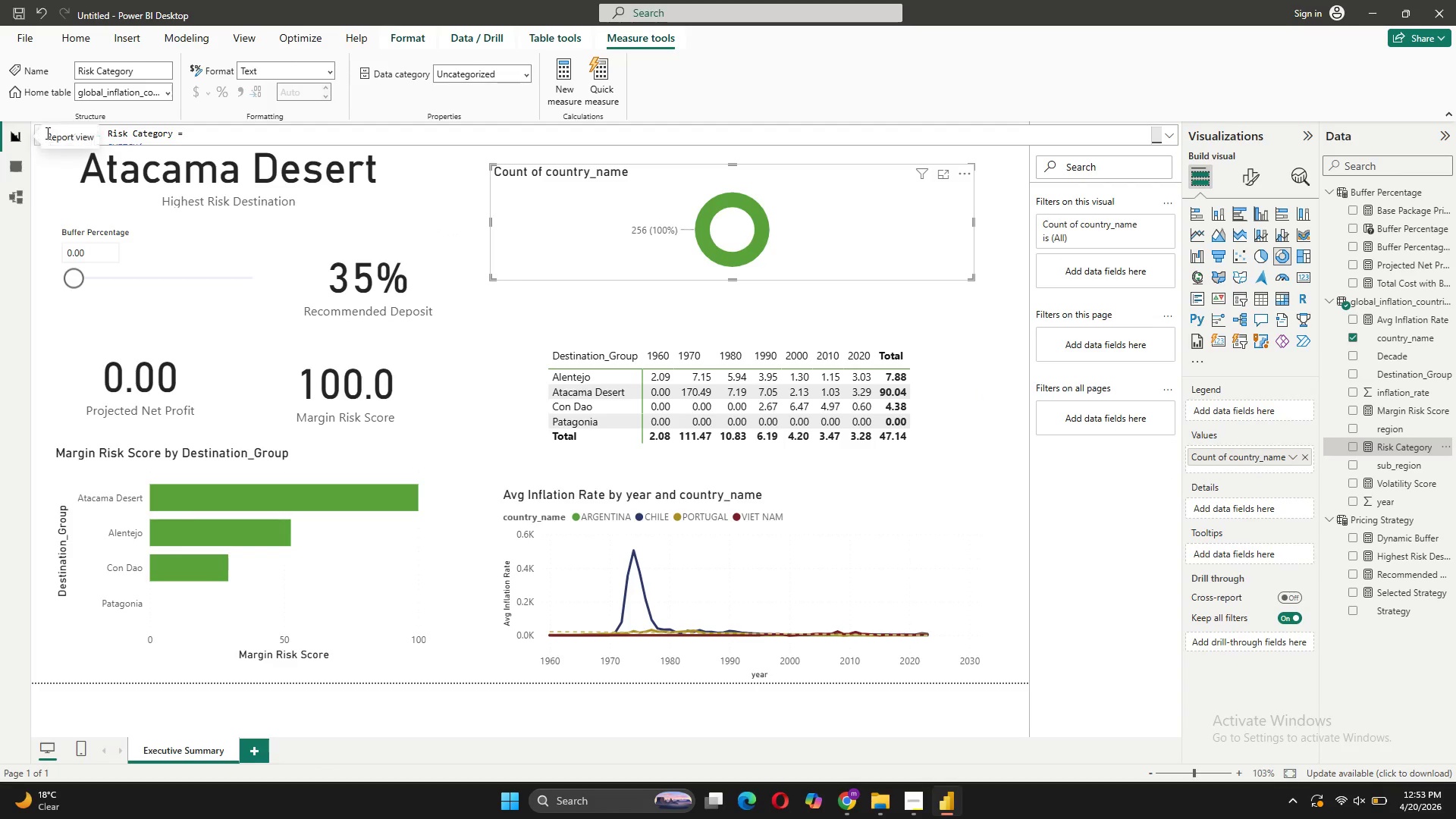 
wait(5.01)
 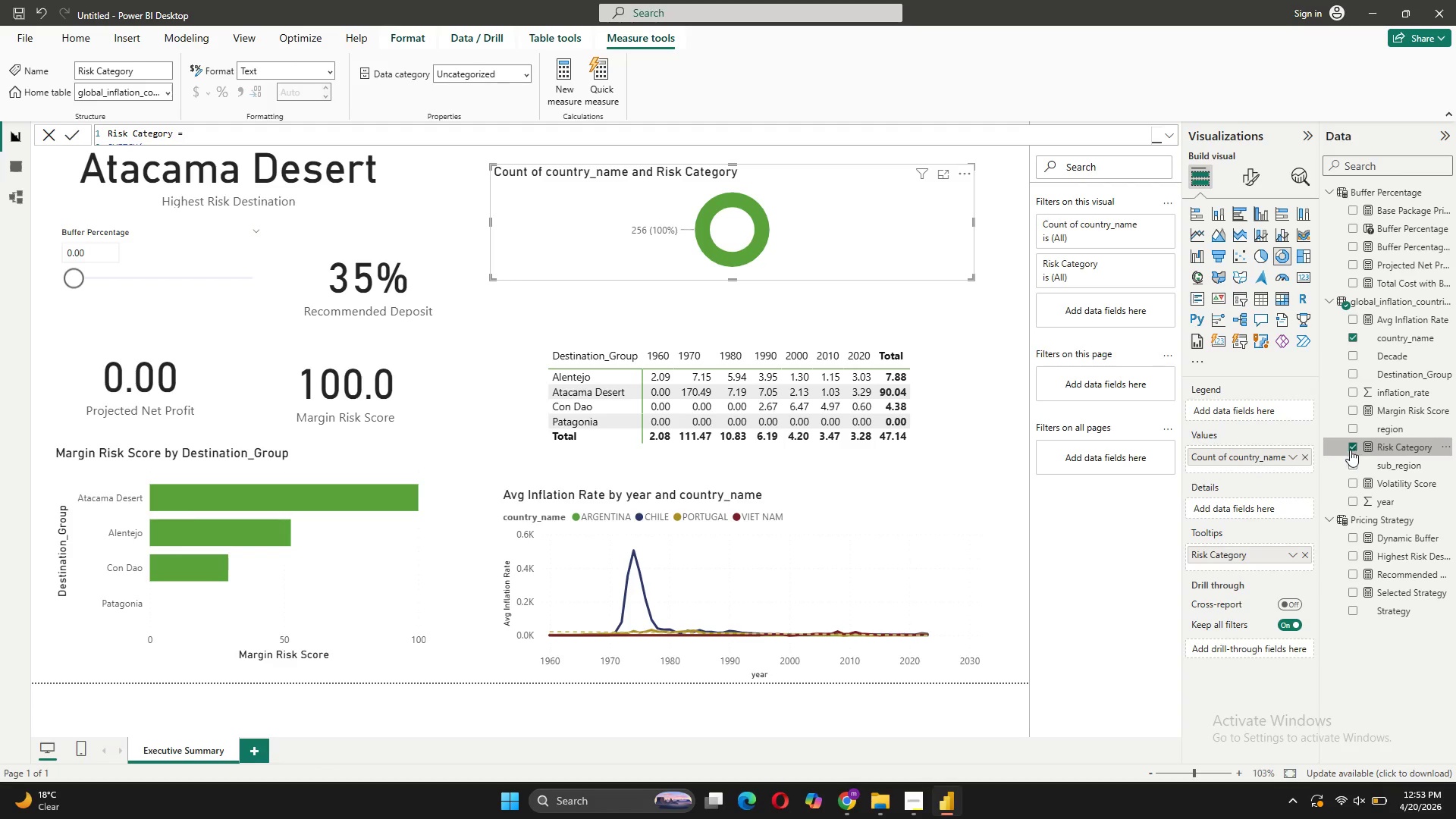 
double_click([45, 127])
 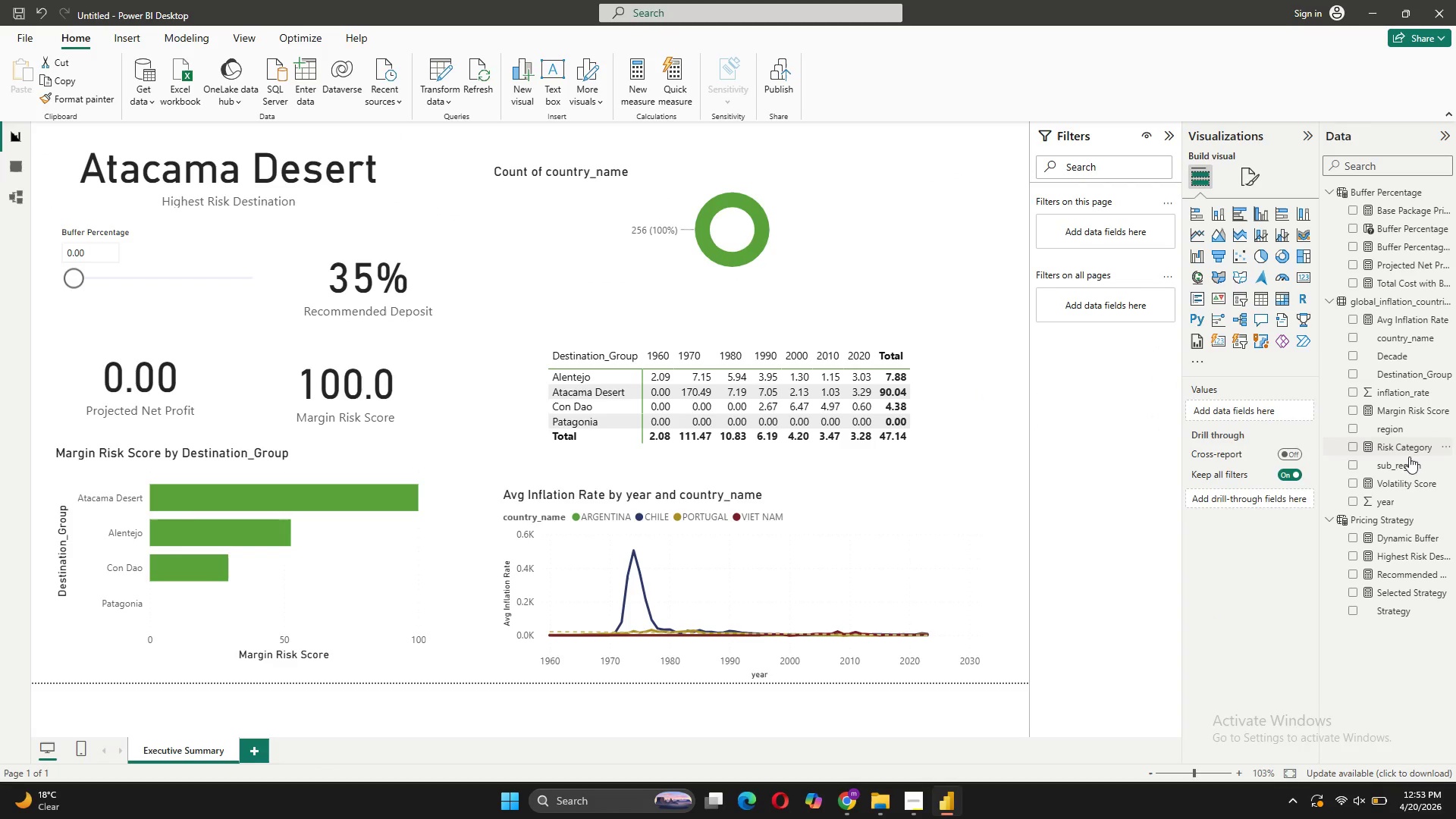 
left_click_drag(start_coordinate=[1410, 446], to_coordinate=[1260, 400])
 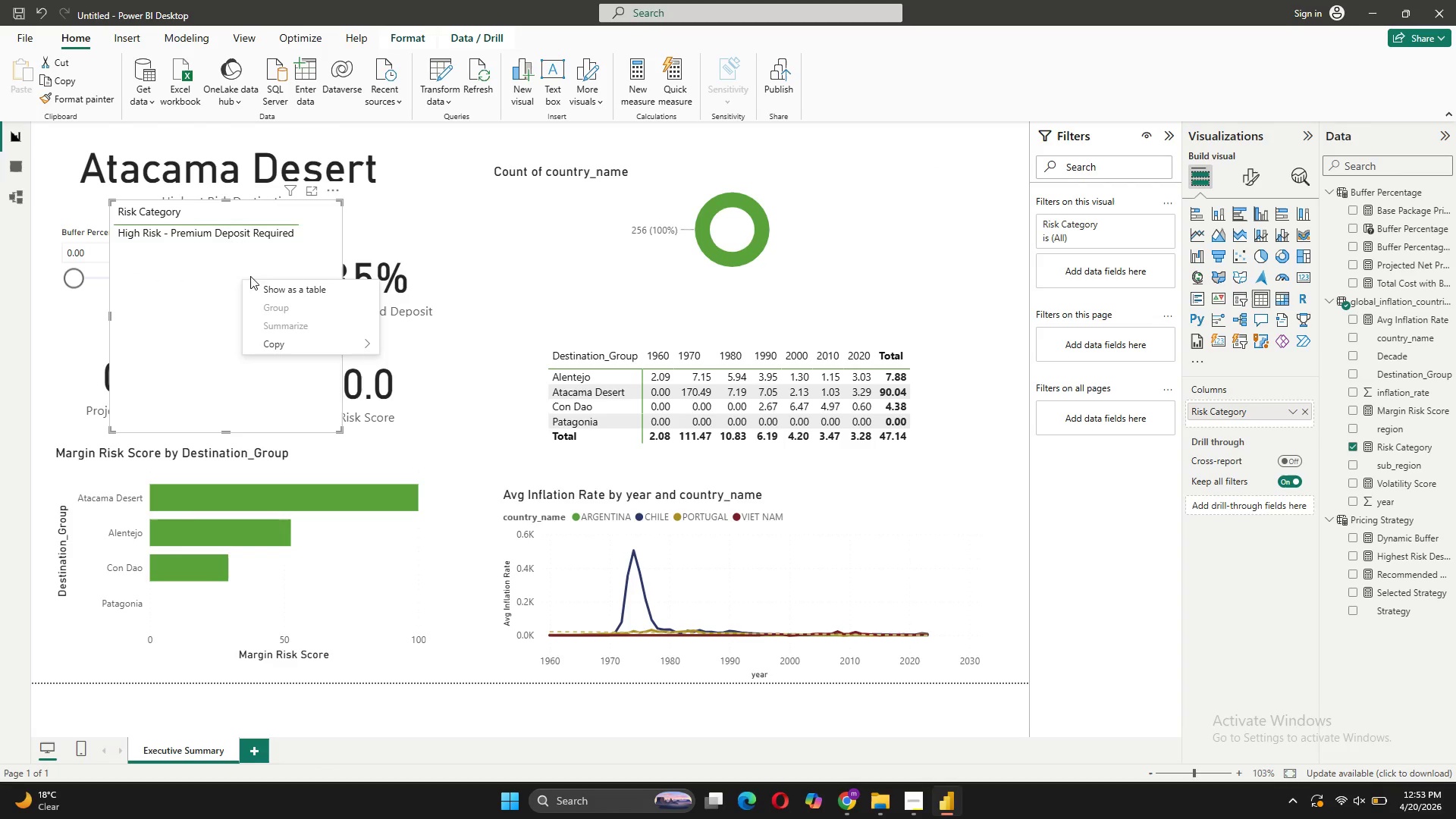 
wait(6.98)
 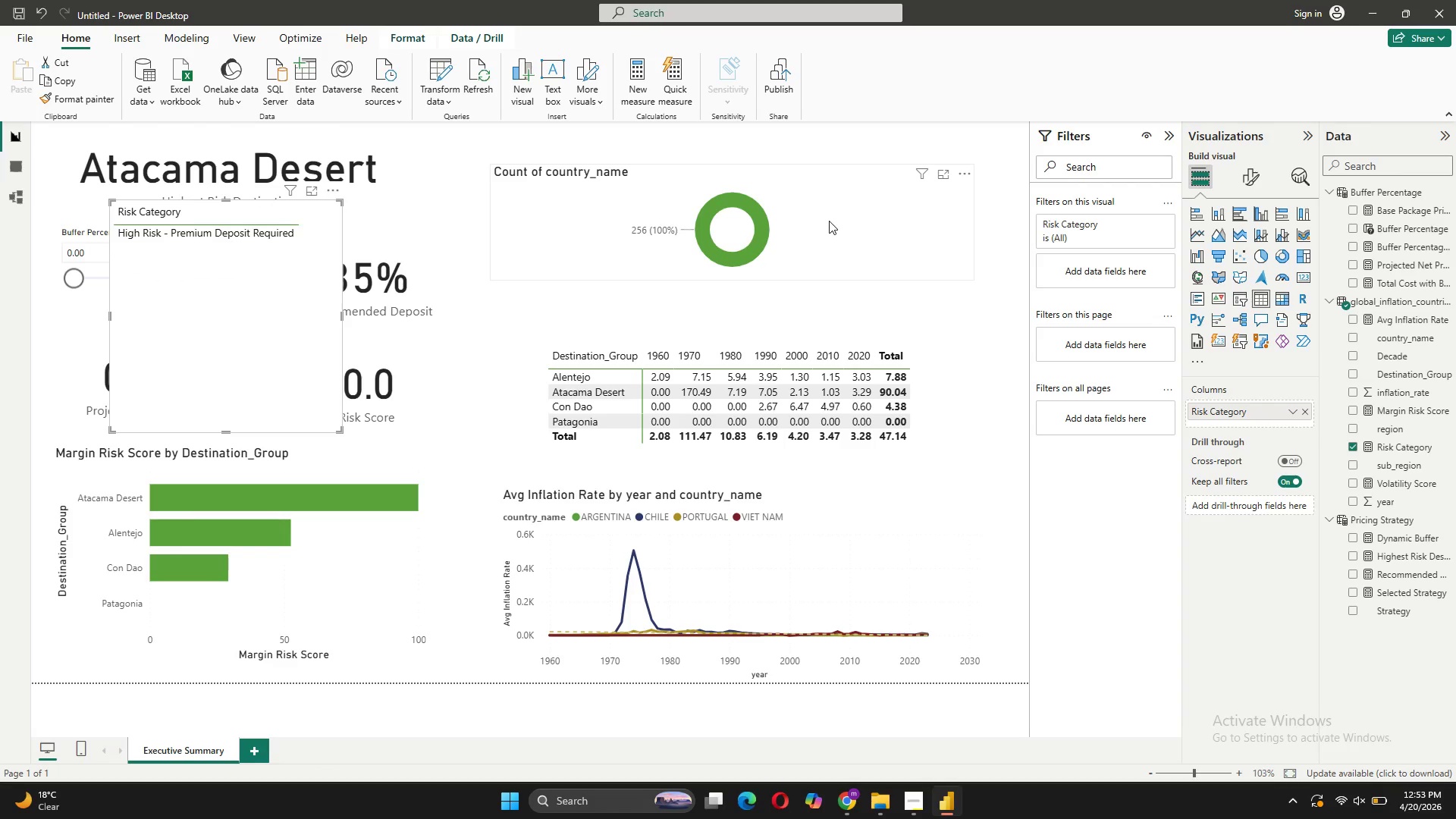 
right_click([304, 220])
 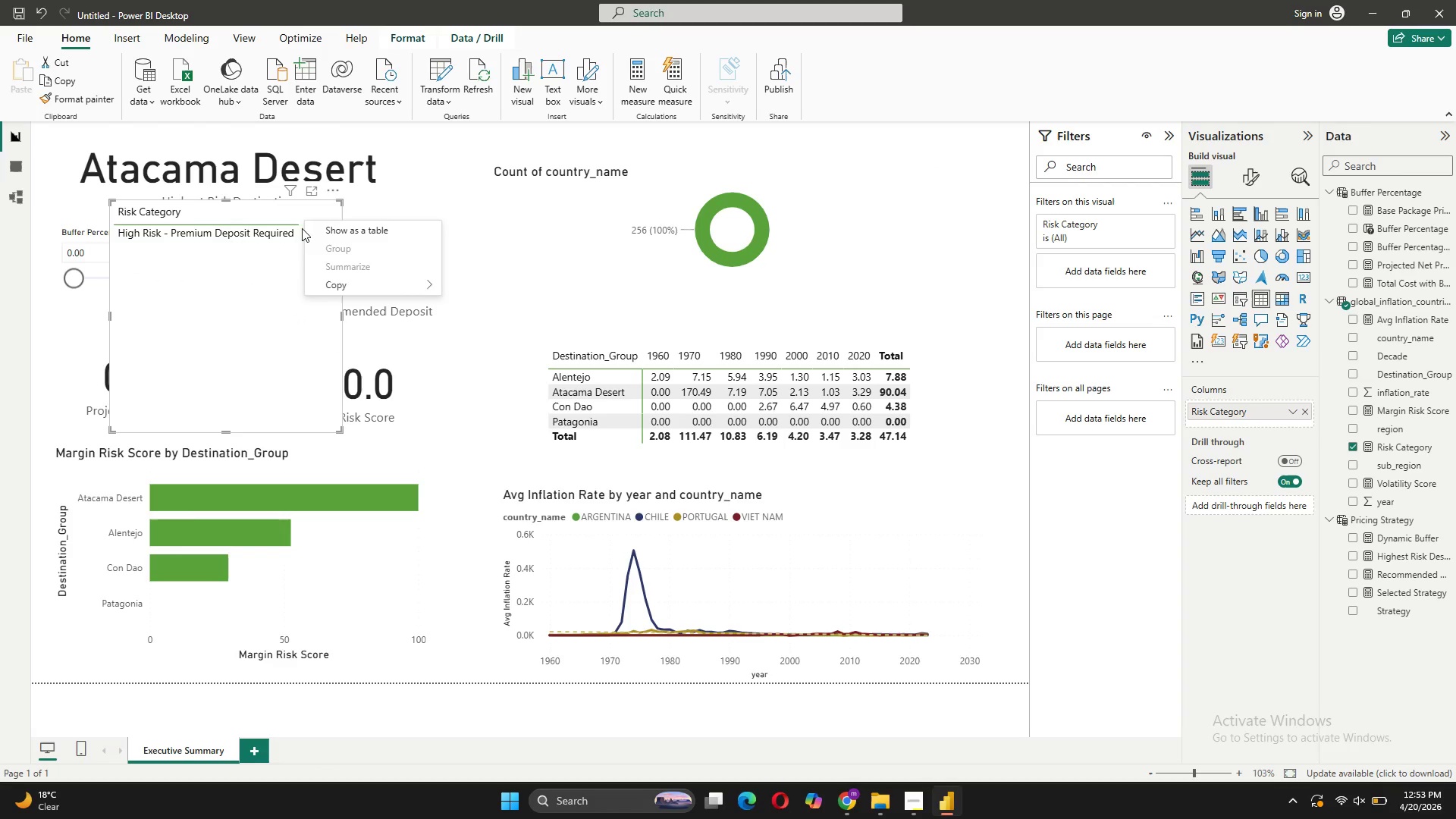 
left_click([306, 206])
 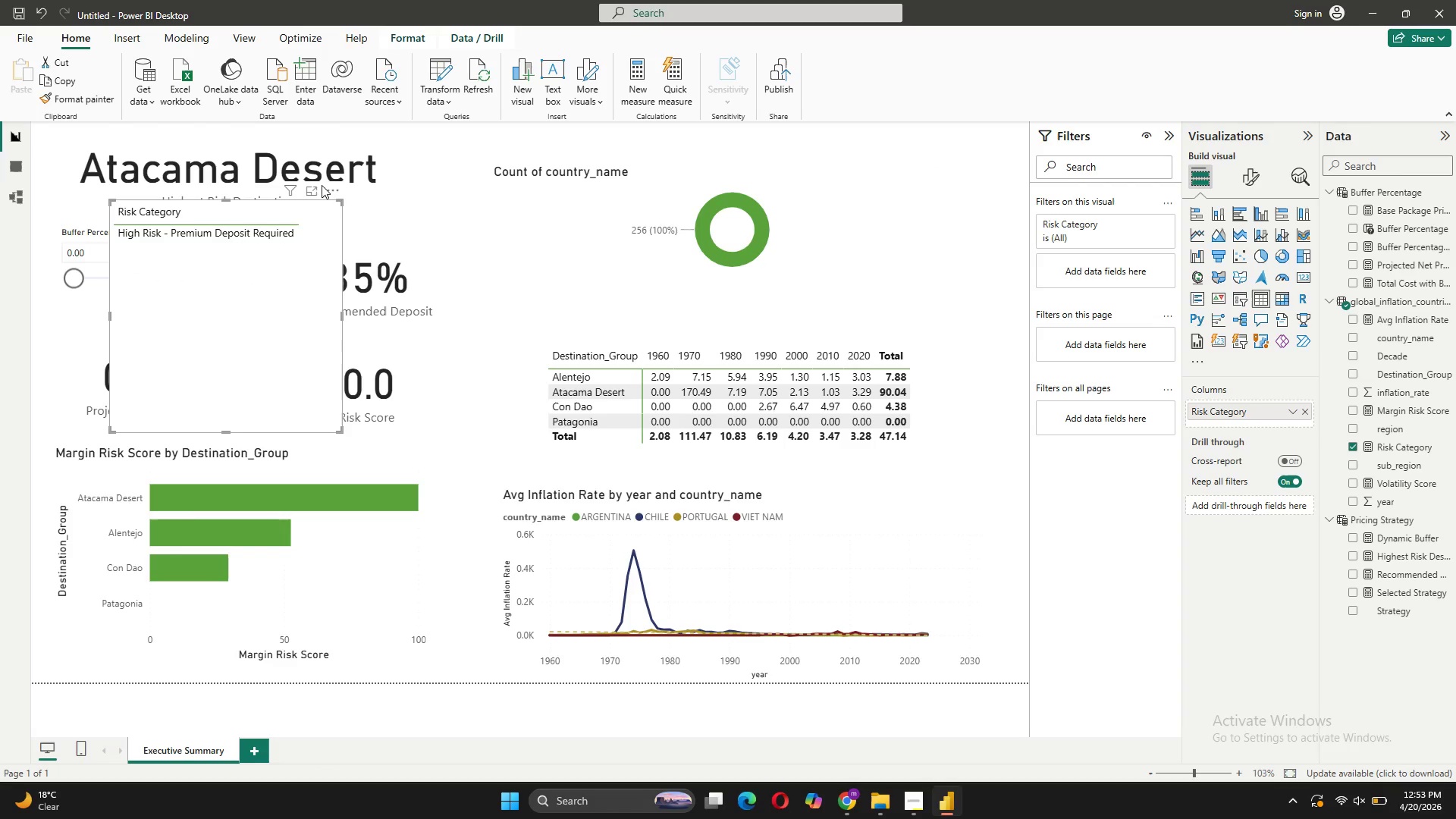 
left_click([342, 191])
 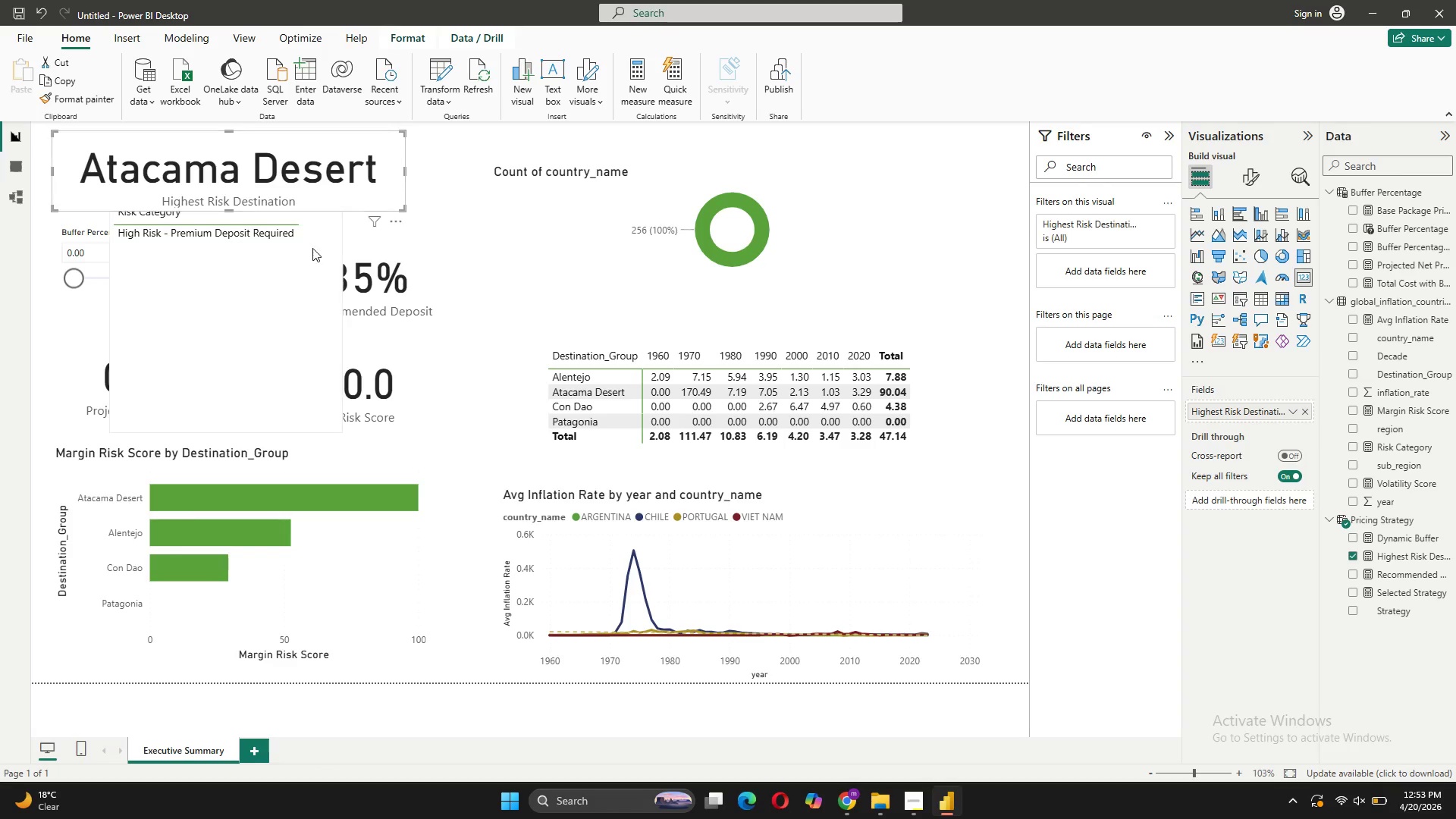 
left_click([309, 297])
 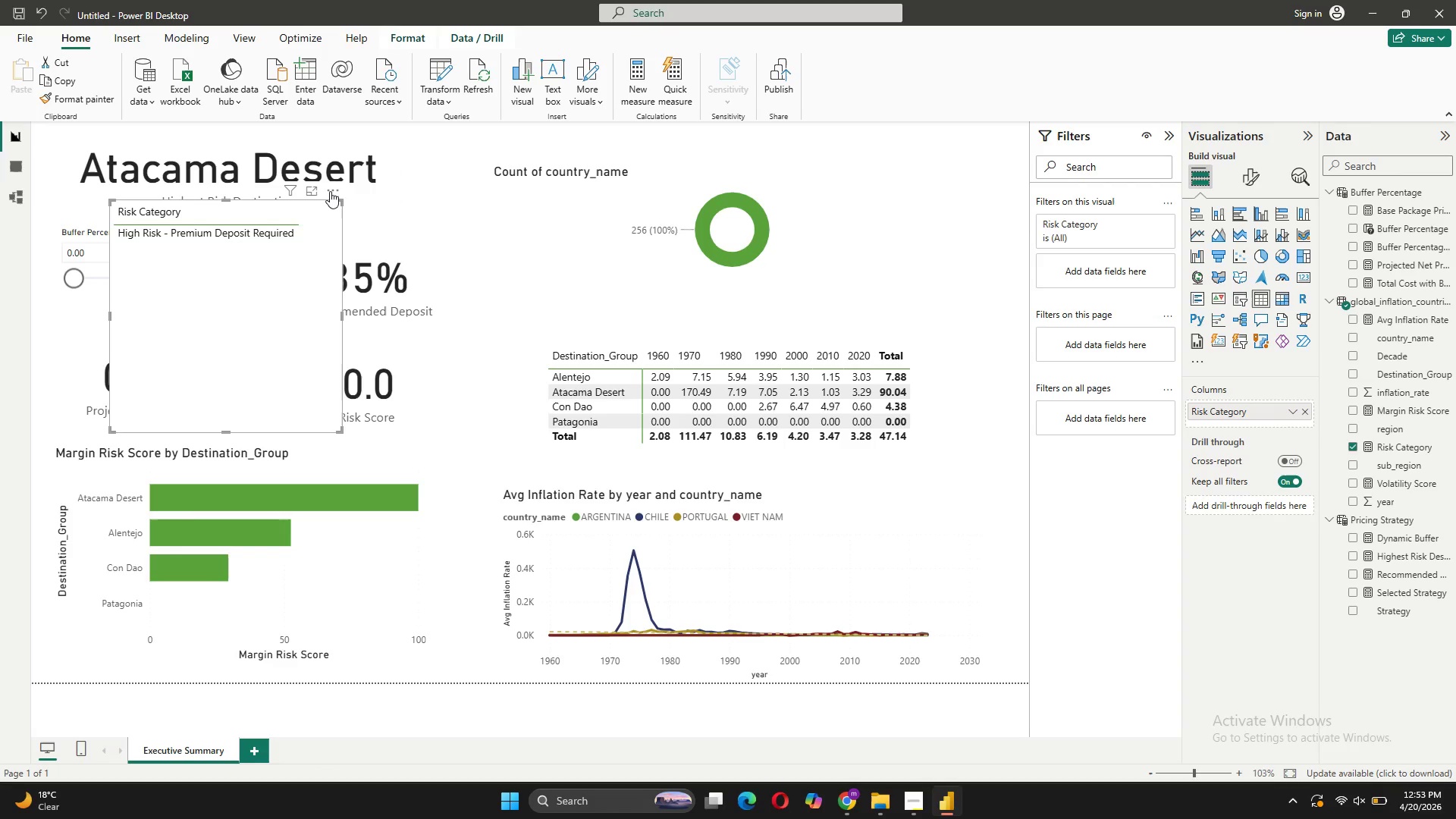 
left_click([331, 190])
 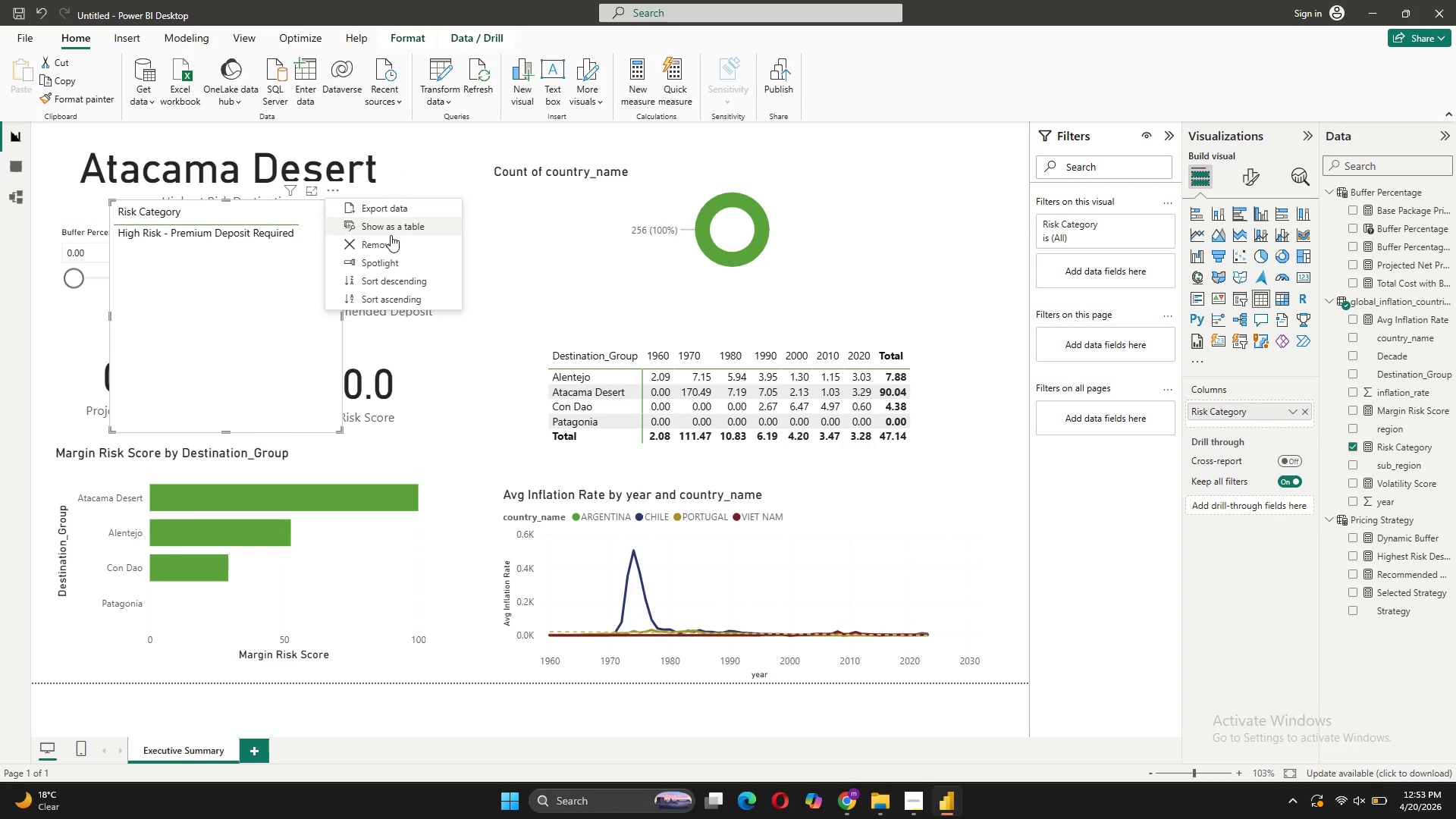 
left_click([390, 238])
 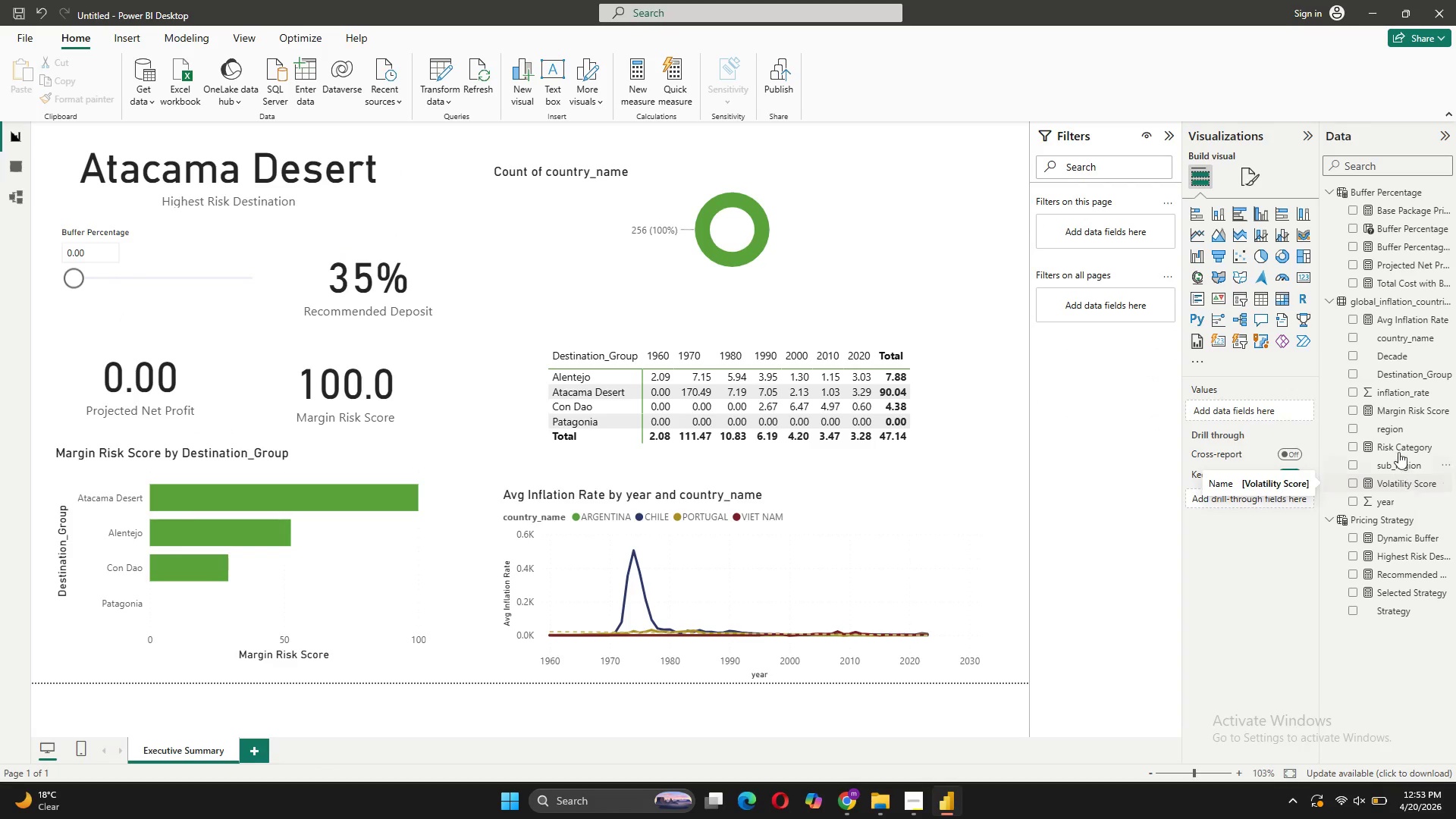 
left_click([632, 271])
 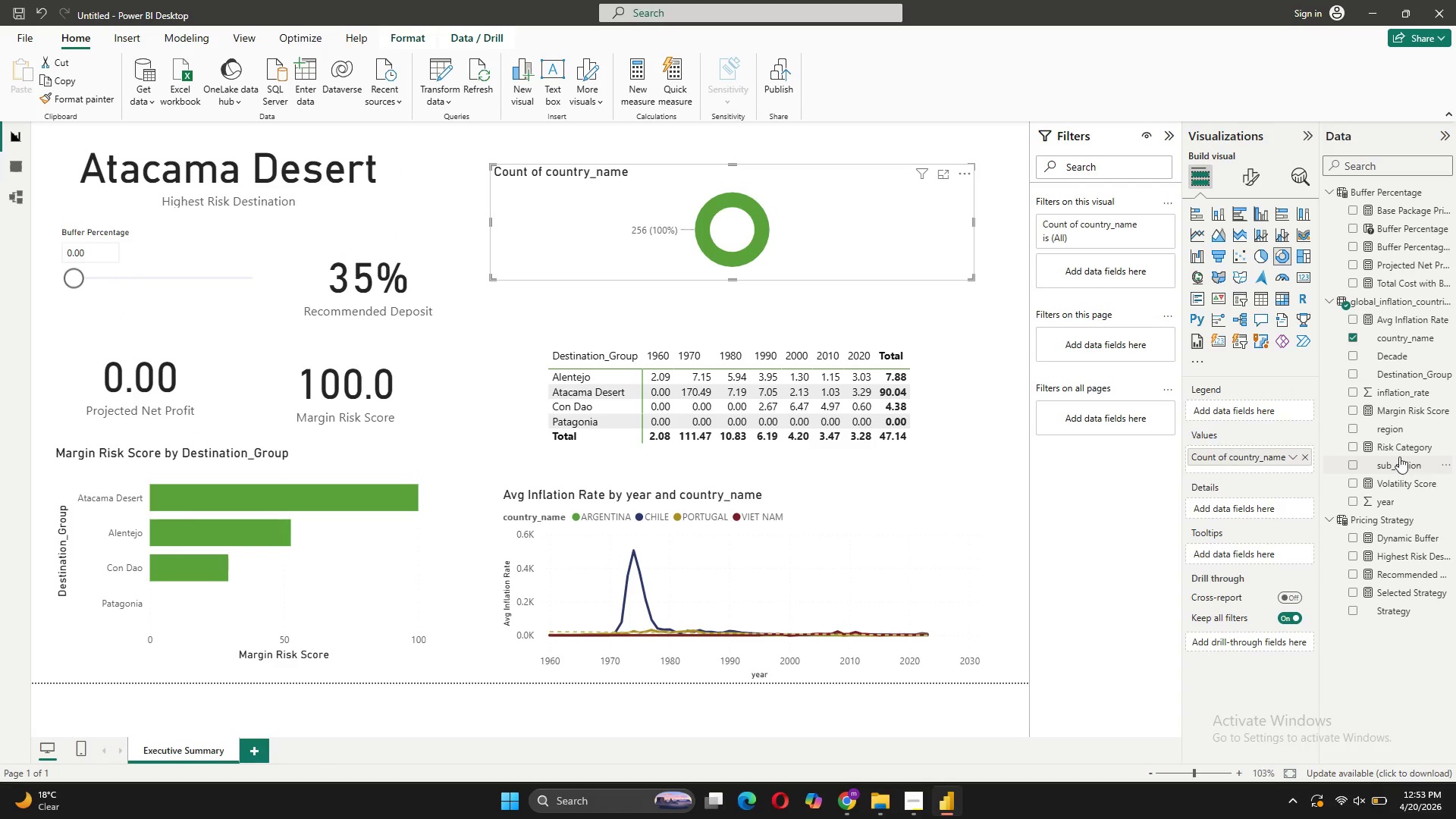 
left_click_drag(start_coordinate=[1395, 447], to_coordinate=[1252, 409])
 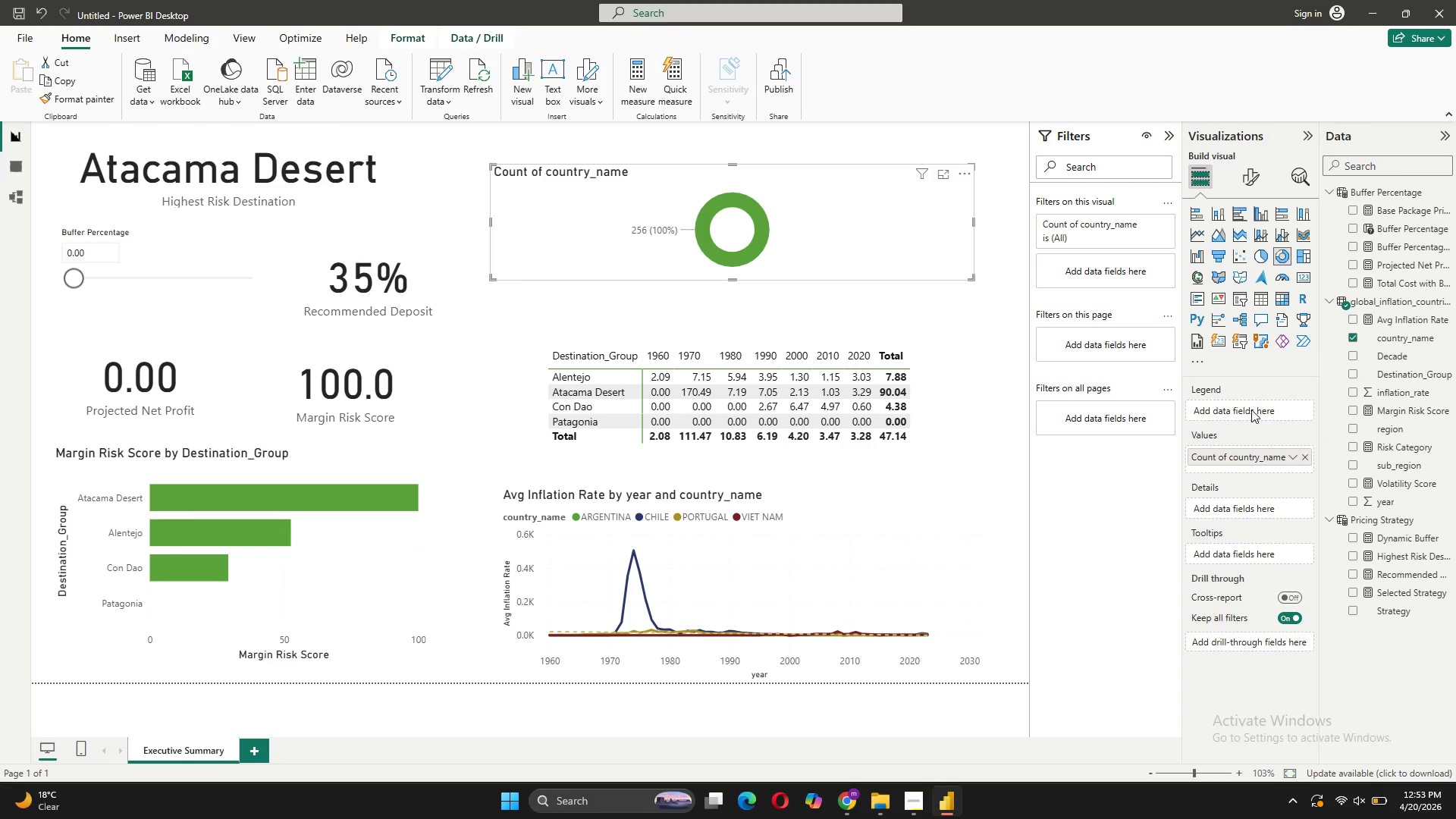 
double_click([1251, 410])
 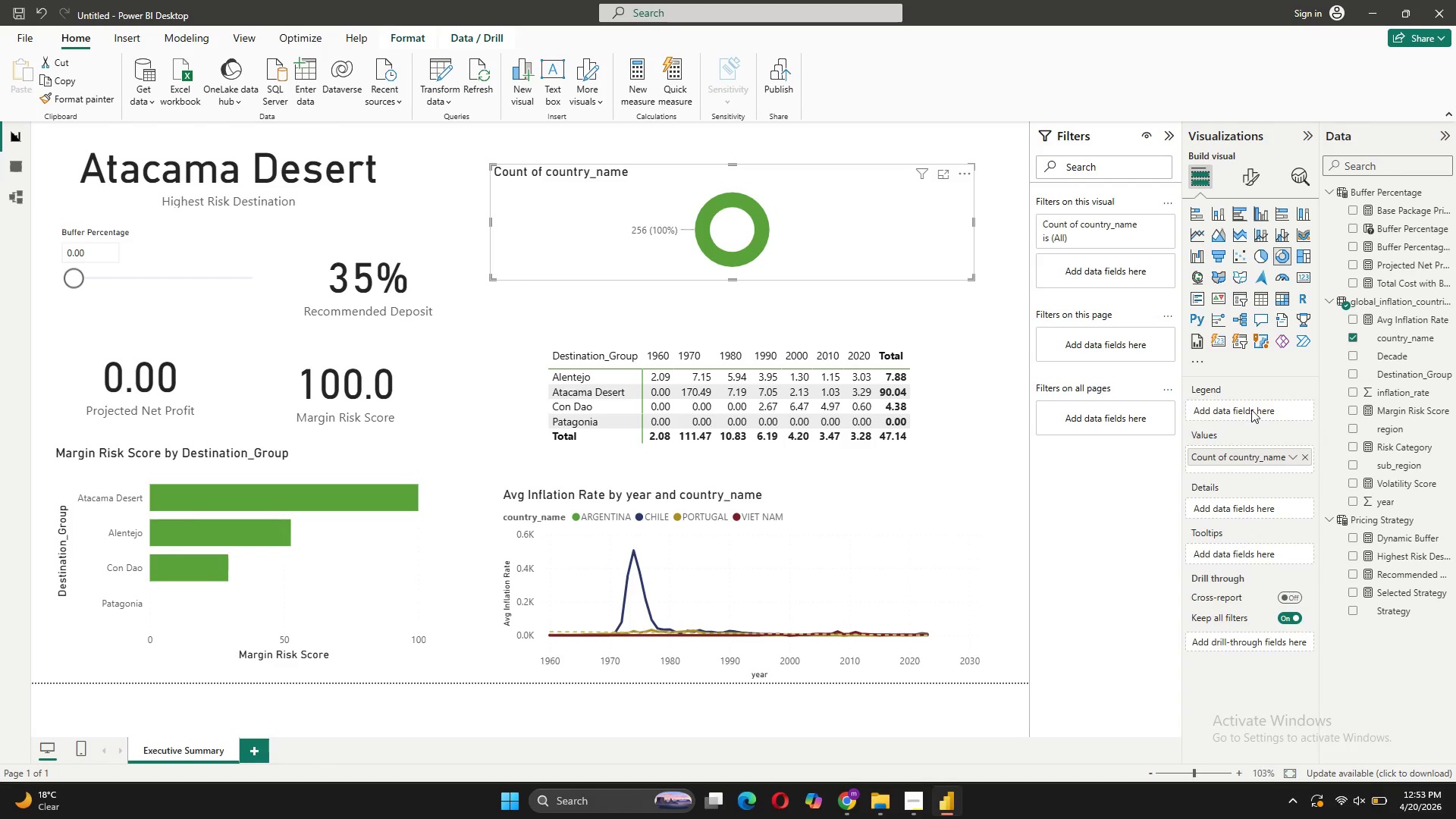 
triple_click([1251, 410])
 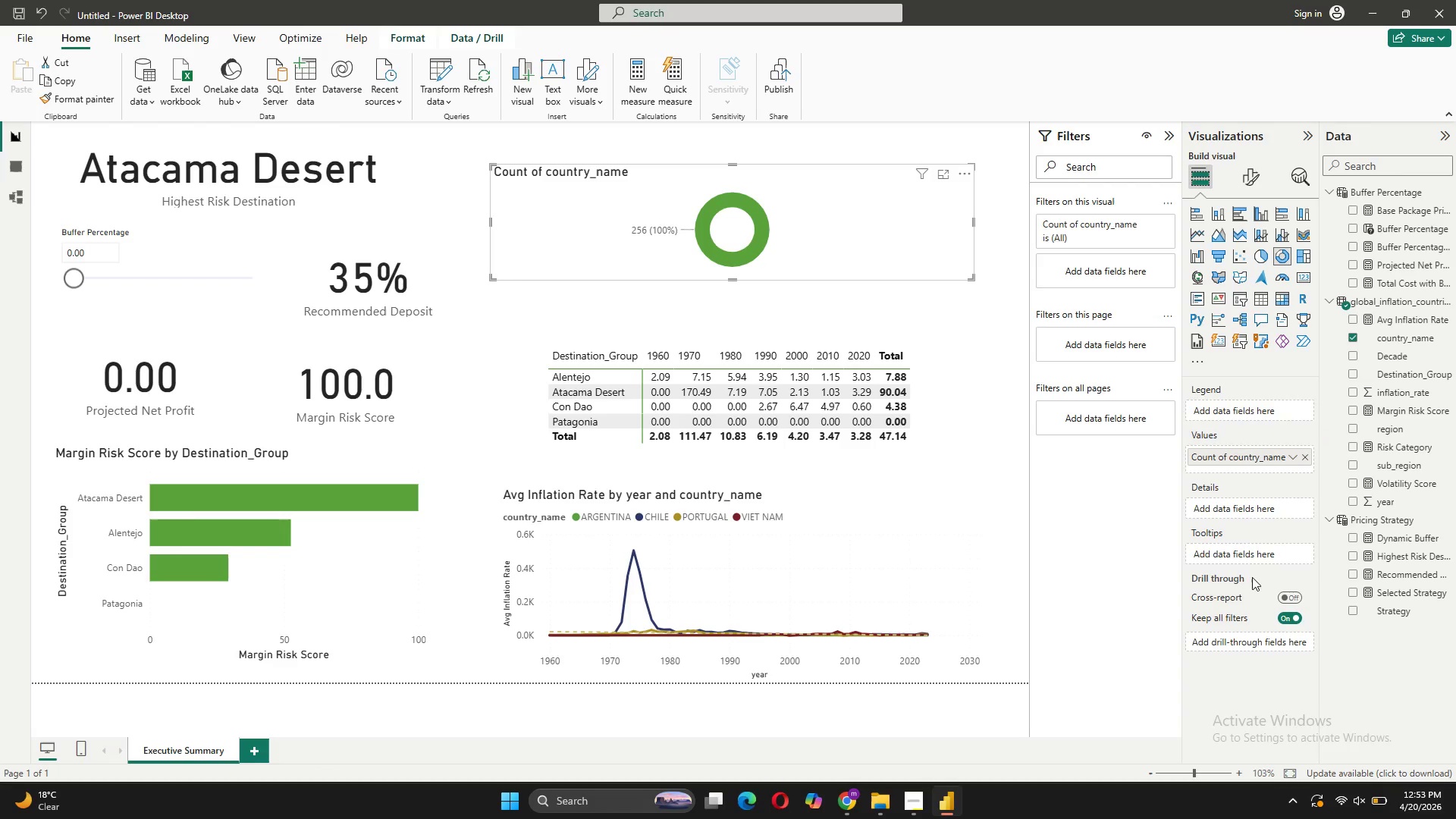 
wait(6.73)
 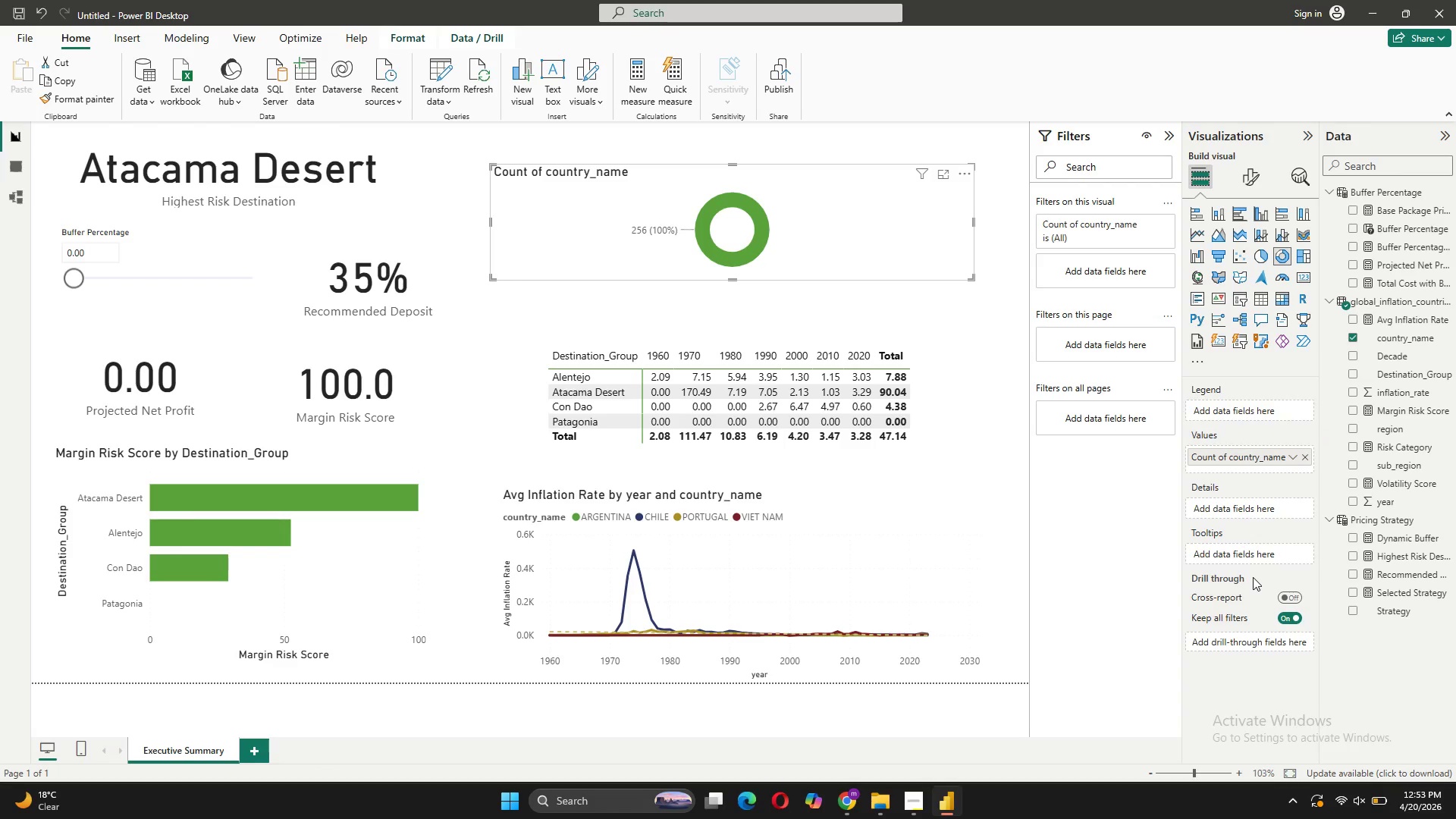 
left_click_drag(start_coordinate=[971, 222], to_coordinate=[723, 221])
 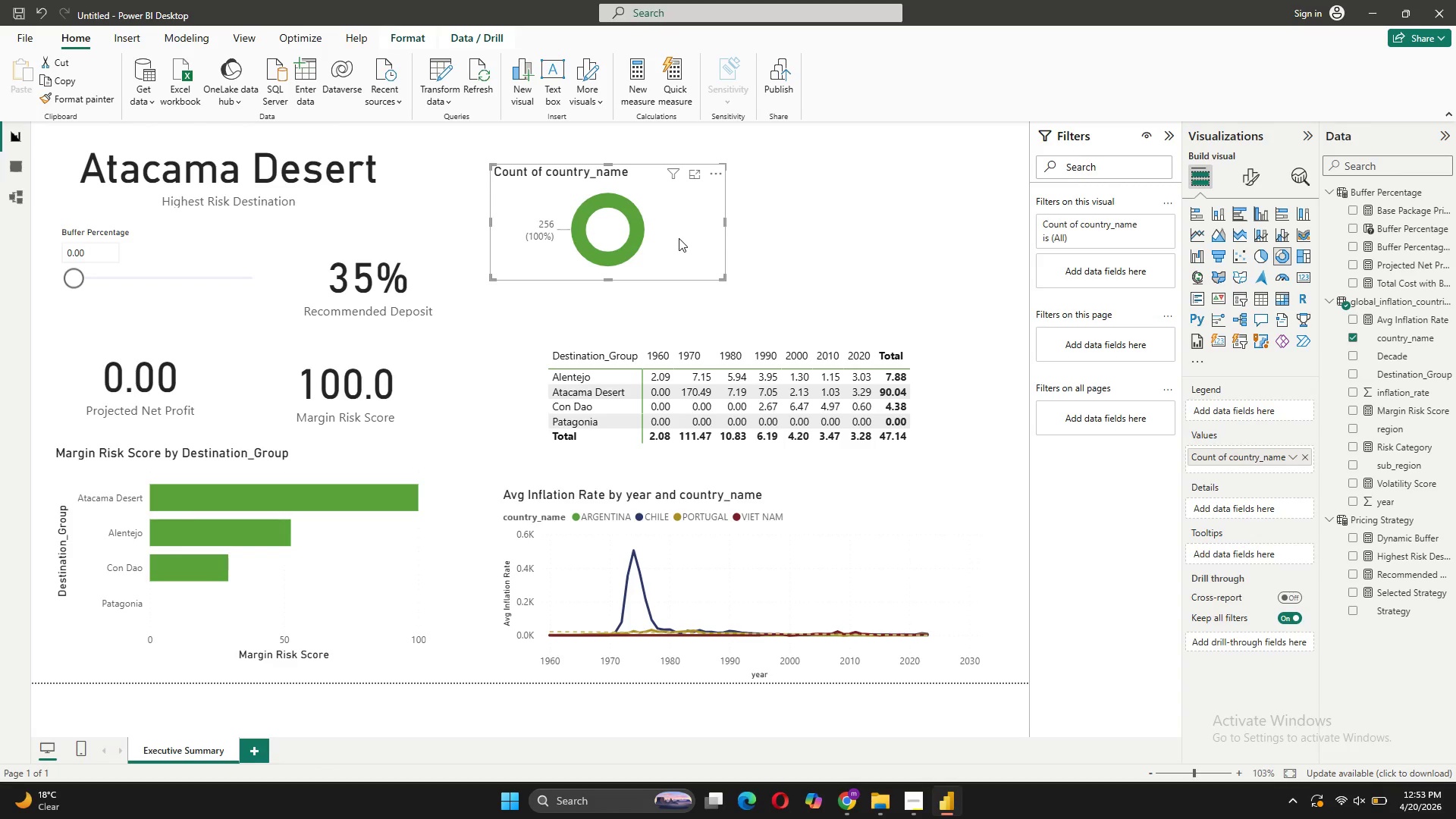 
left_click_drag(start_coordinate=[677, 240], to_coordinate=[936, 231])
 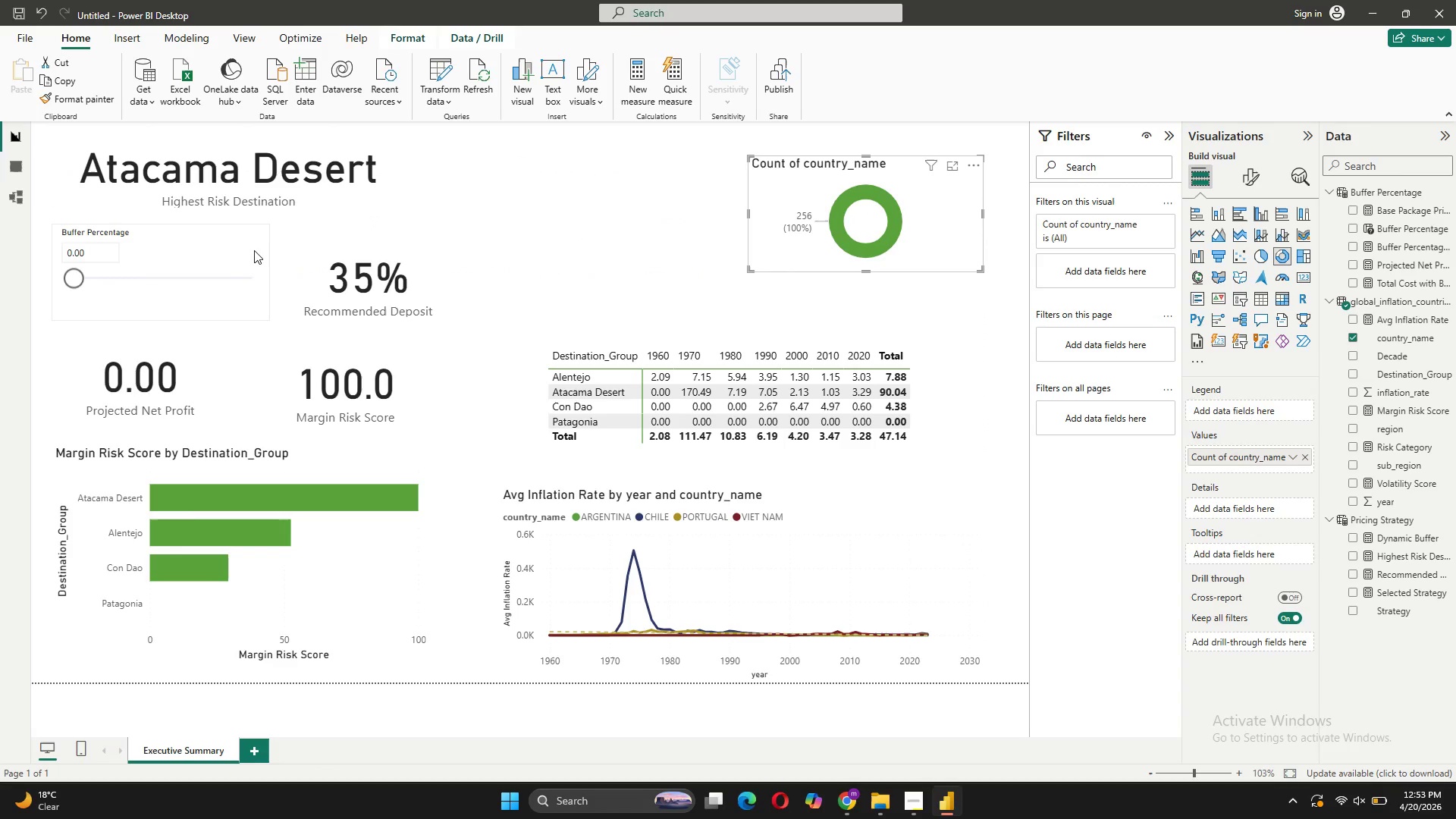 
wait(10.16)
 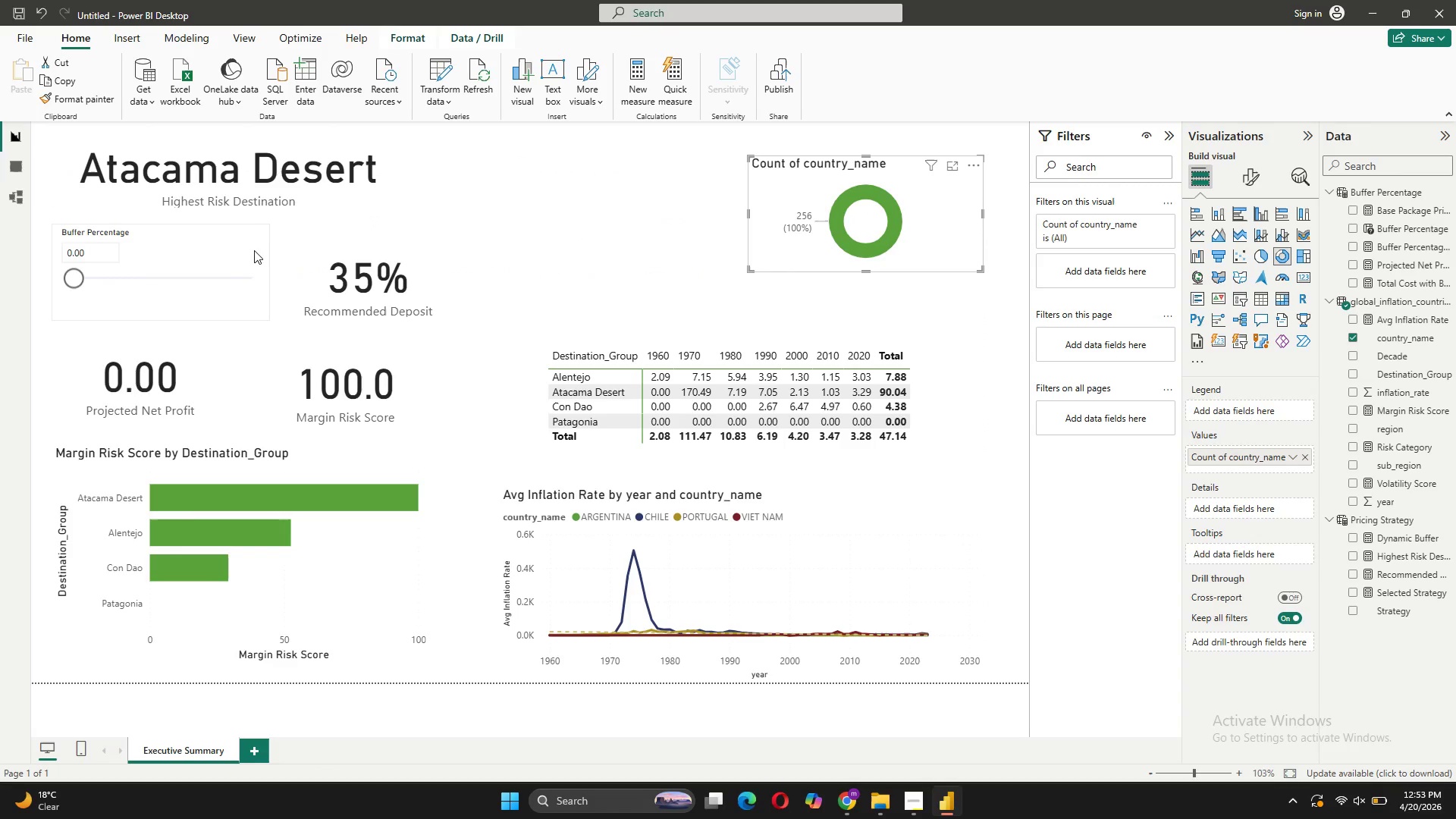 
left_click([515, 212])
 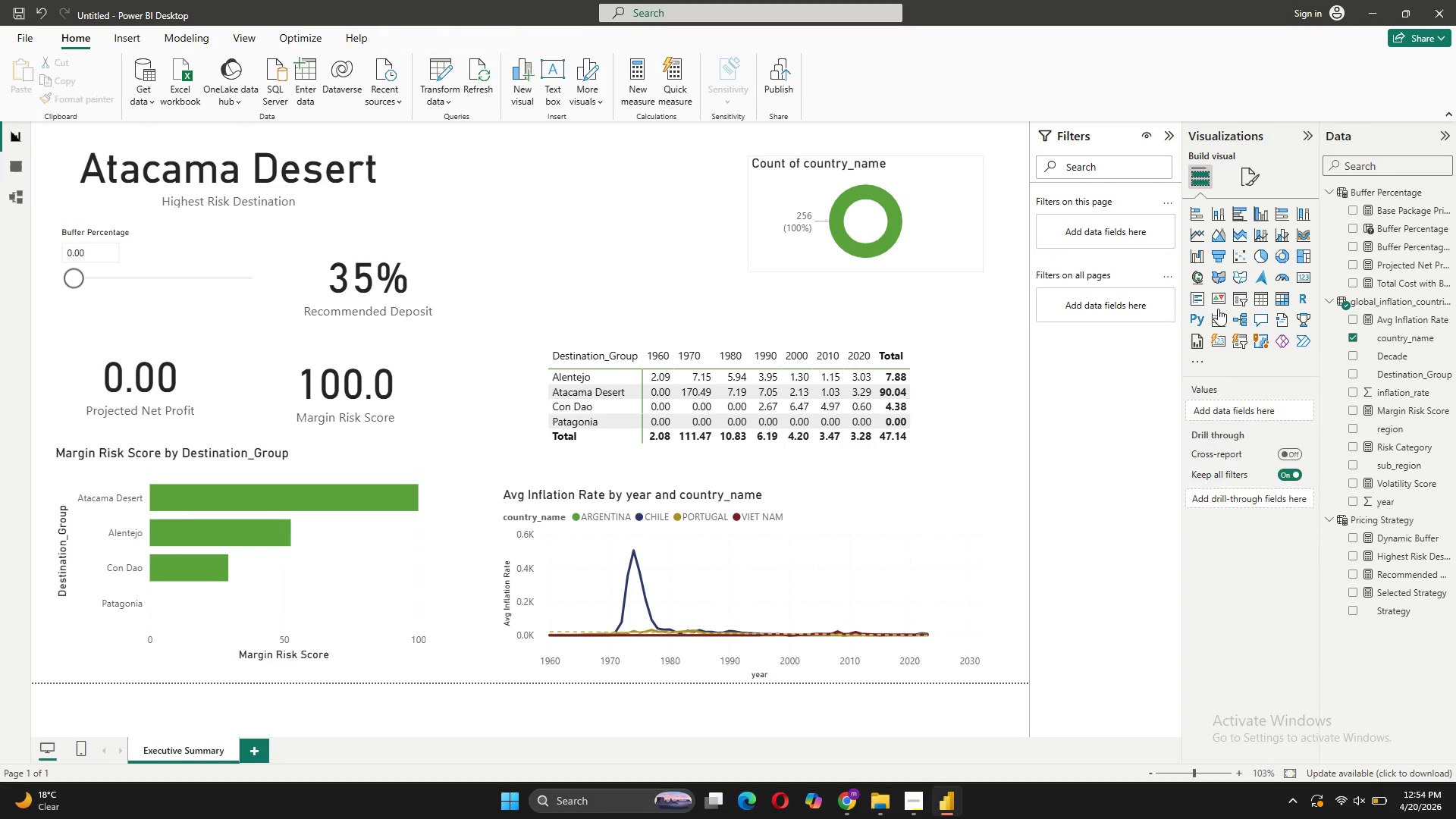 
mouse_move([1232, 303])
 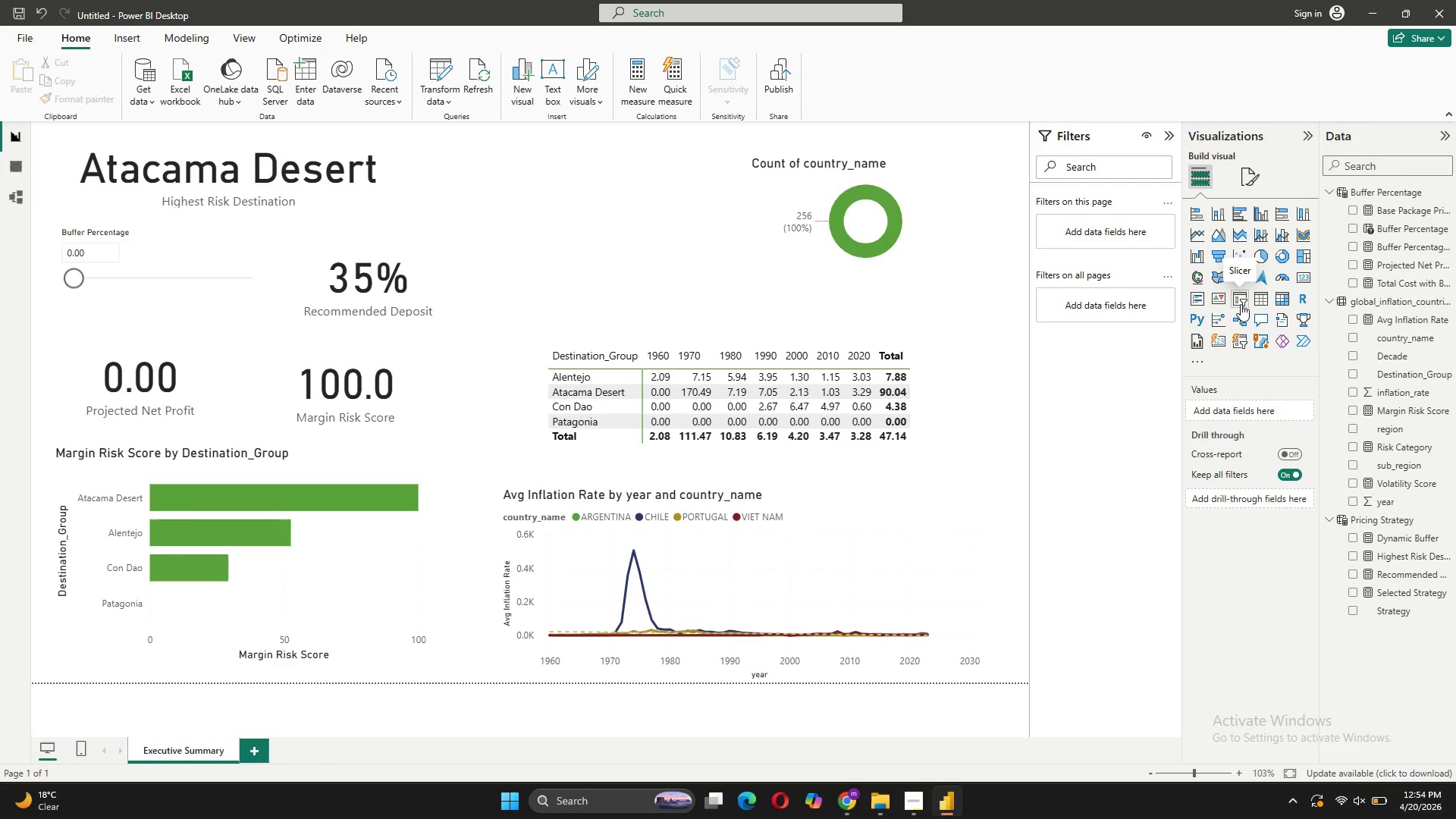 
left_click([1241, 304])
 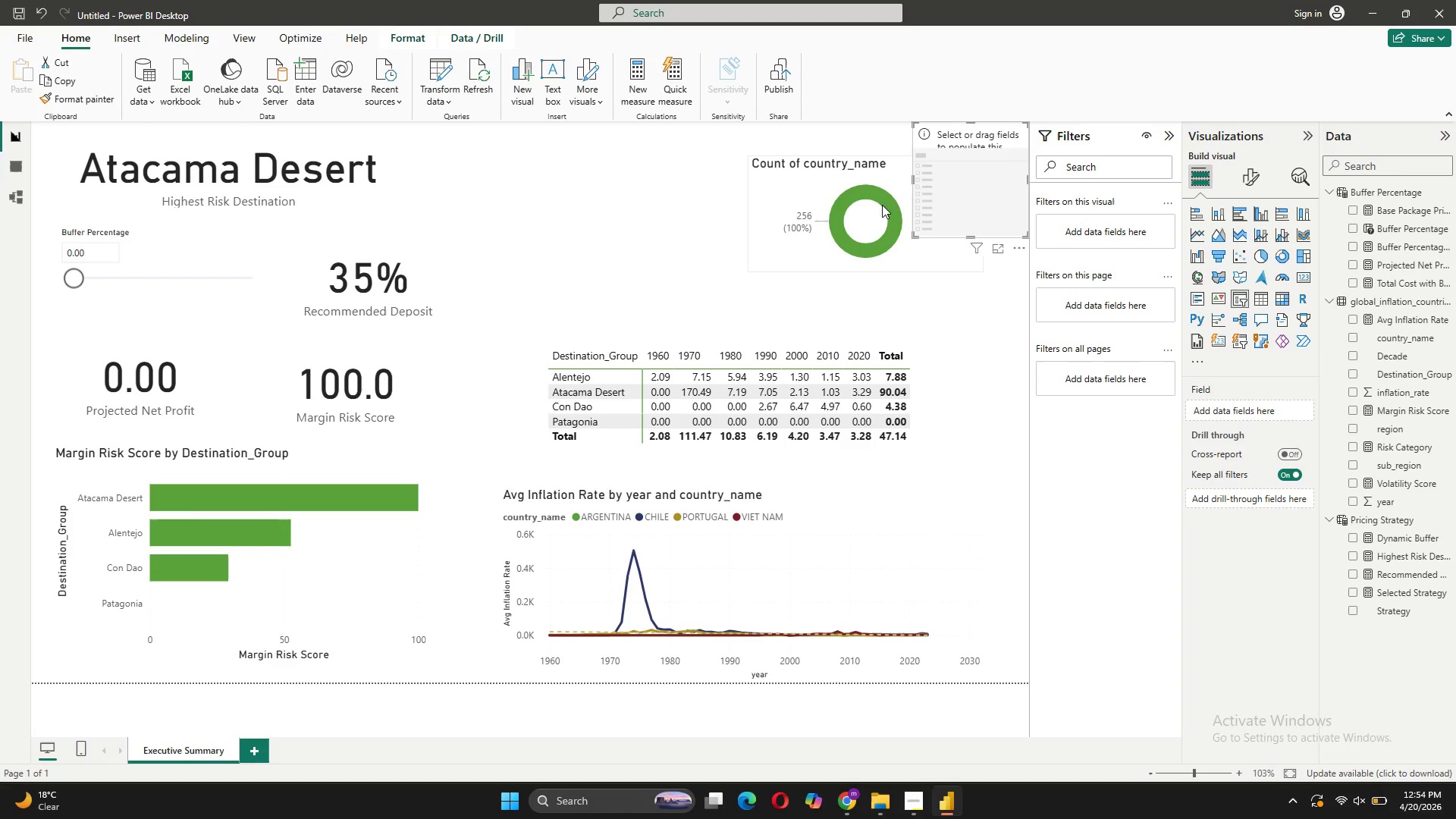 
left_click_drag(start_coordinate=[977, 190], to_coordinate=[574, 212])
 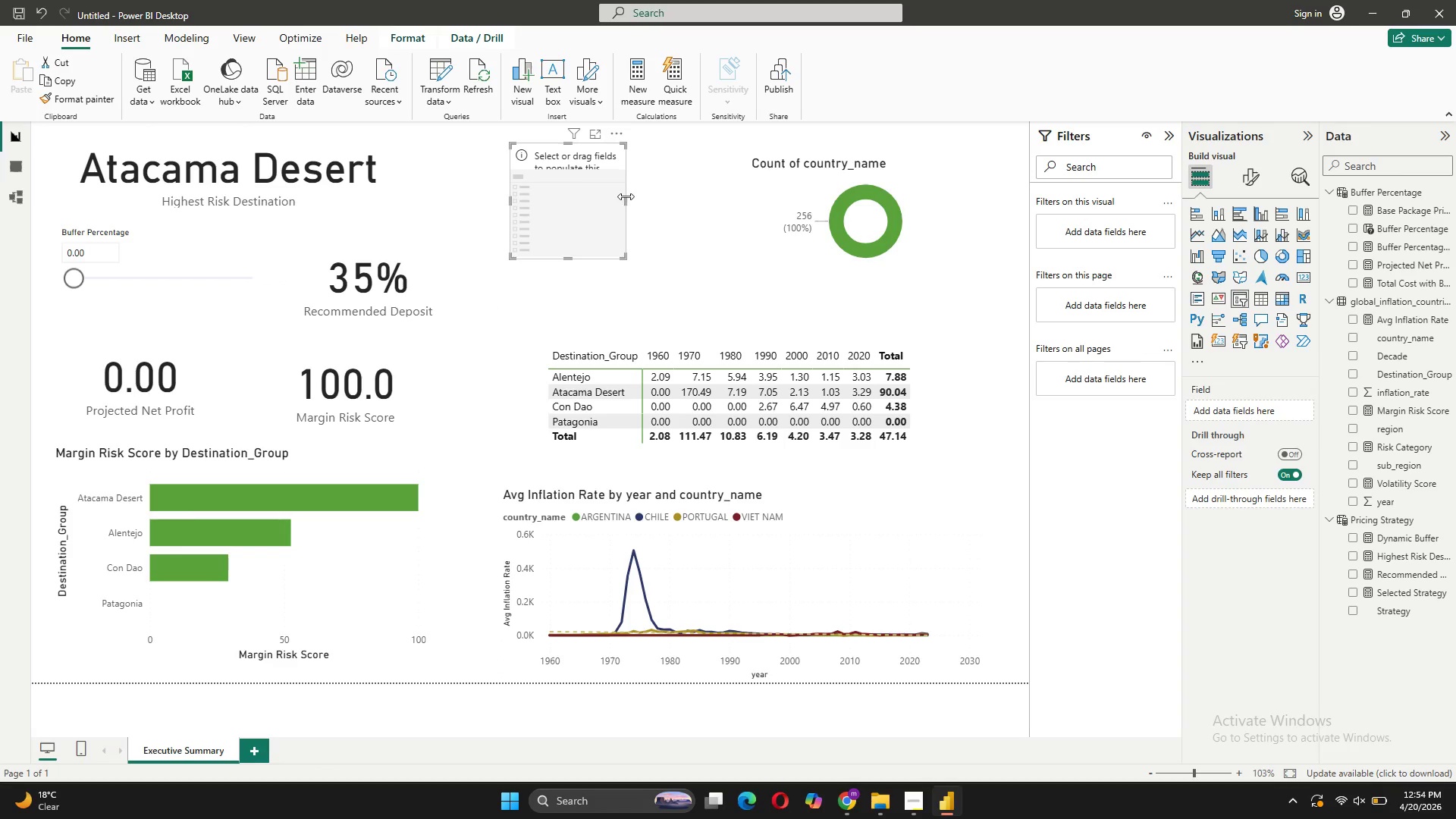 
left_click_drag(start_coordinate=[625, 197], to_coordinate=[711, 214])
 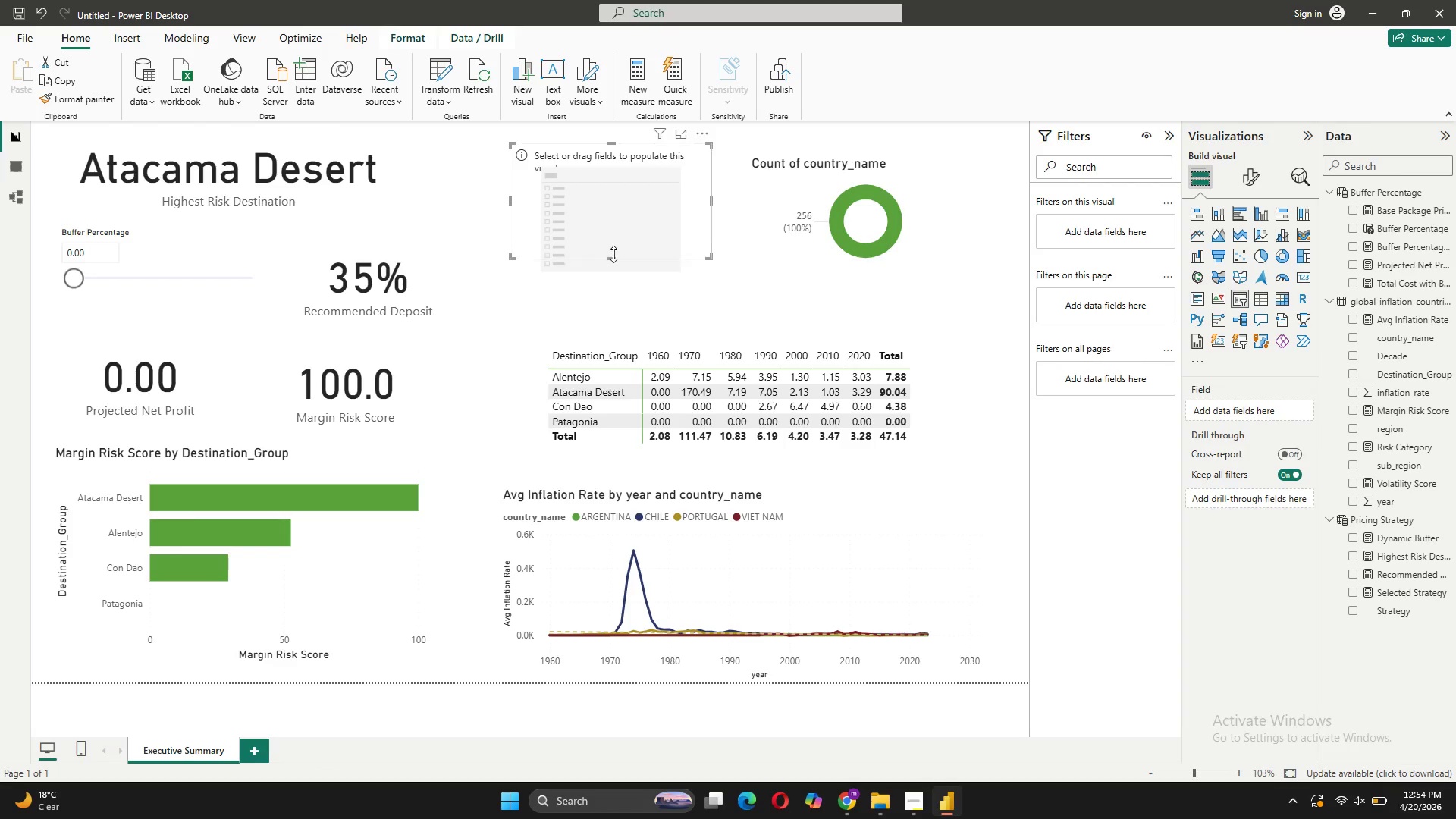 
left_click_drag(start_coordinate=[613, 257], to_coordinate=[613, 289])
 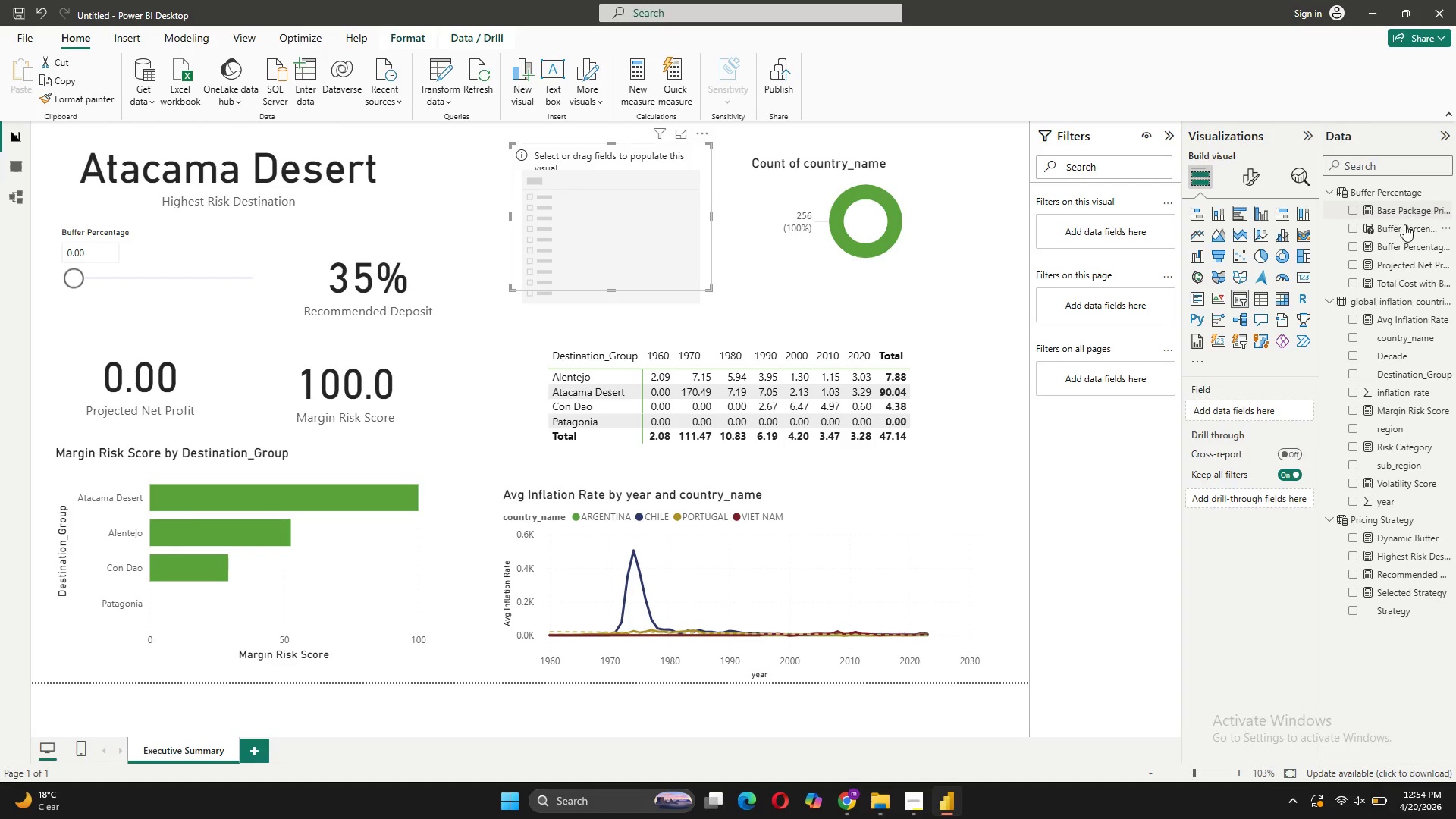 
wait(12.25)
 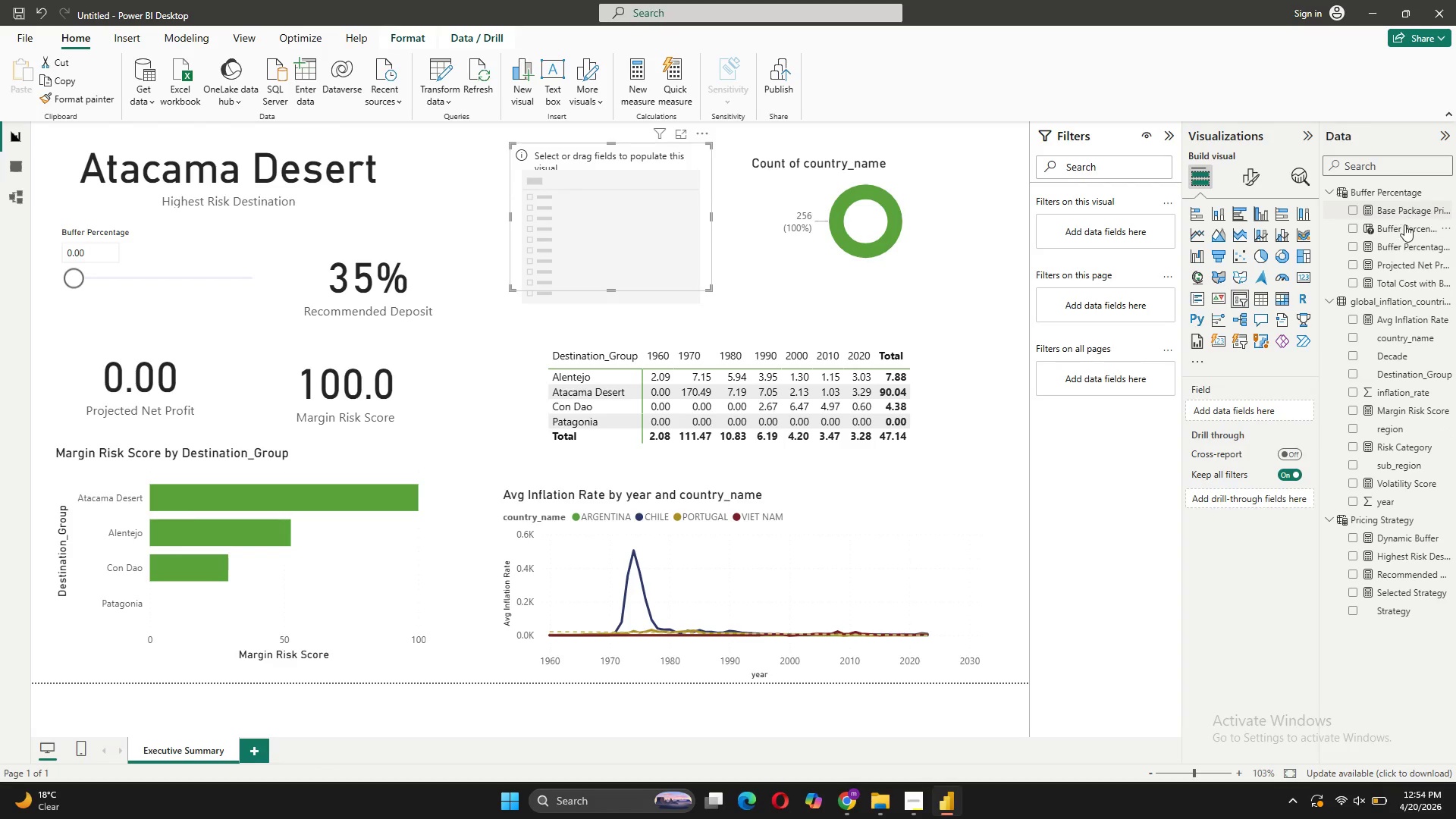 
left_click_drag(start_coordinate=[1404, 615], to_coordinate=[1273, 409])
 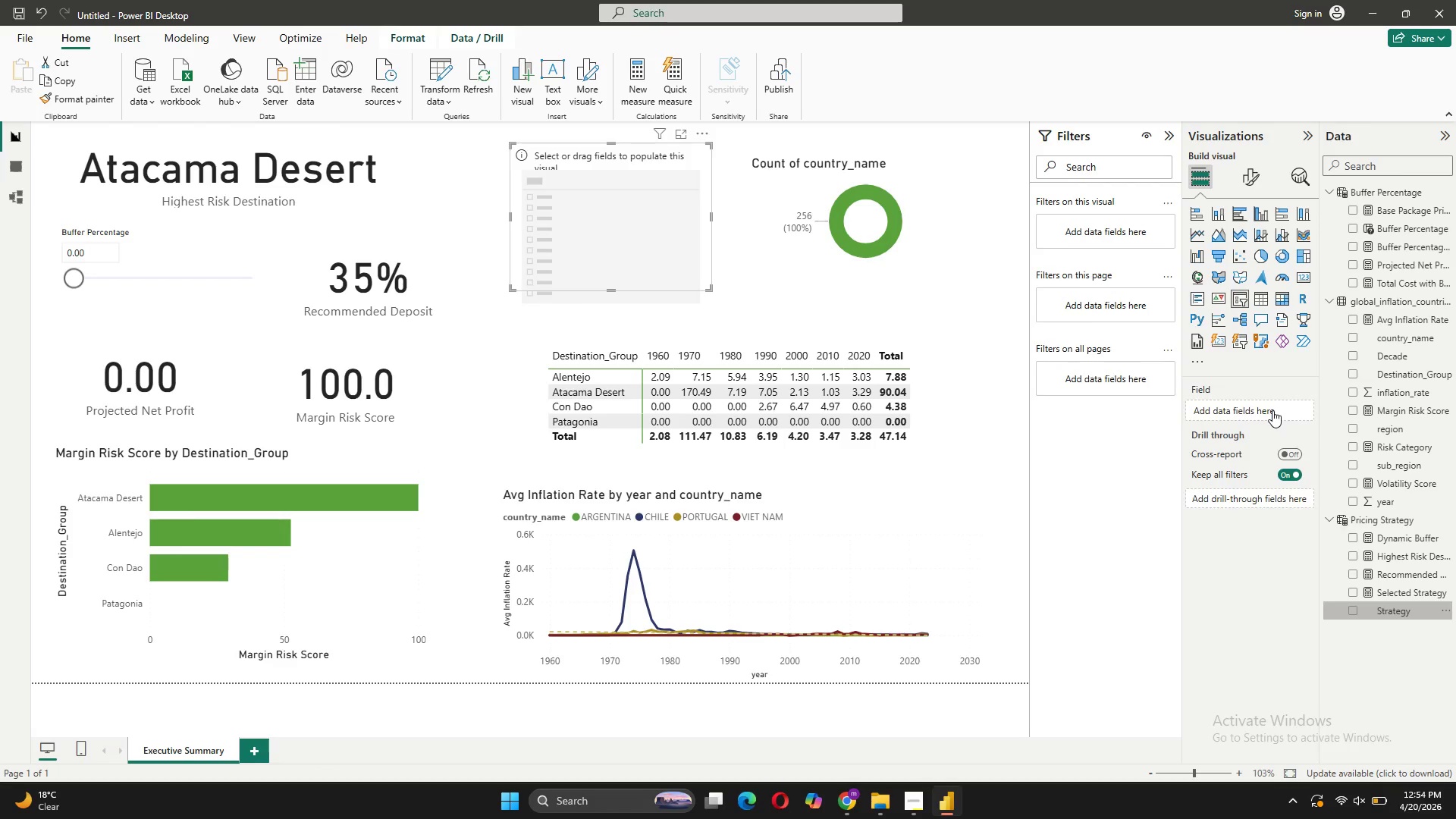 
mouse_move([505, 221])
 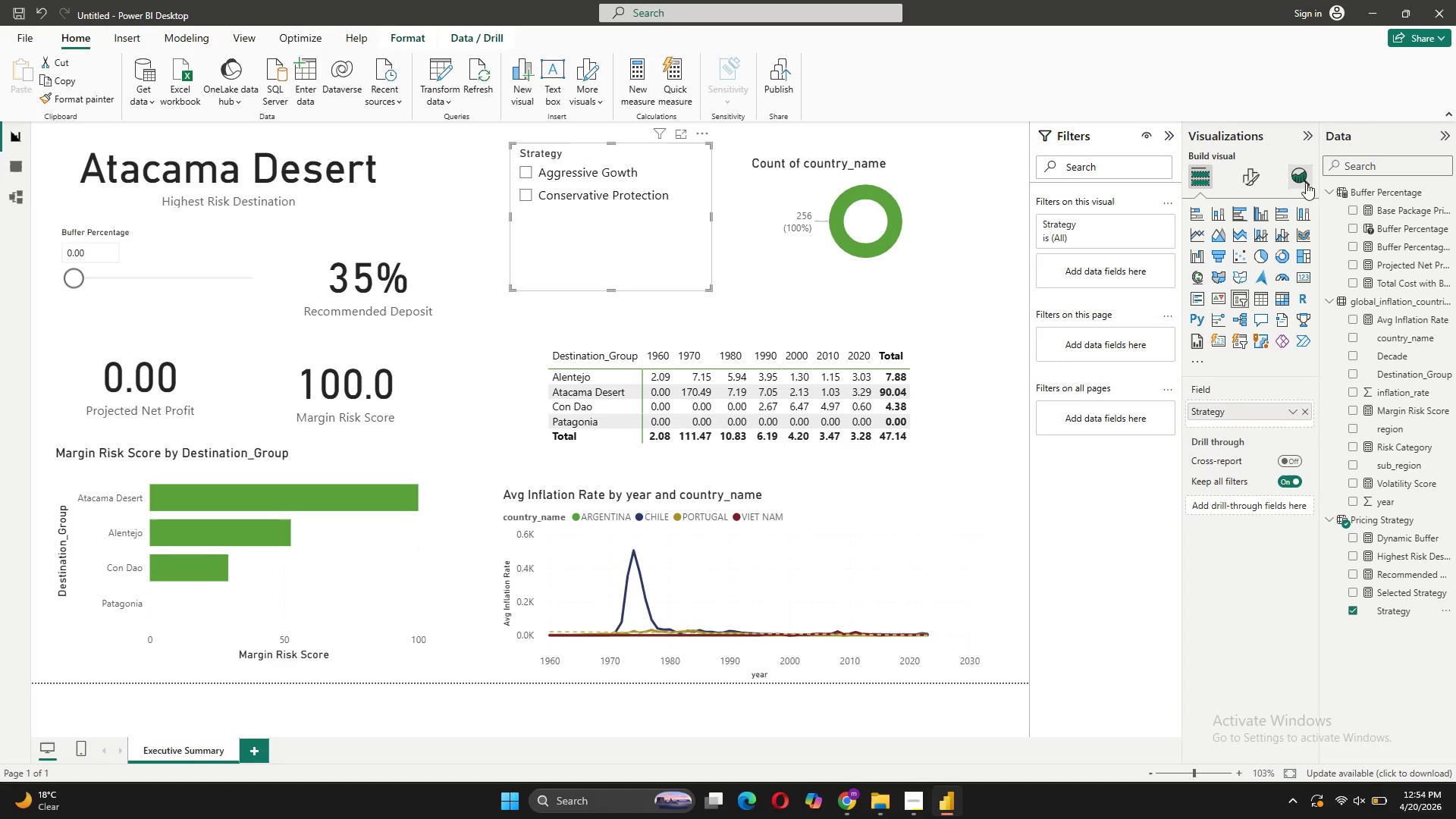 
double_click([1248, 182])
 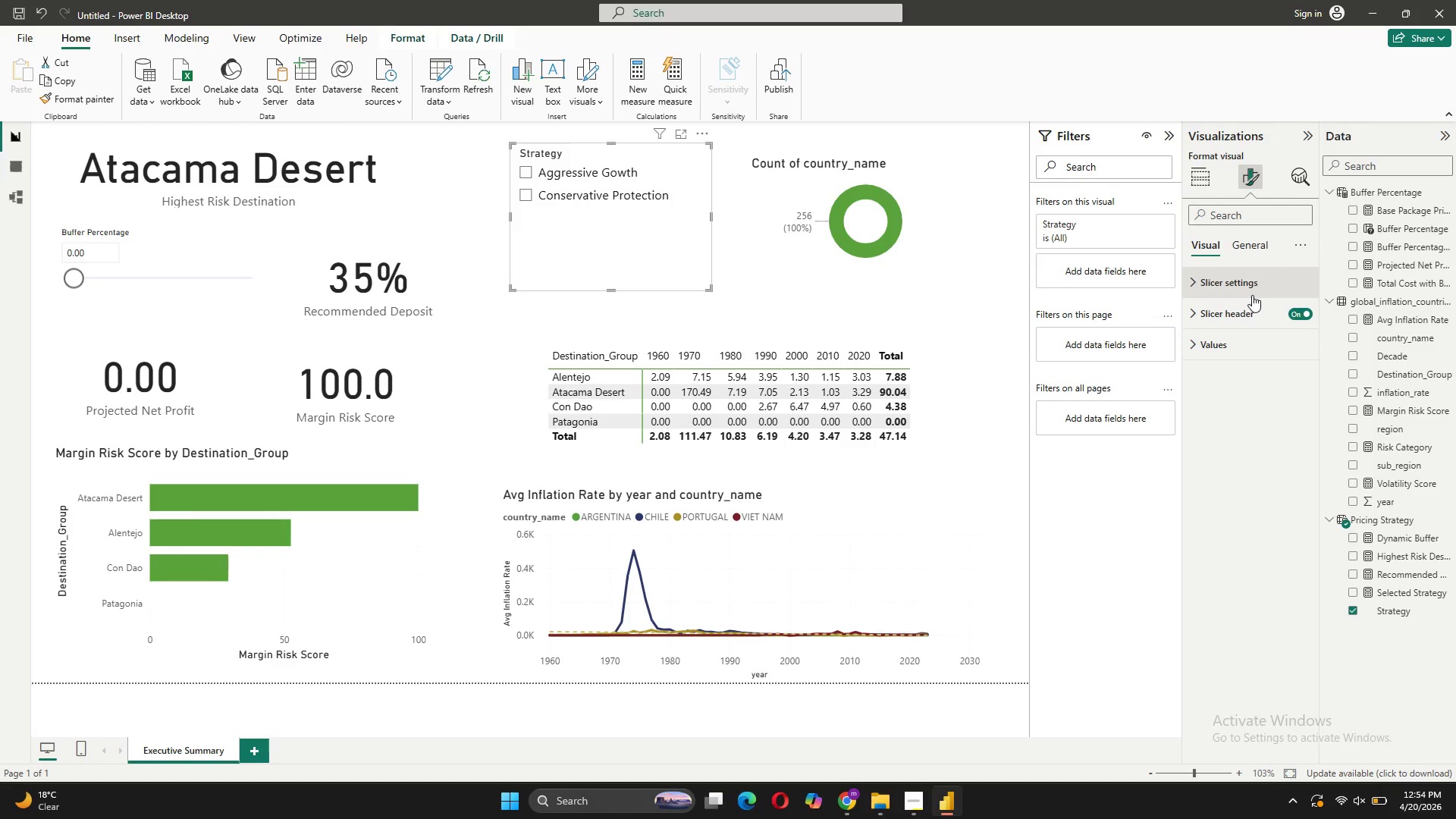 
left_click([1252, 297])
 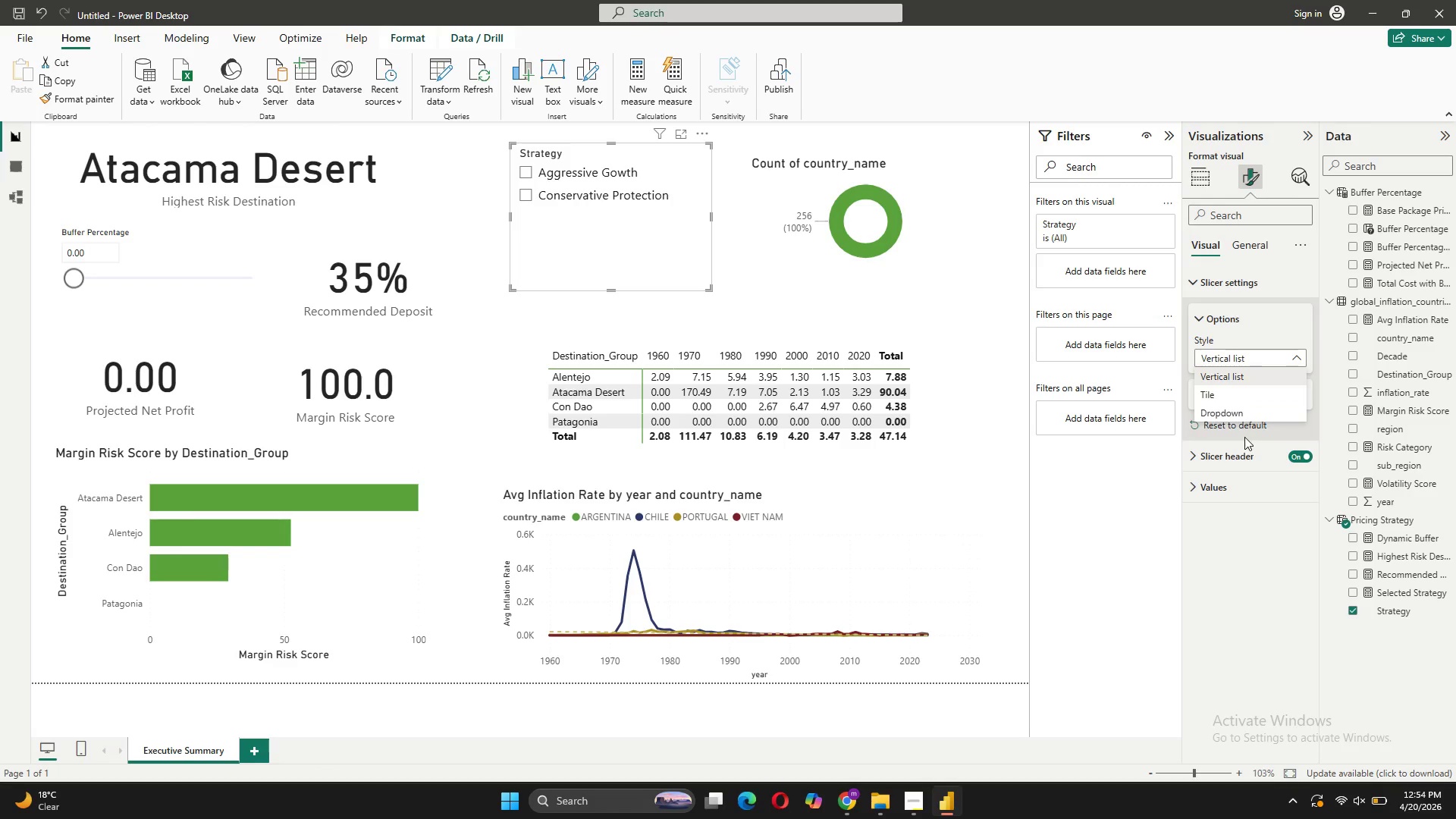 
left_click([1229, 396])
 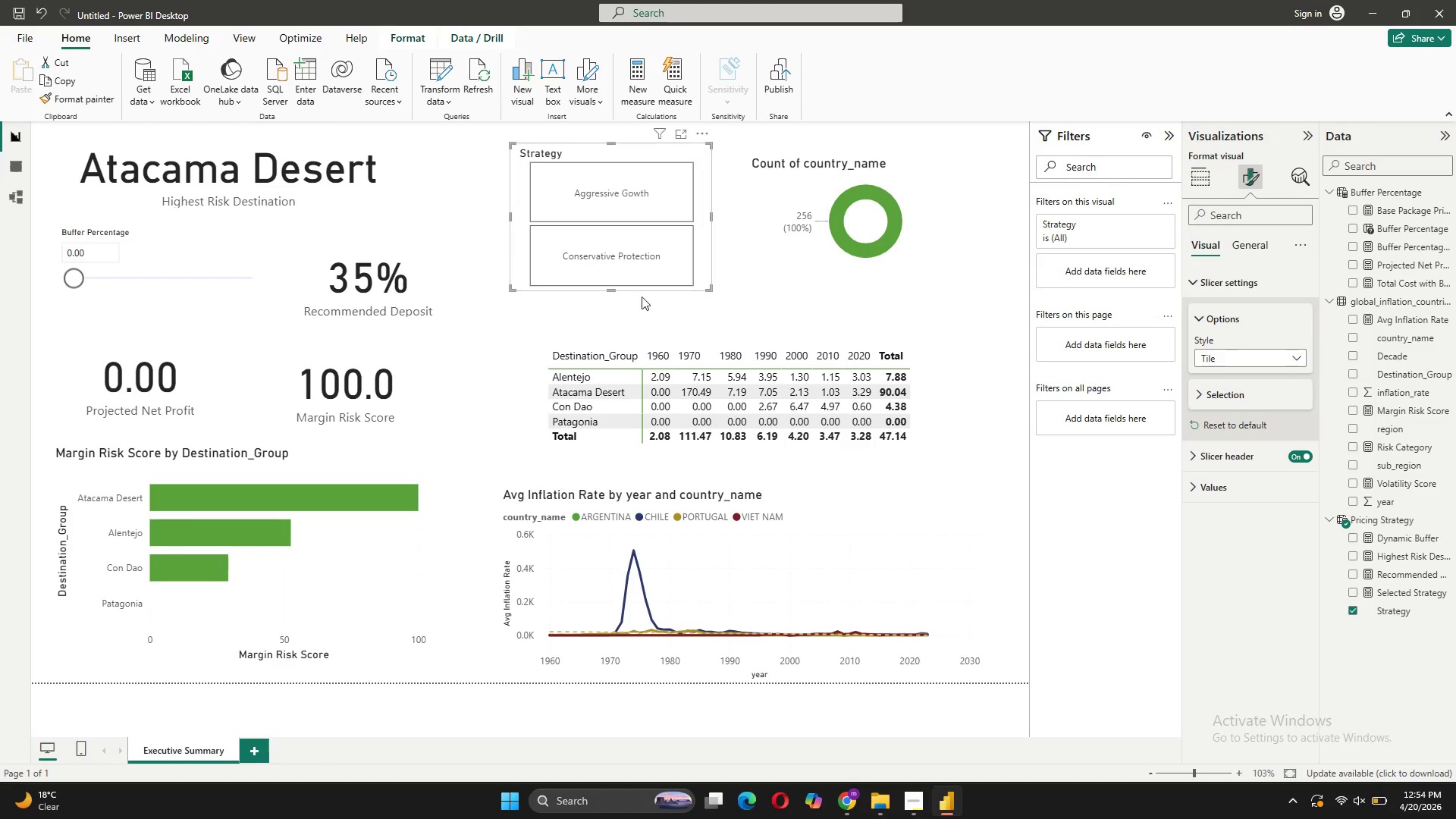 
left_click_drag(start_coordinate=[610, 287], to_coordinate=[607, 319])
 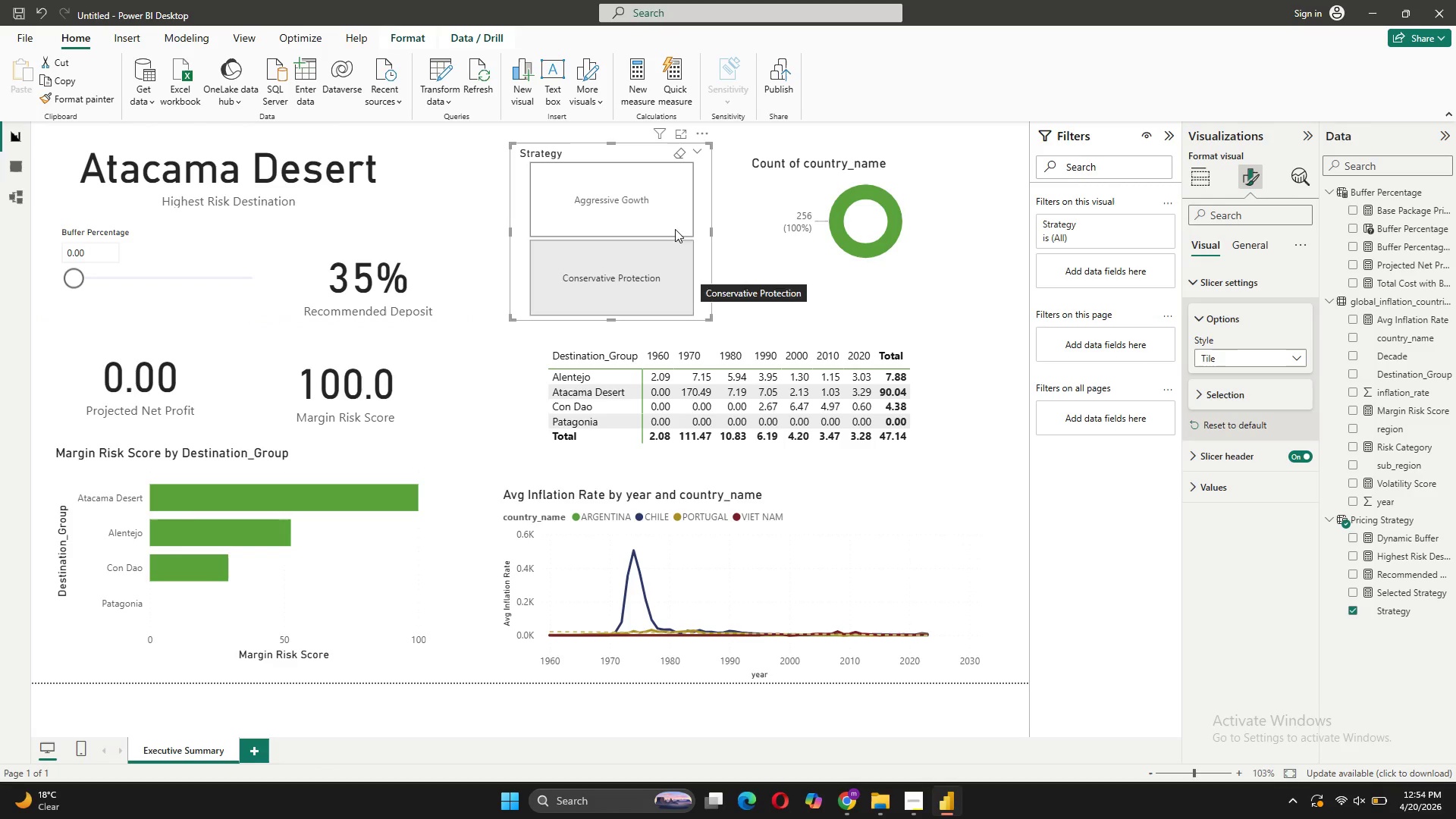 
left_click([672, 217])
 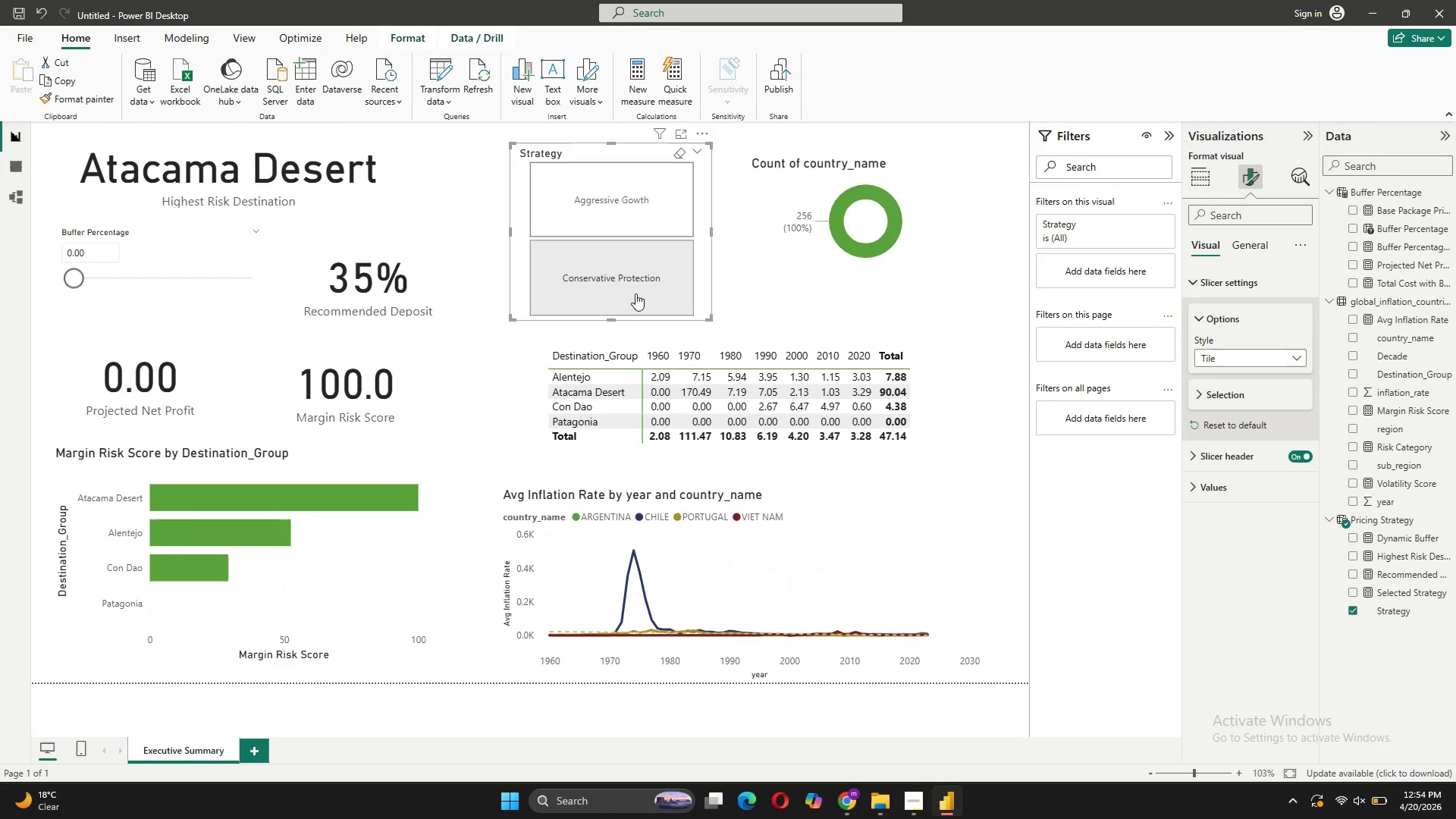 
wait(7.55)
 